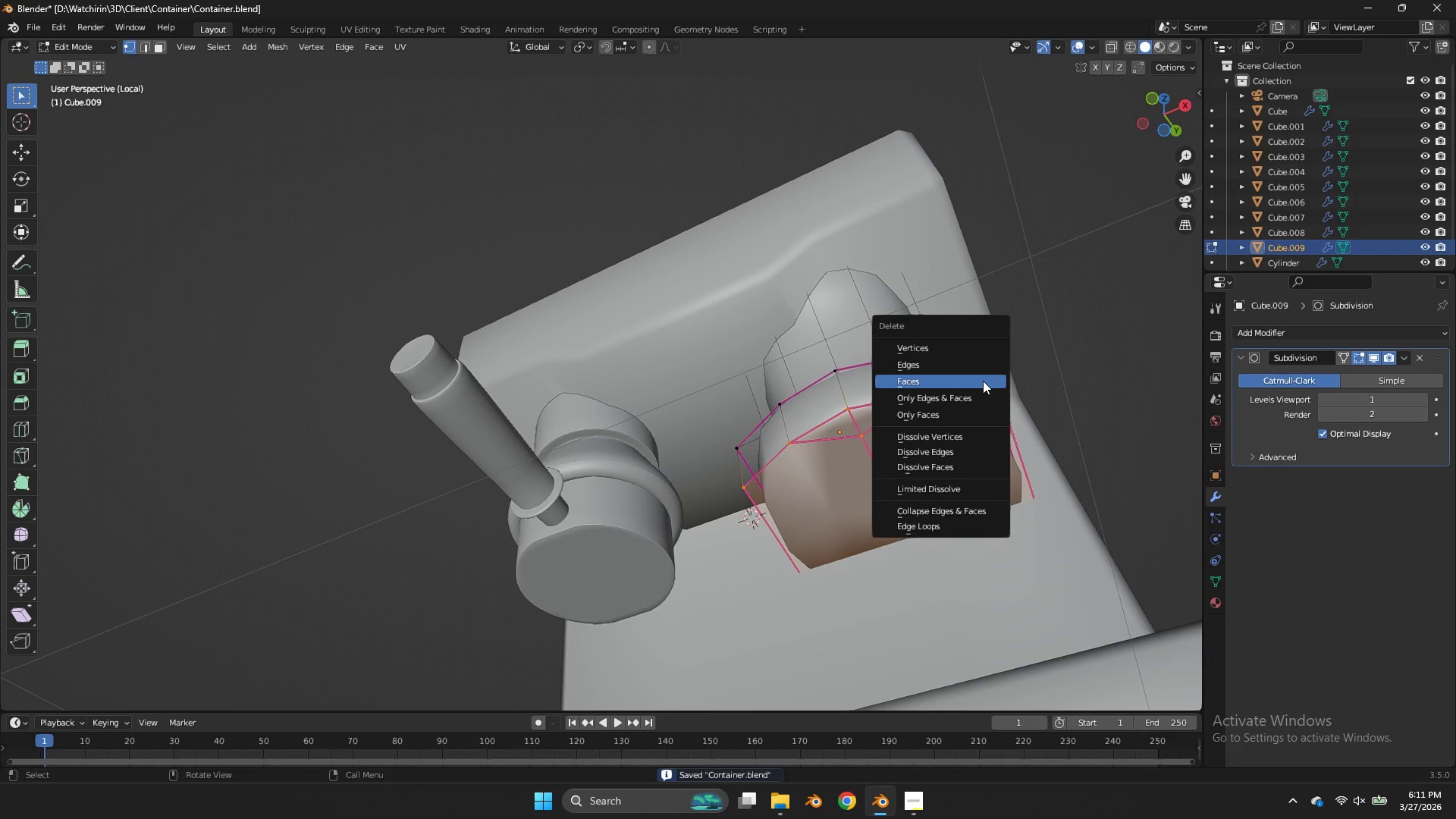 
left_click([983, 381])
 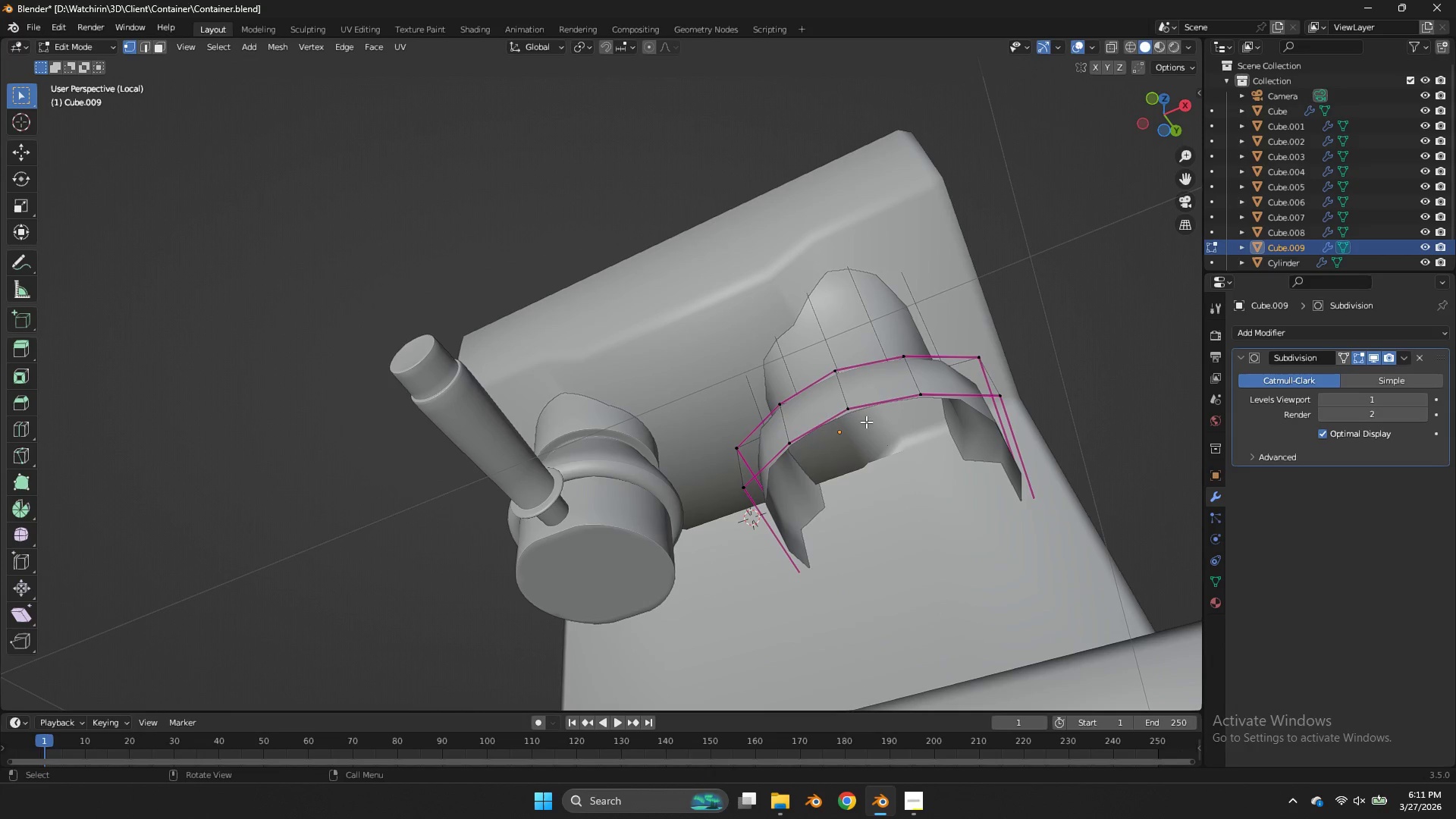 
hold_key(key=AltLeft, duration=0.41)
left_click([866, 410])
 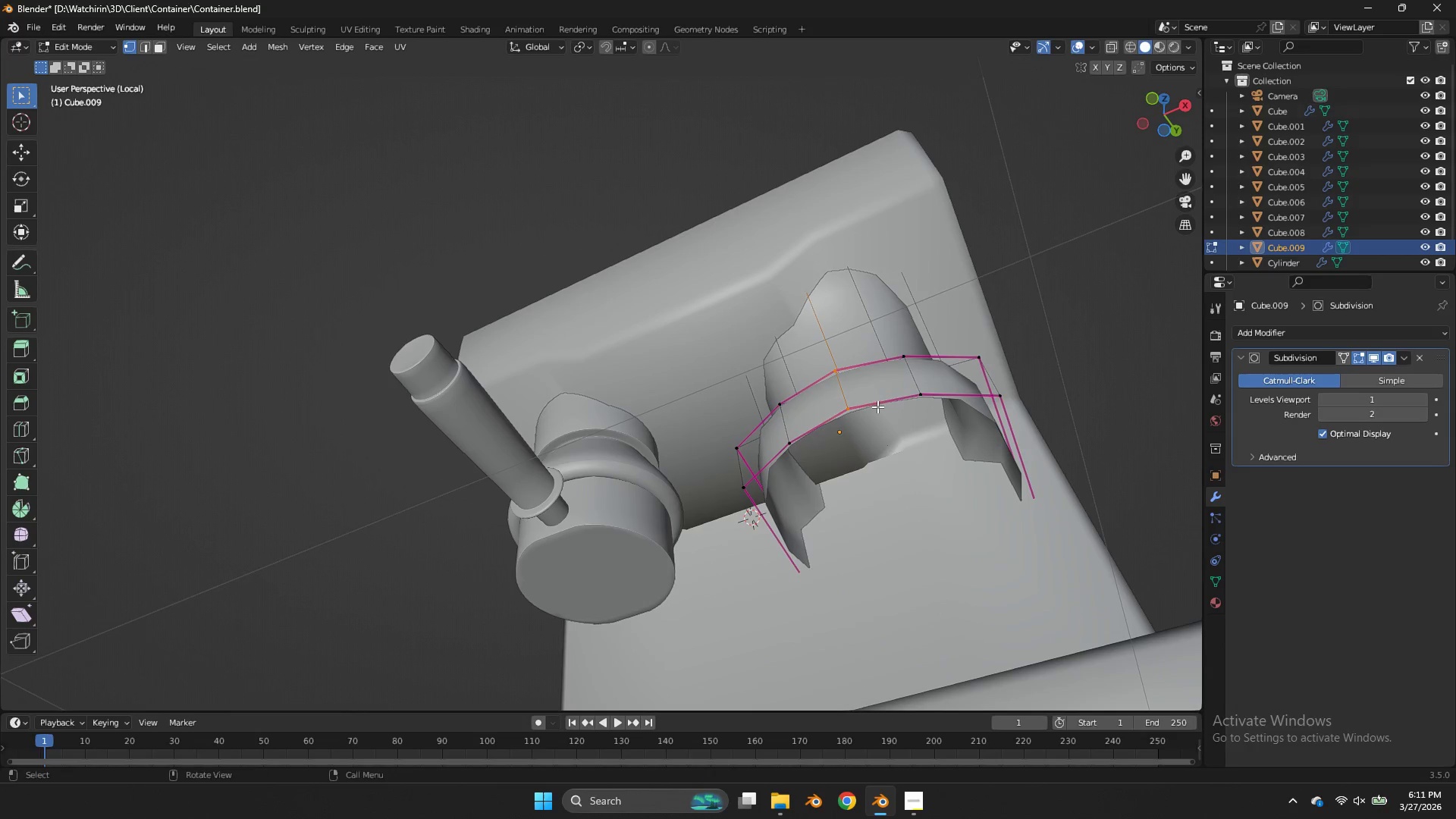 
hold_key(key=AltLeft, duration=1.11)
left_click([881, 406])
 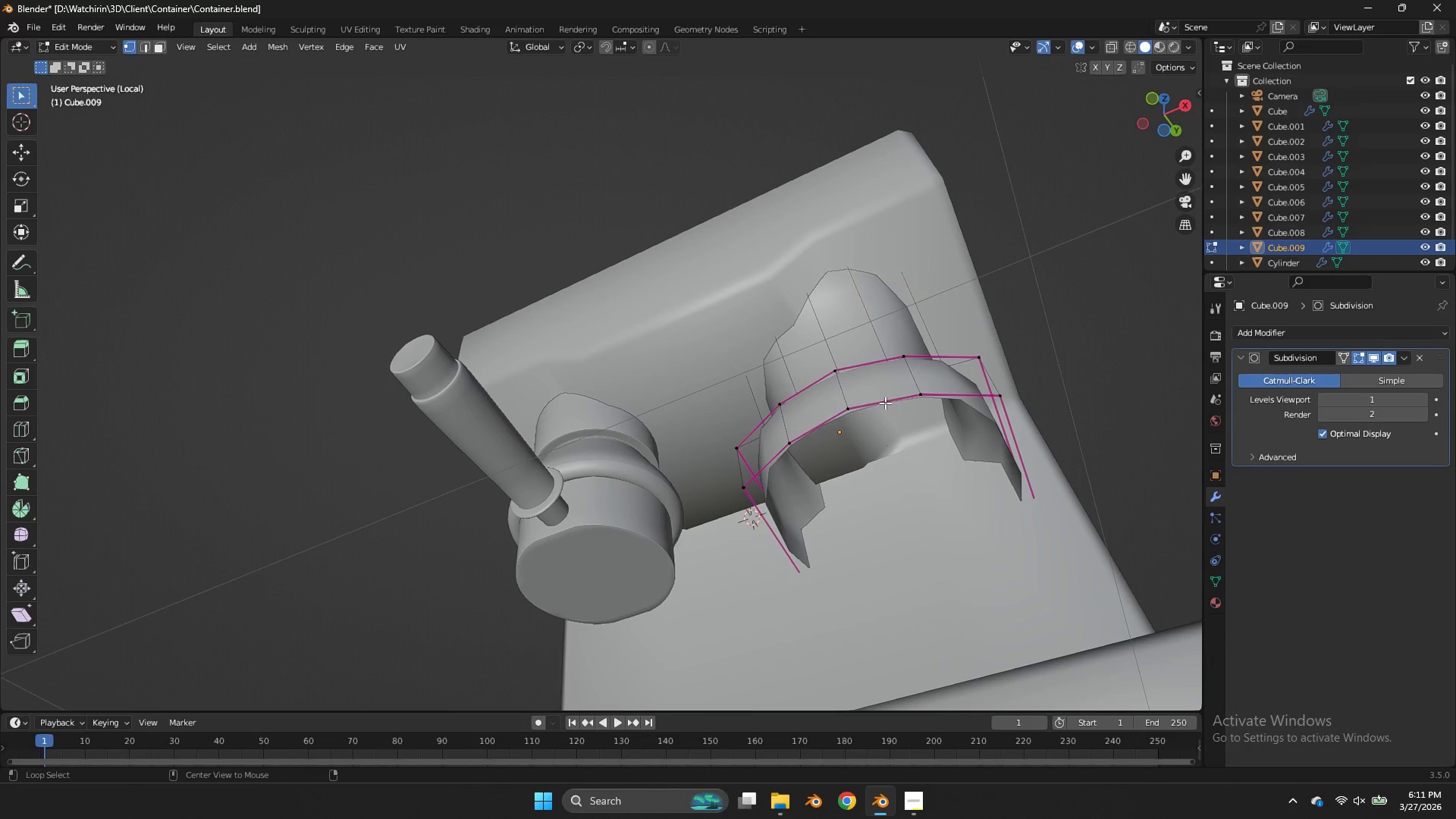 
left_click([886, 402])
 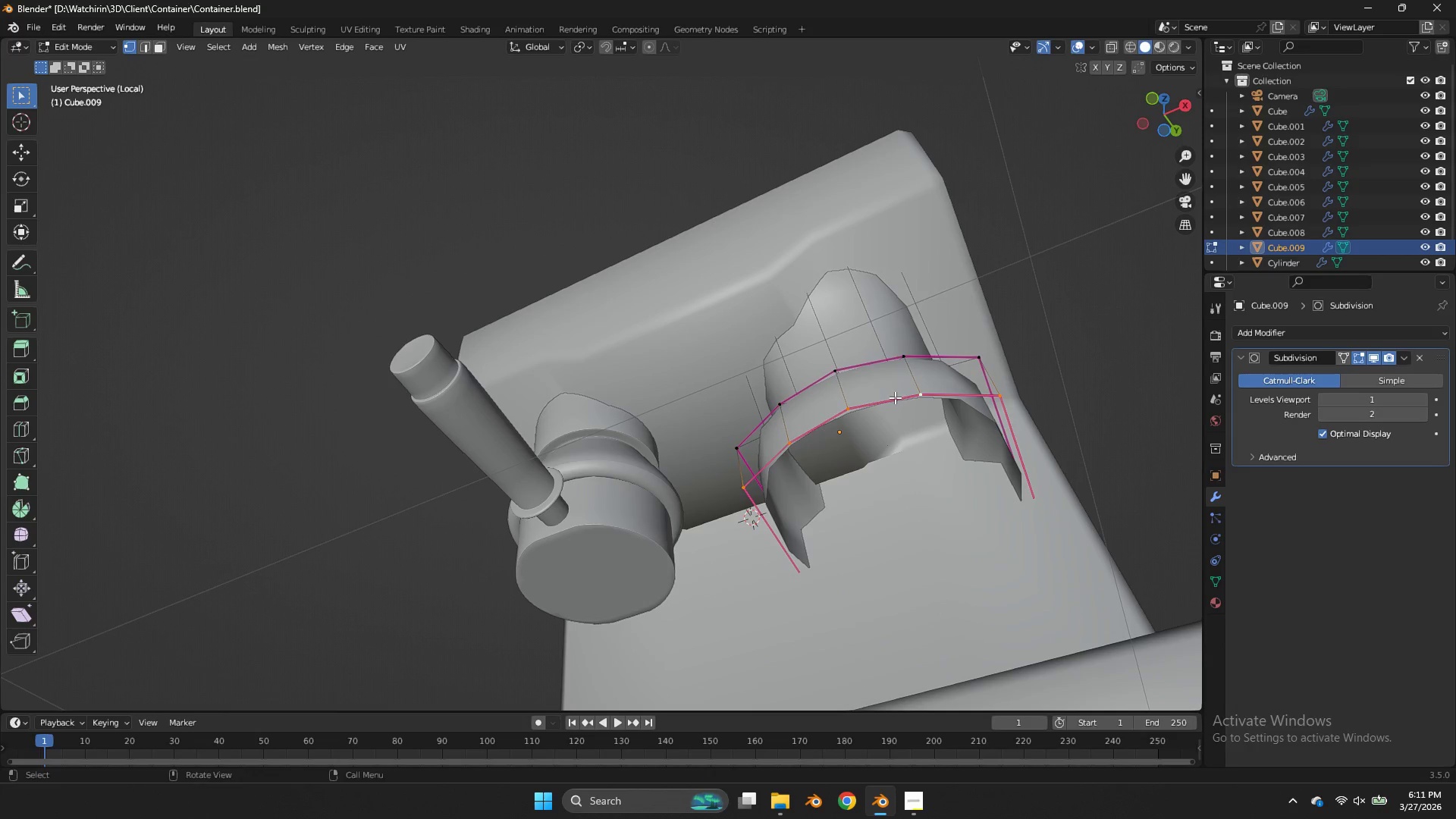 
key(Control+F)
 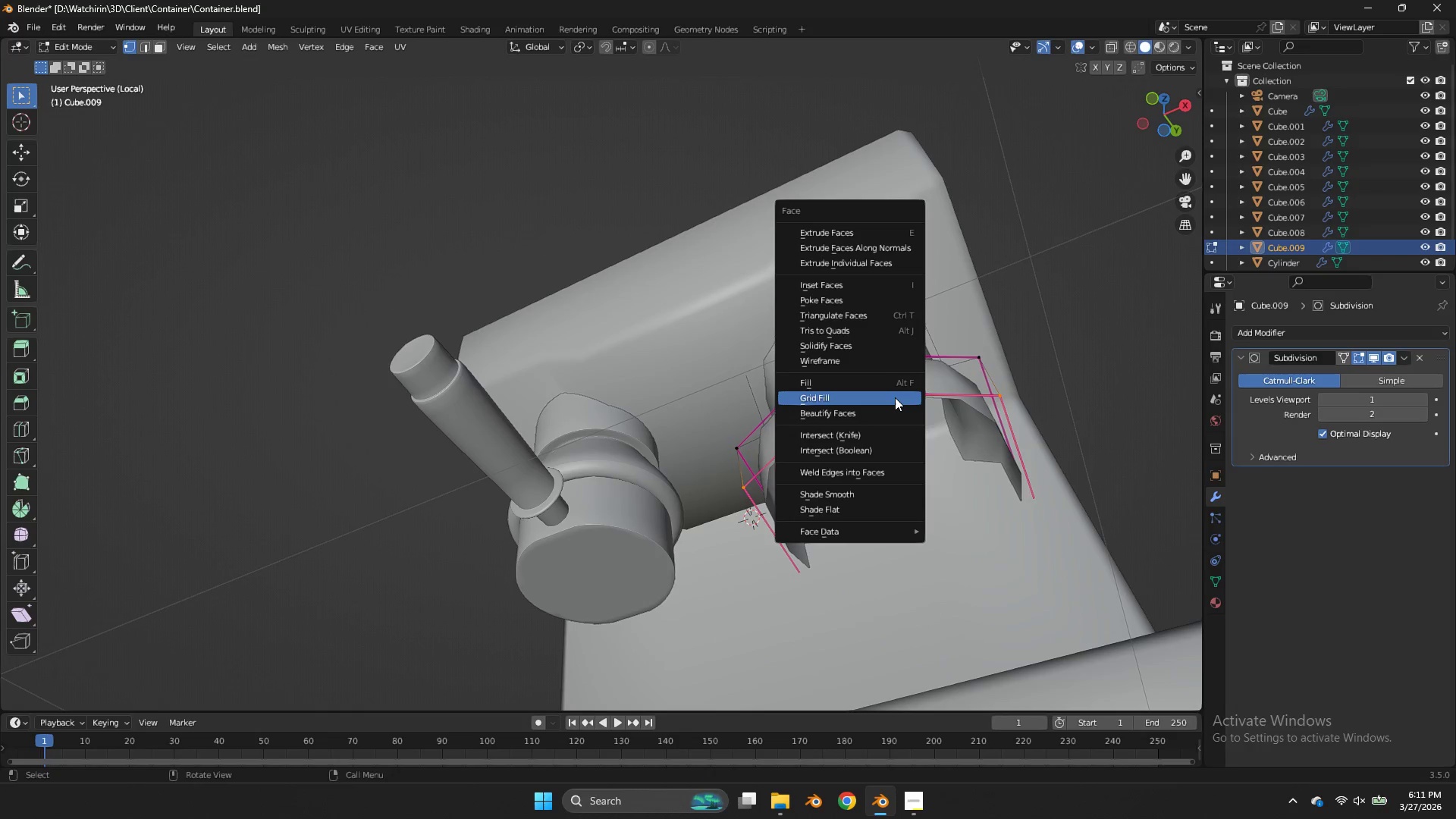 
left_click([895, 397])
 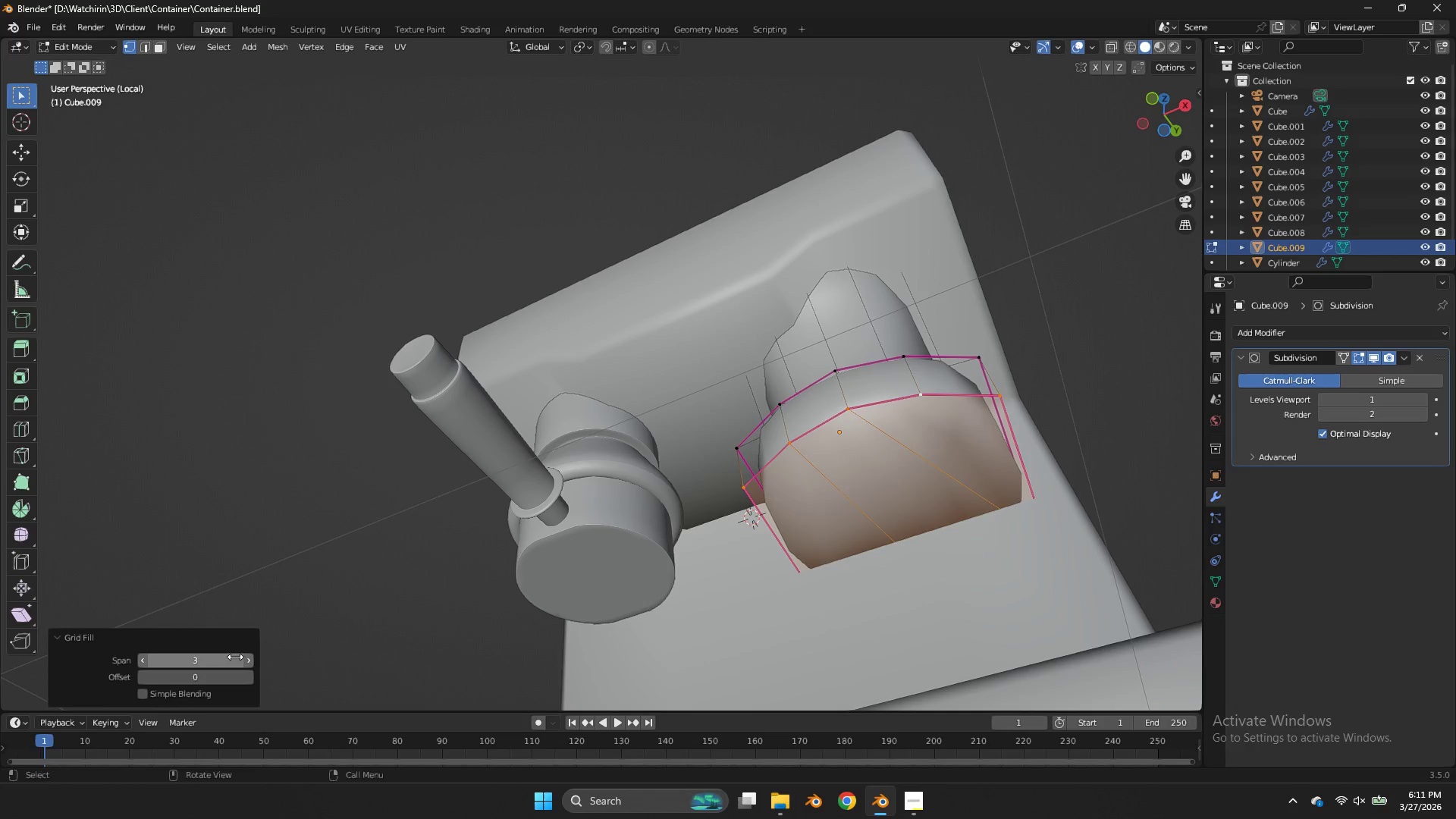 
left_click([248, 662])
 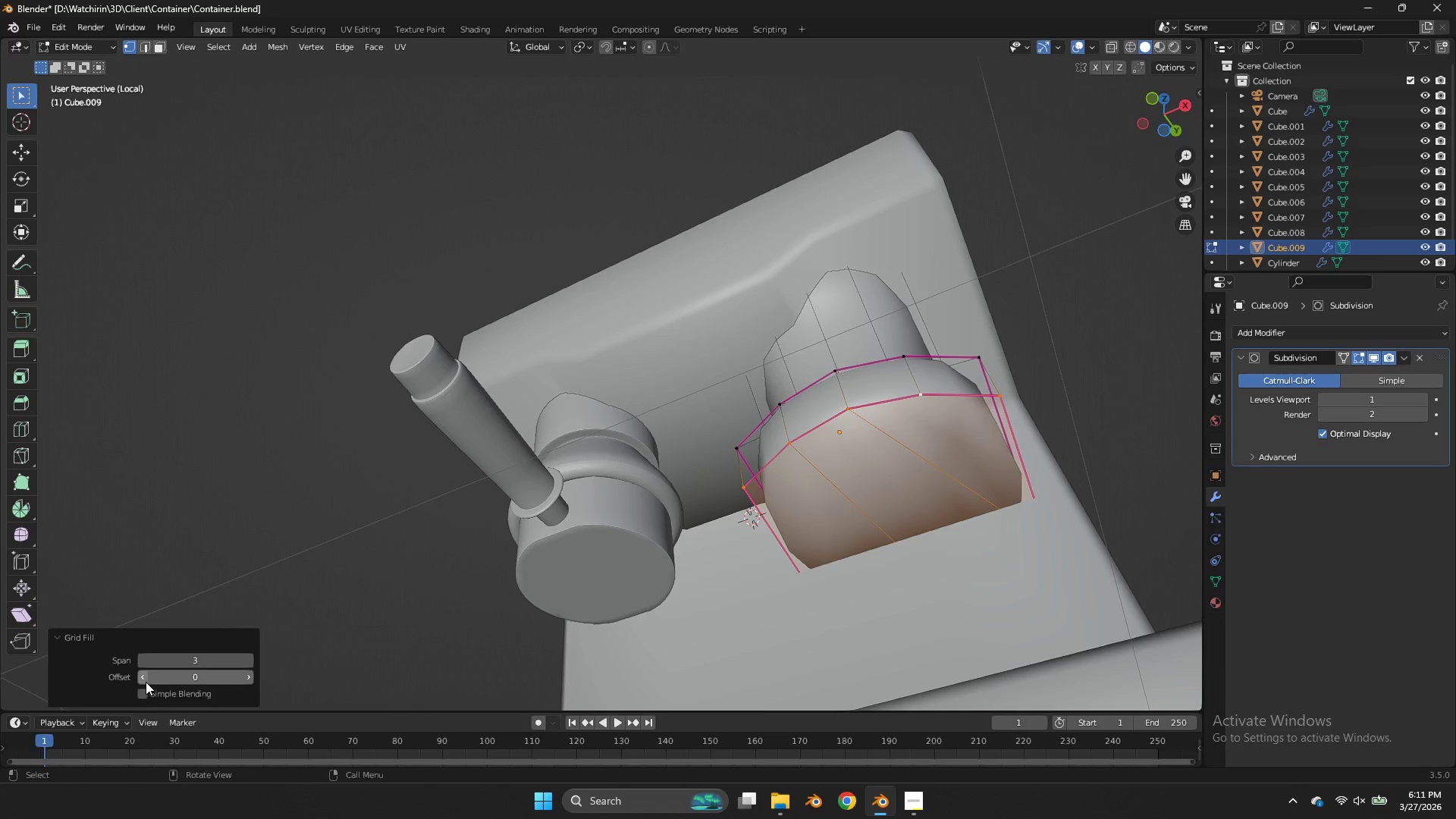 
left_click([143, 679])
 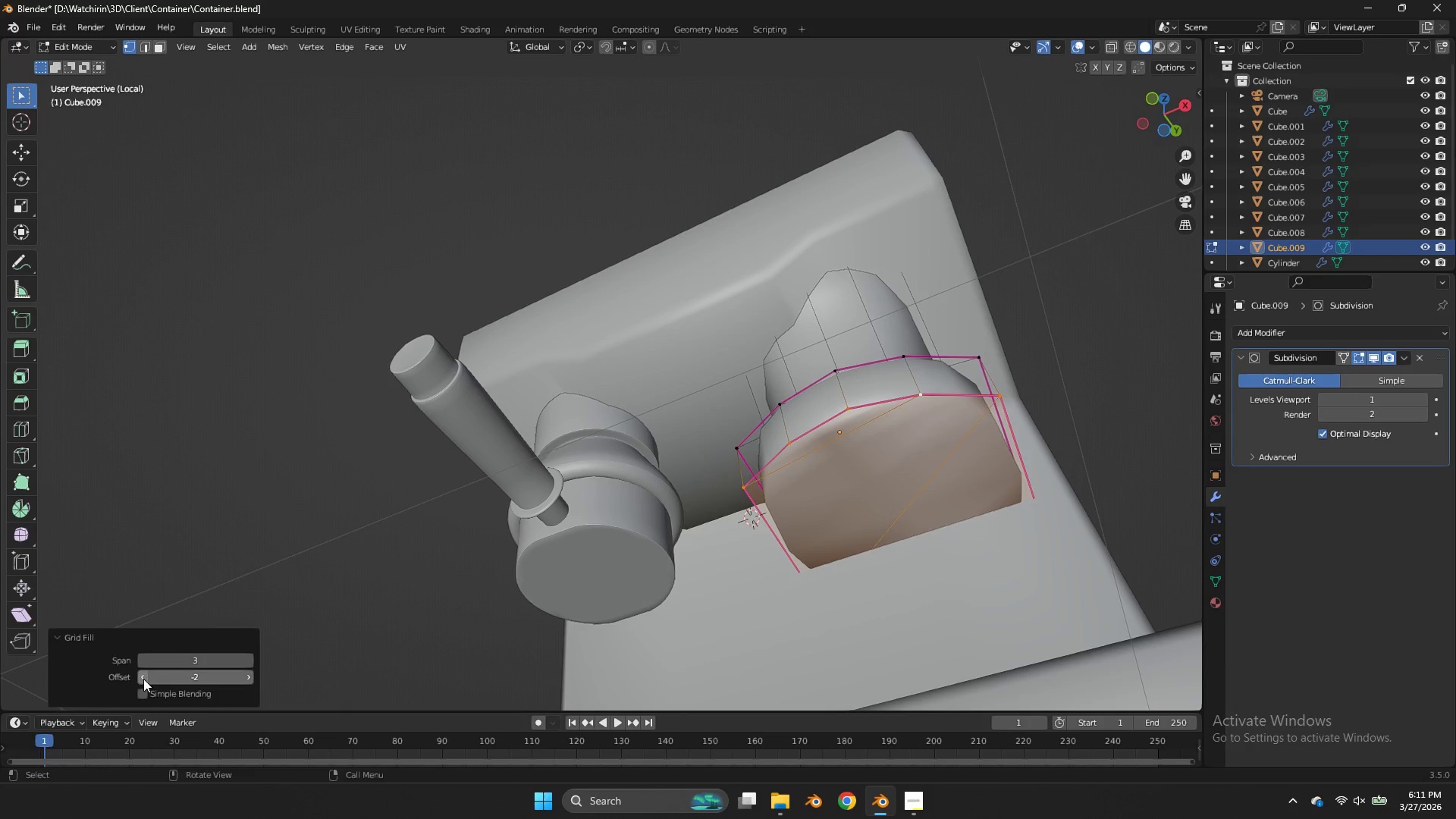 
double_click([143, 679])
 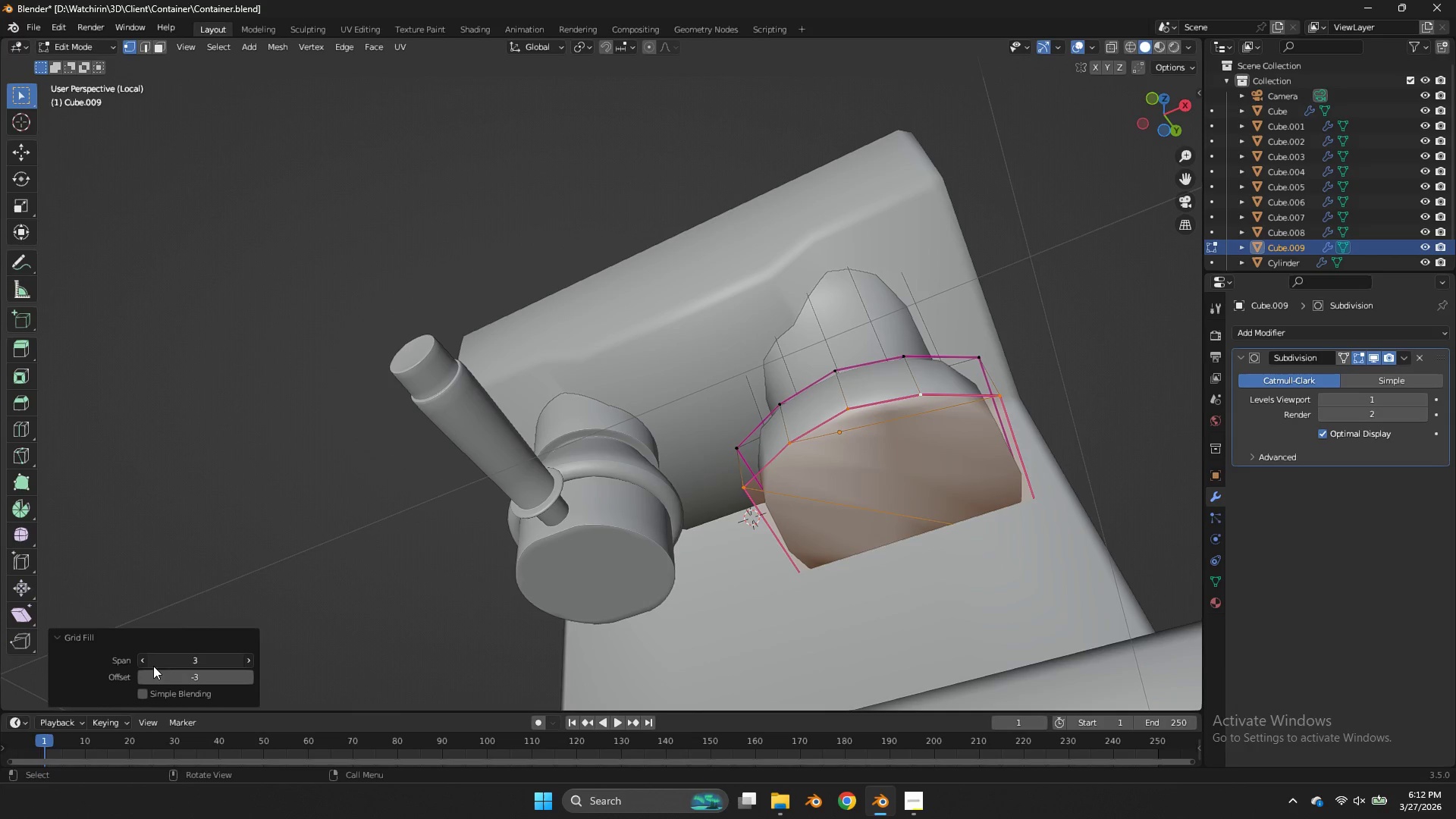 
double_click([150, 664])
 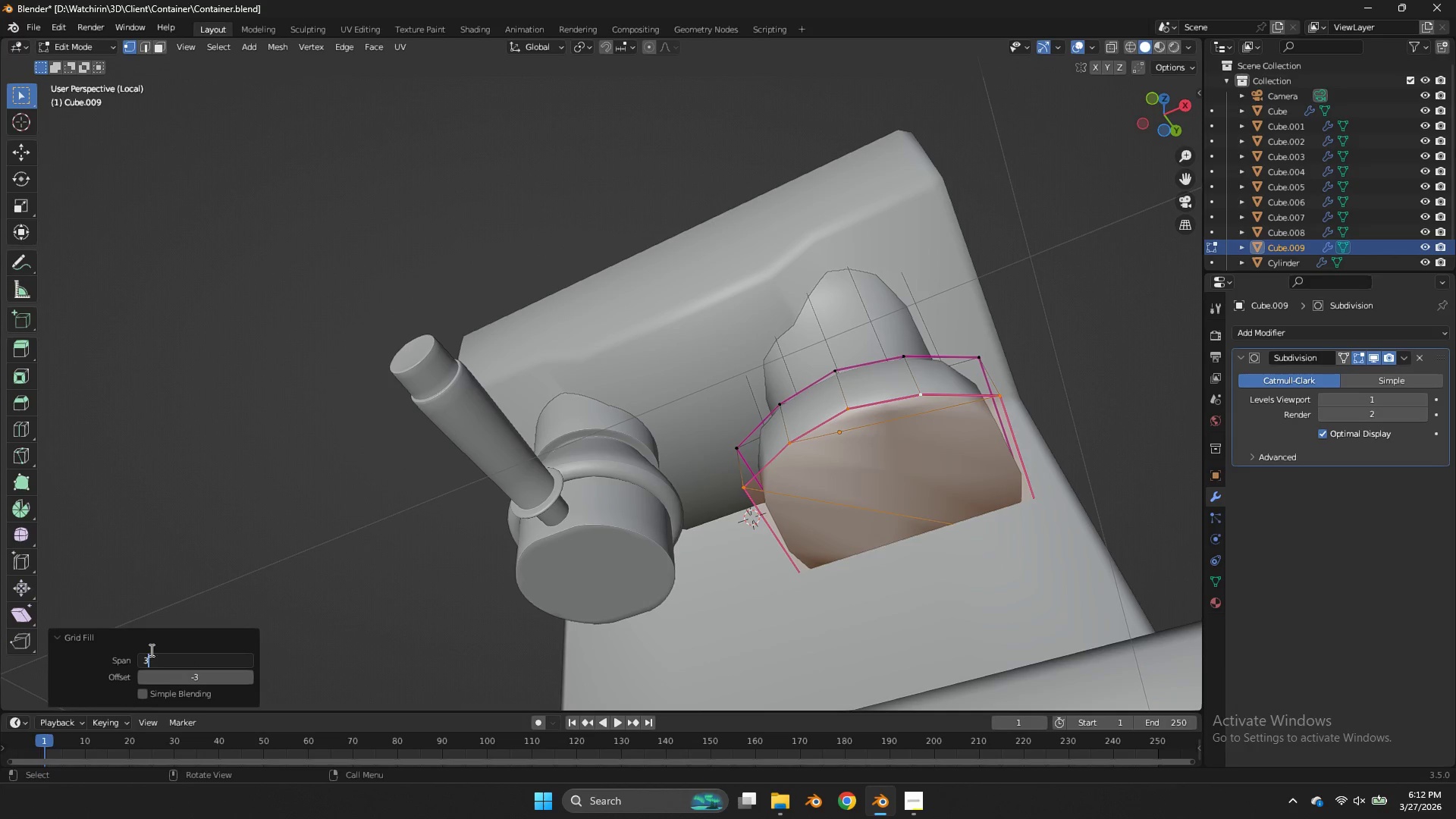 
left_click([150, 650])
 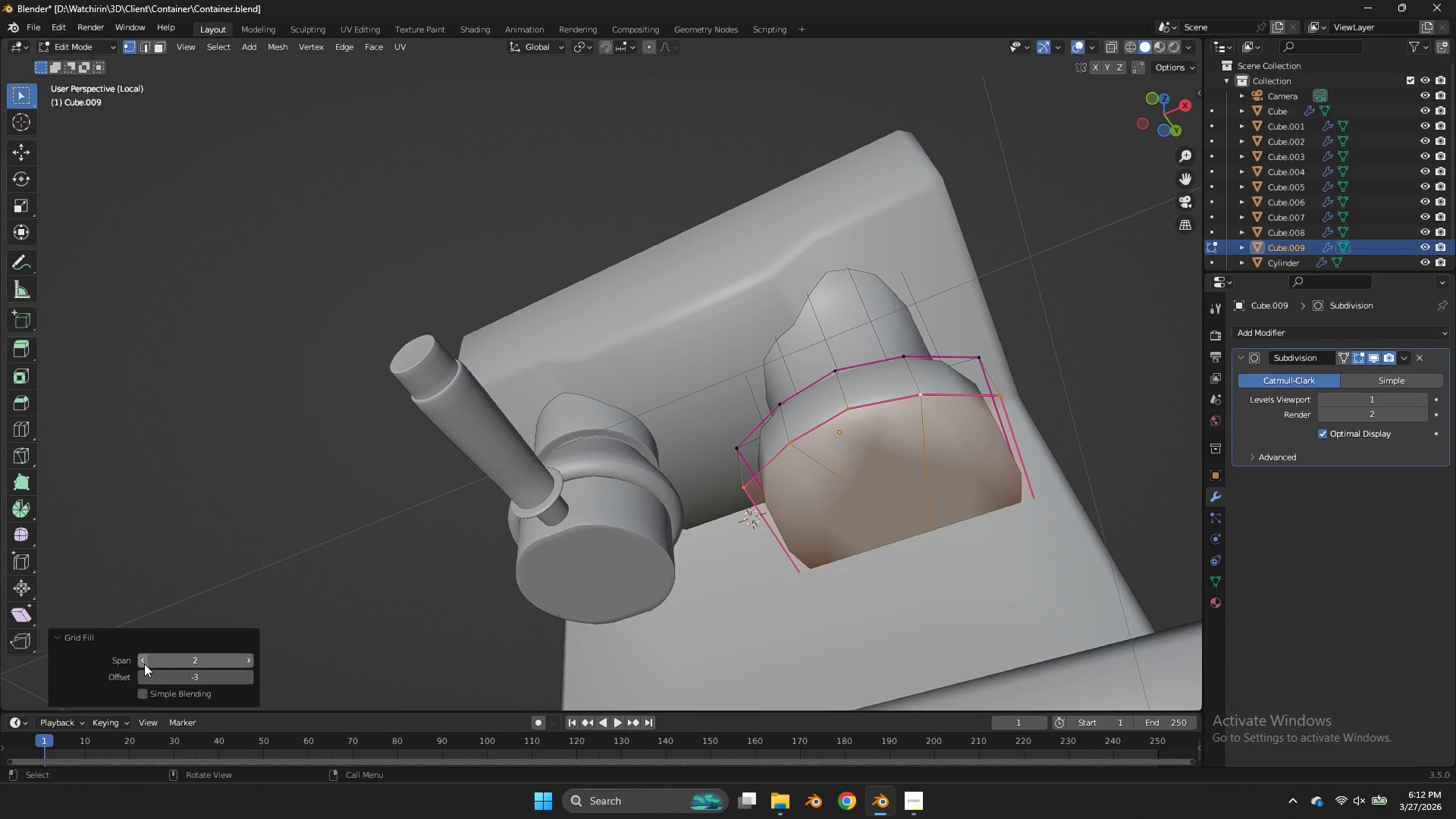 
double_click([144, 664])
 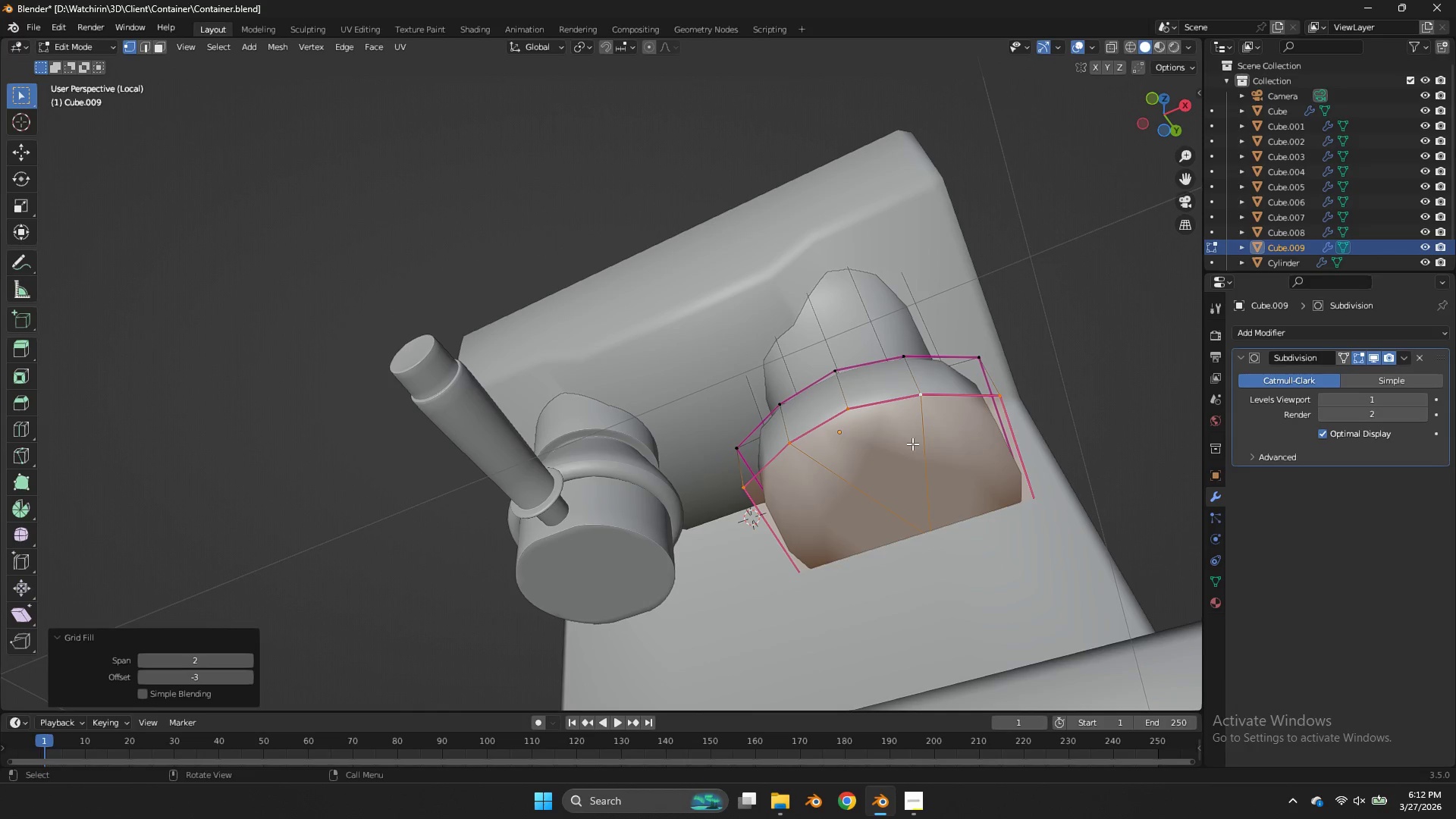 
key(Z)
 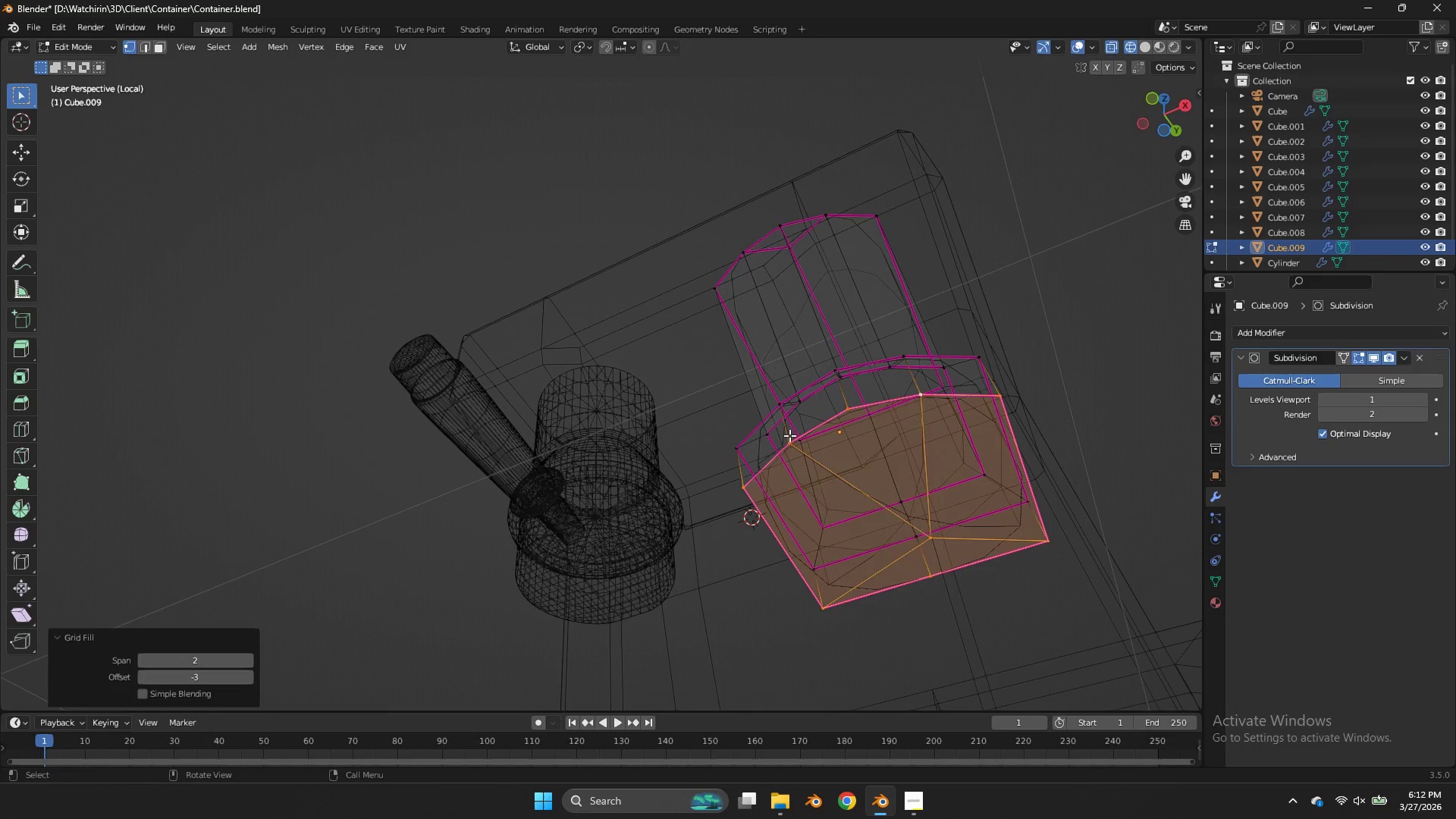 
key(Control+Z)
 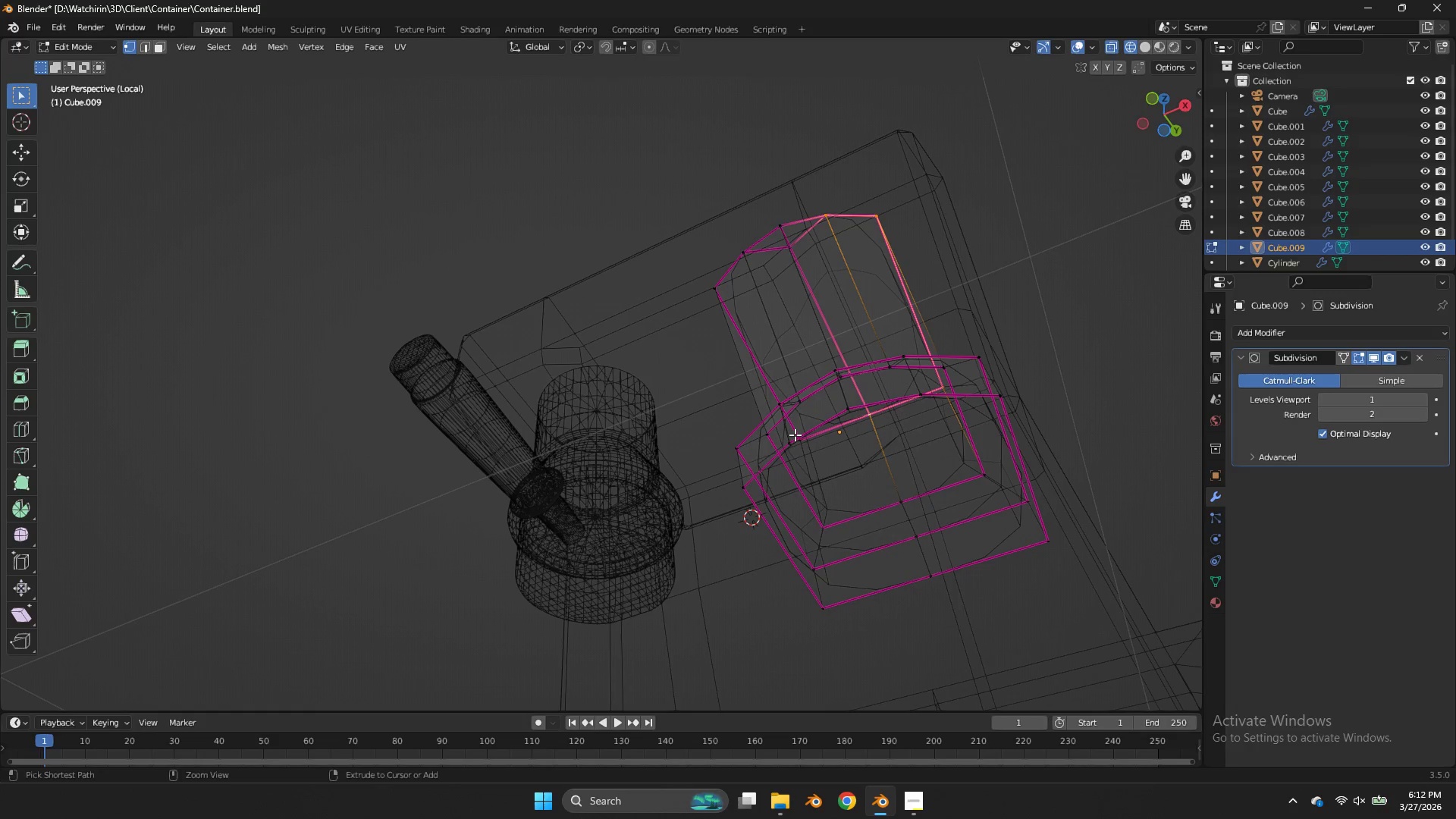 
hold_key(key=Z, duration=0.34)
 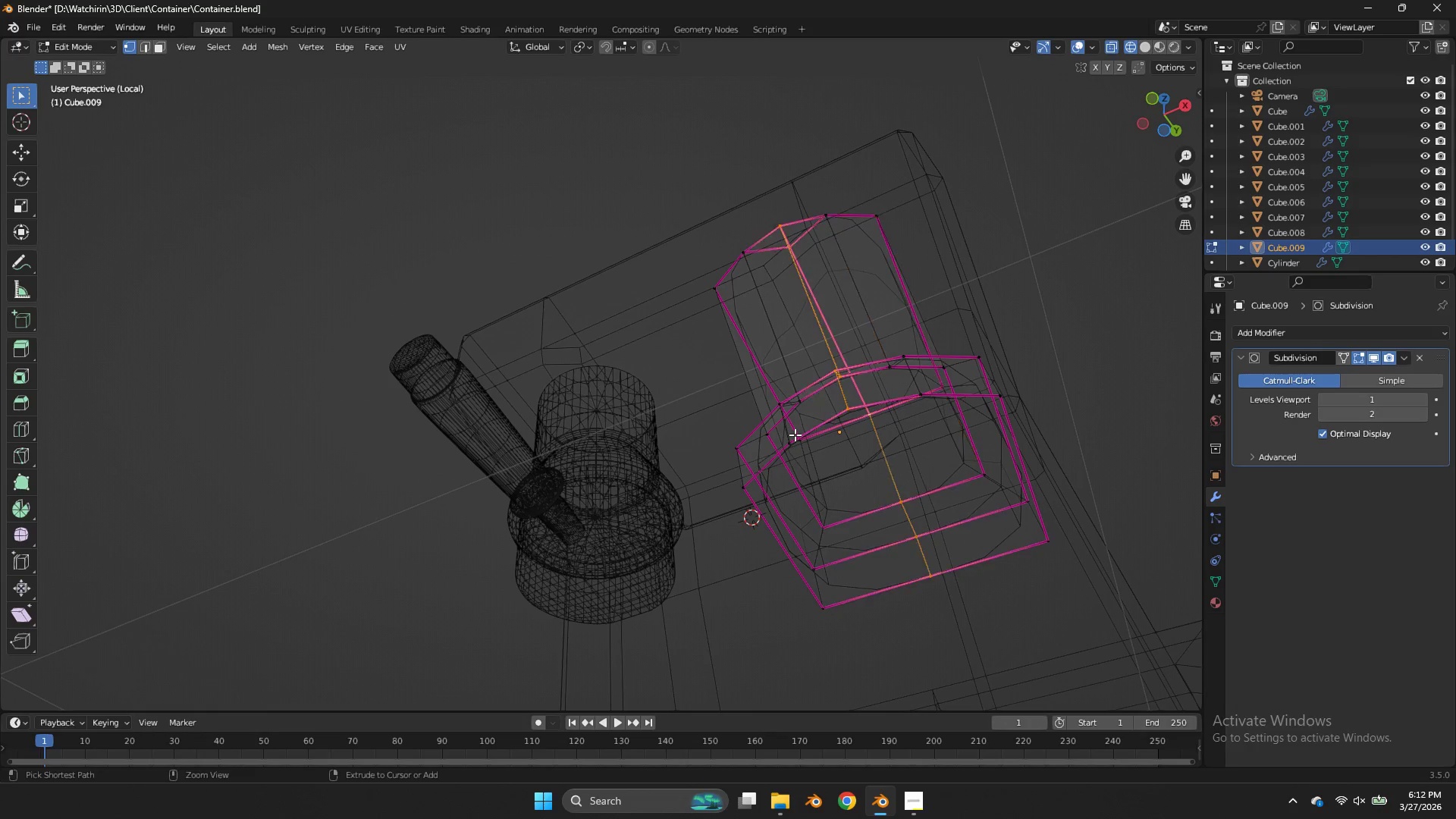 
key(Control+Z)
 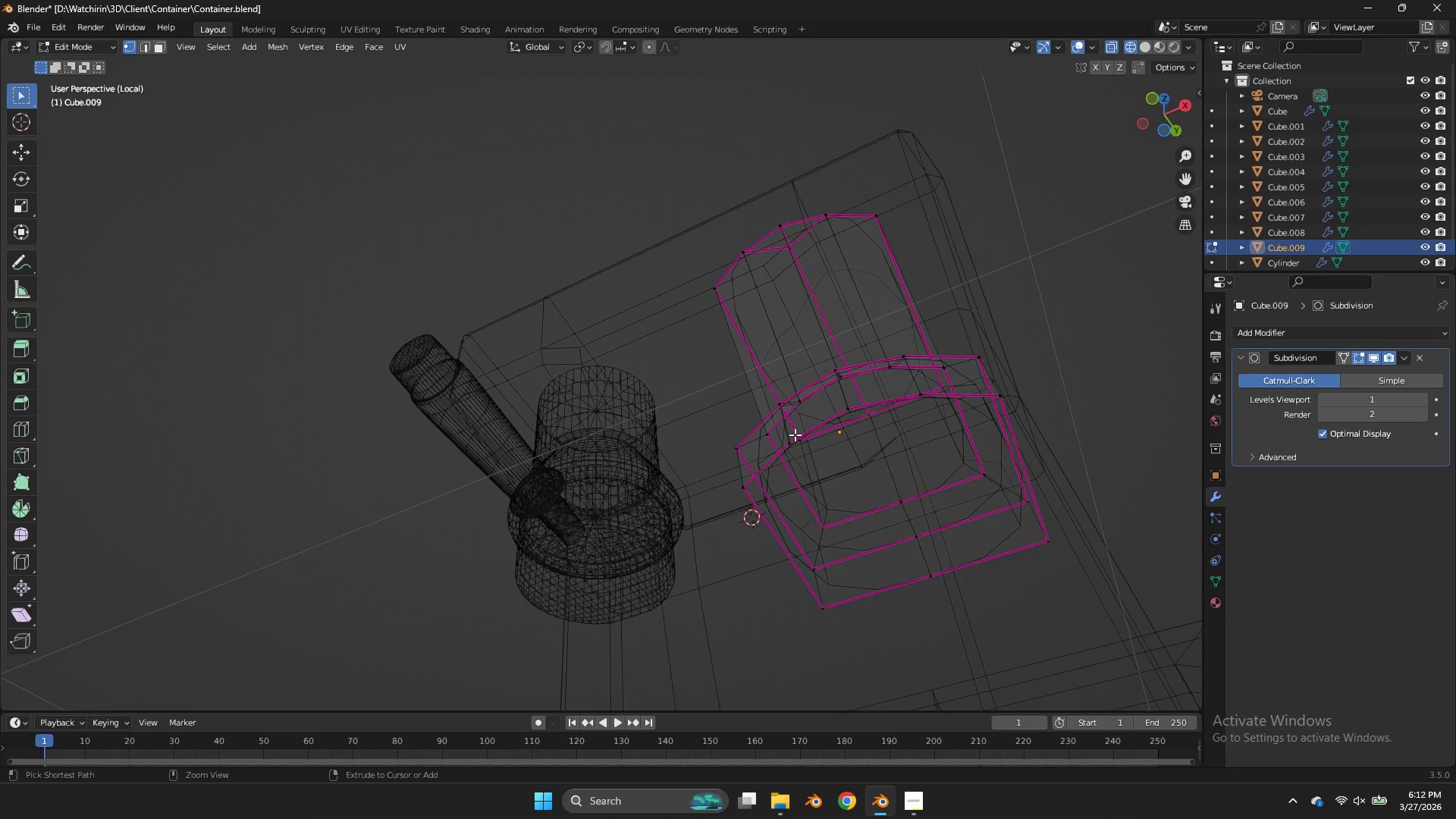 
key(Control+Z)
 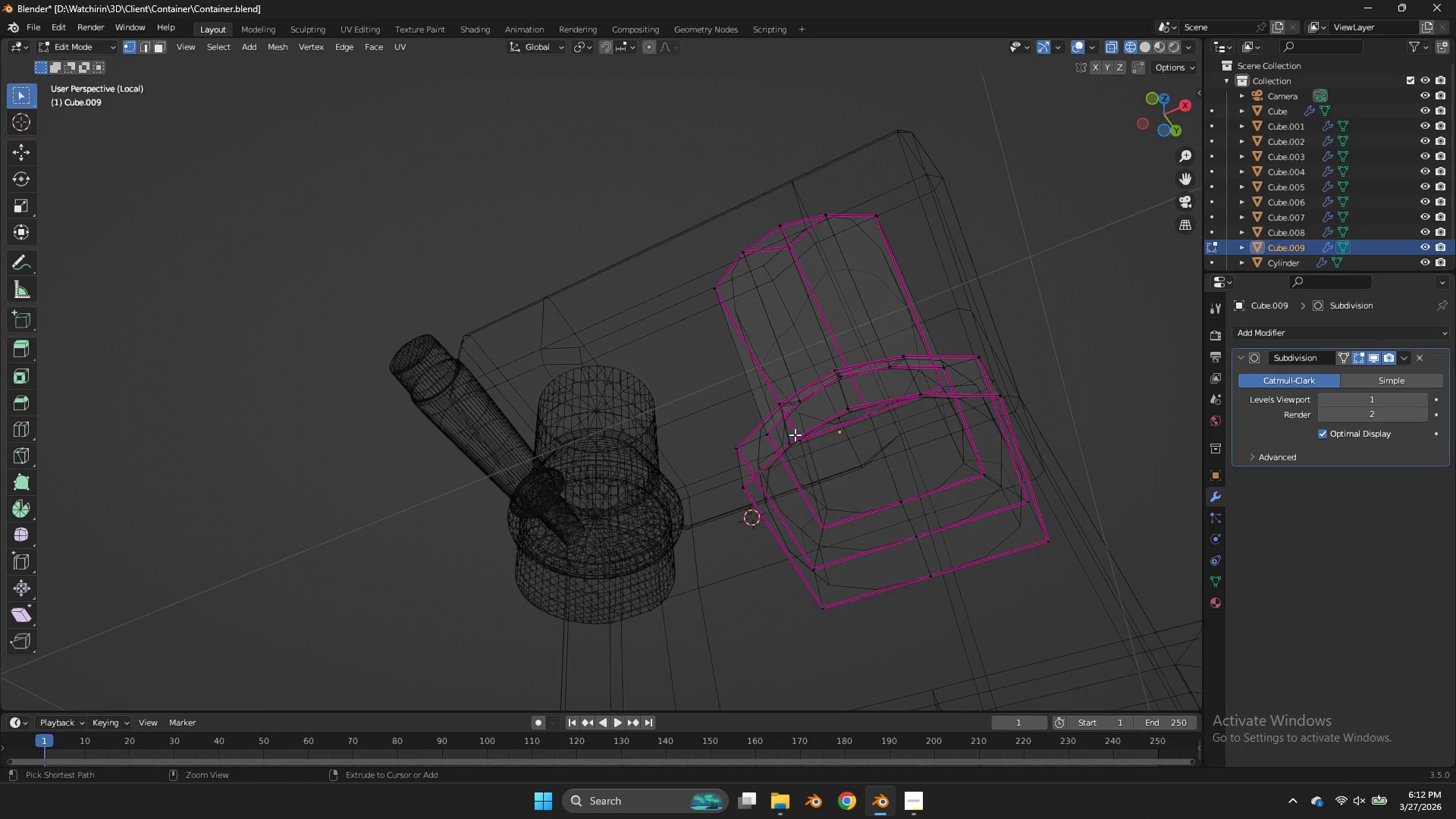 
key(Control+Z)
 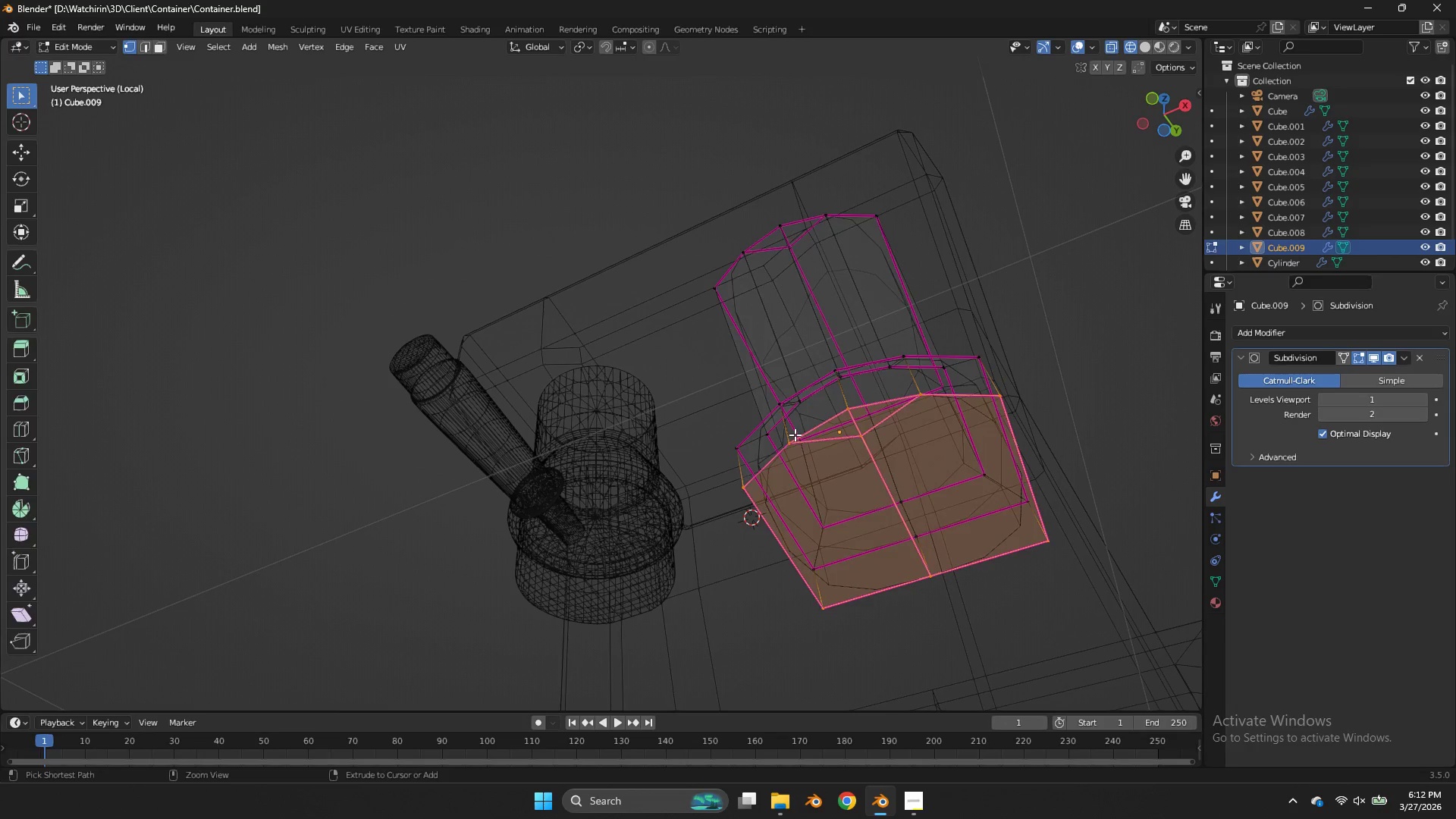 
key(Control+Z)
 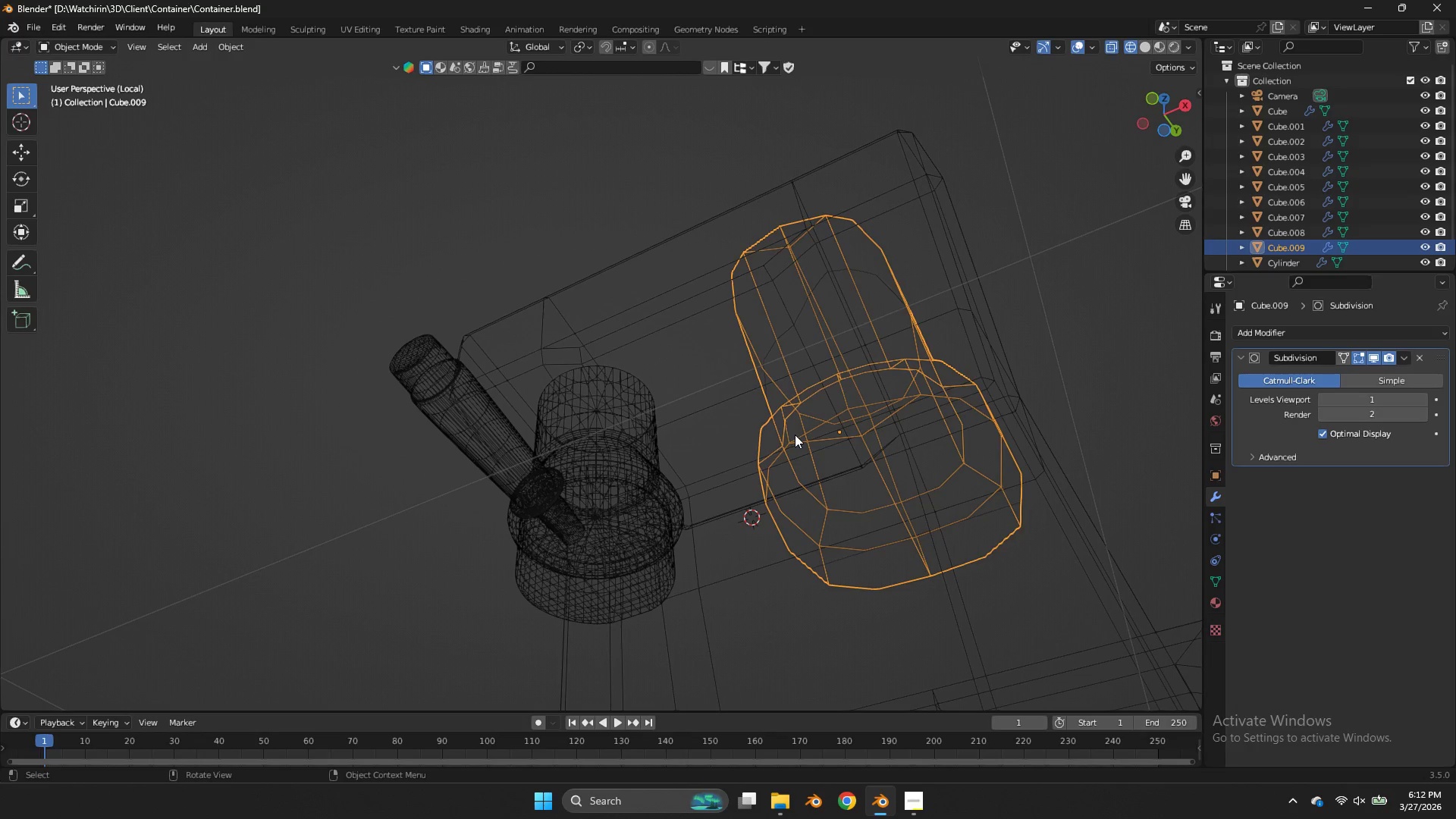 
key(Tab)
 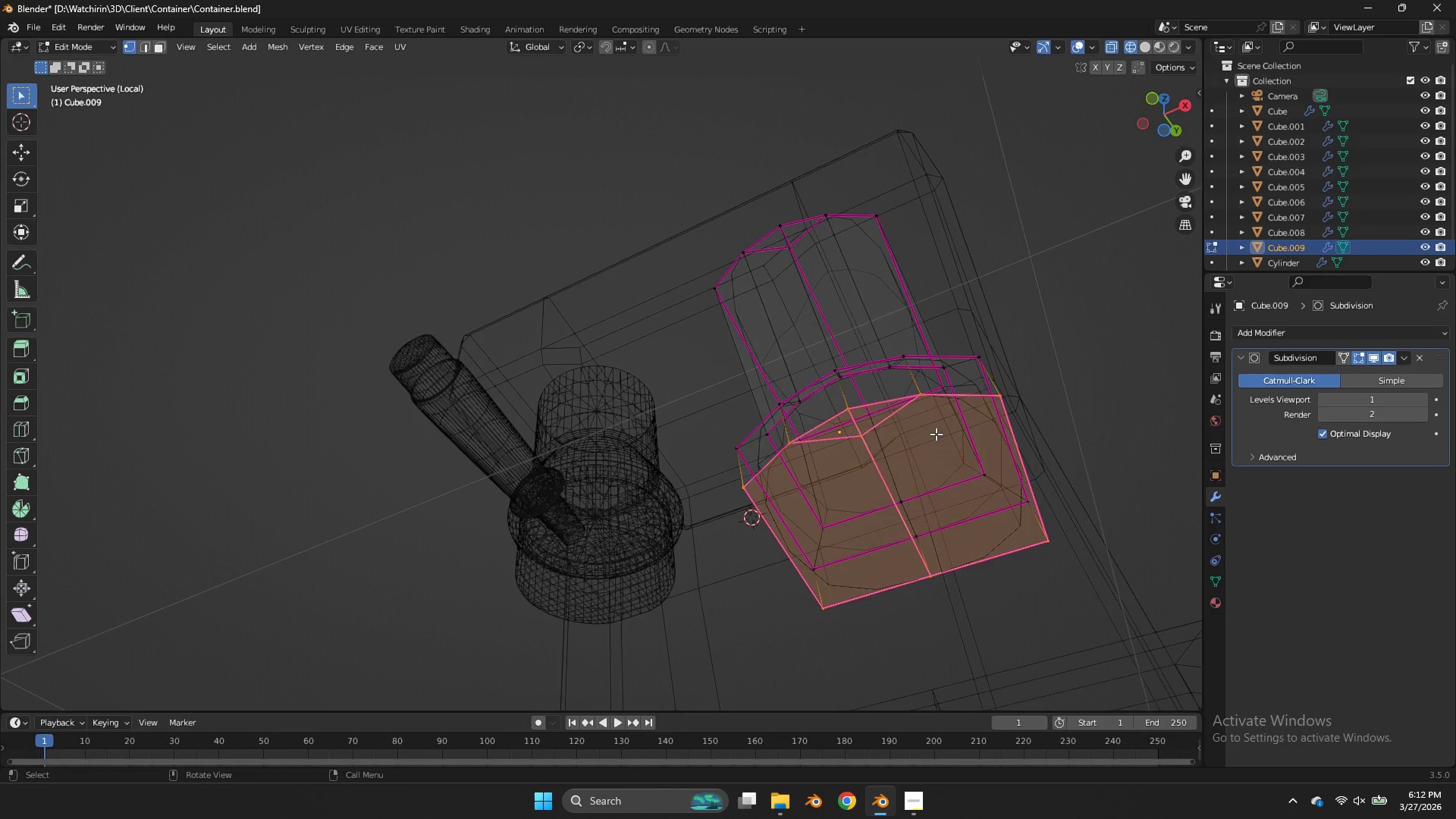 
key(Z)
 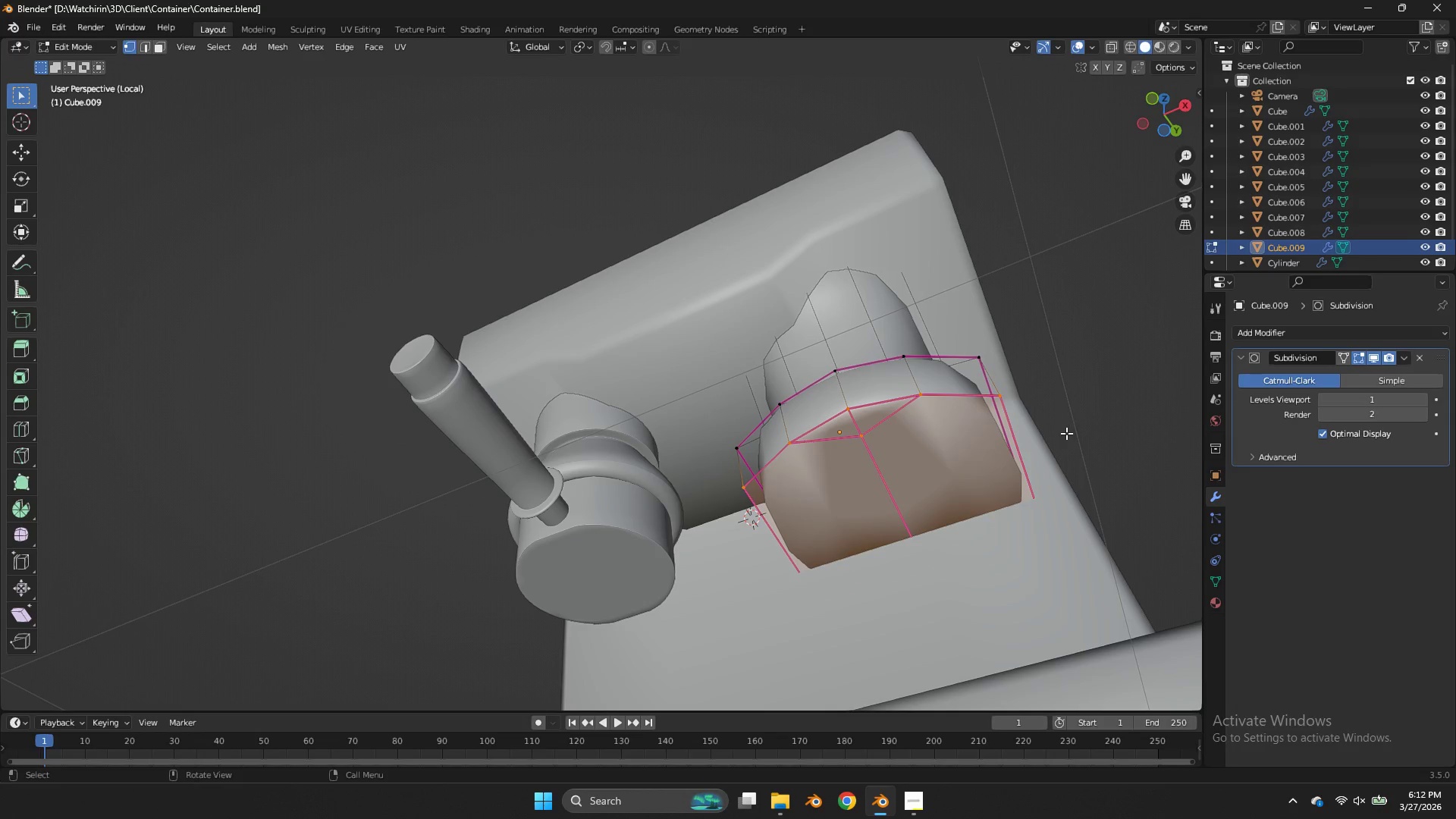 
key(Control+ControlLeft)
 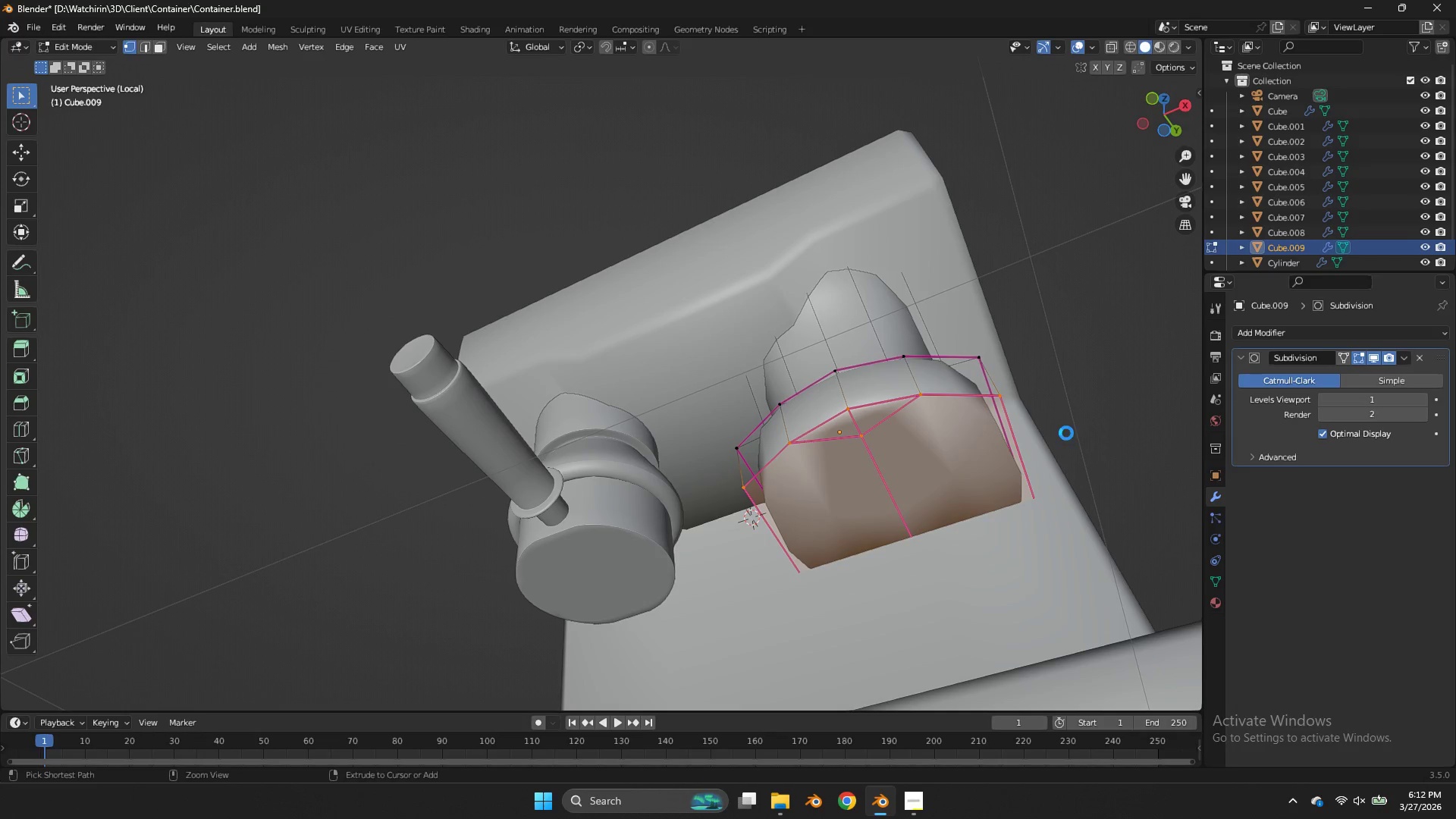 
key(Control+S)
 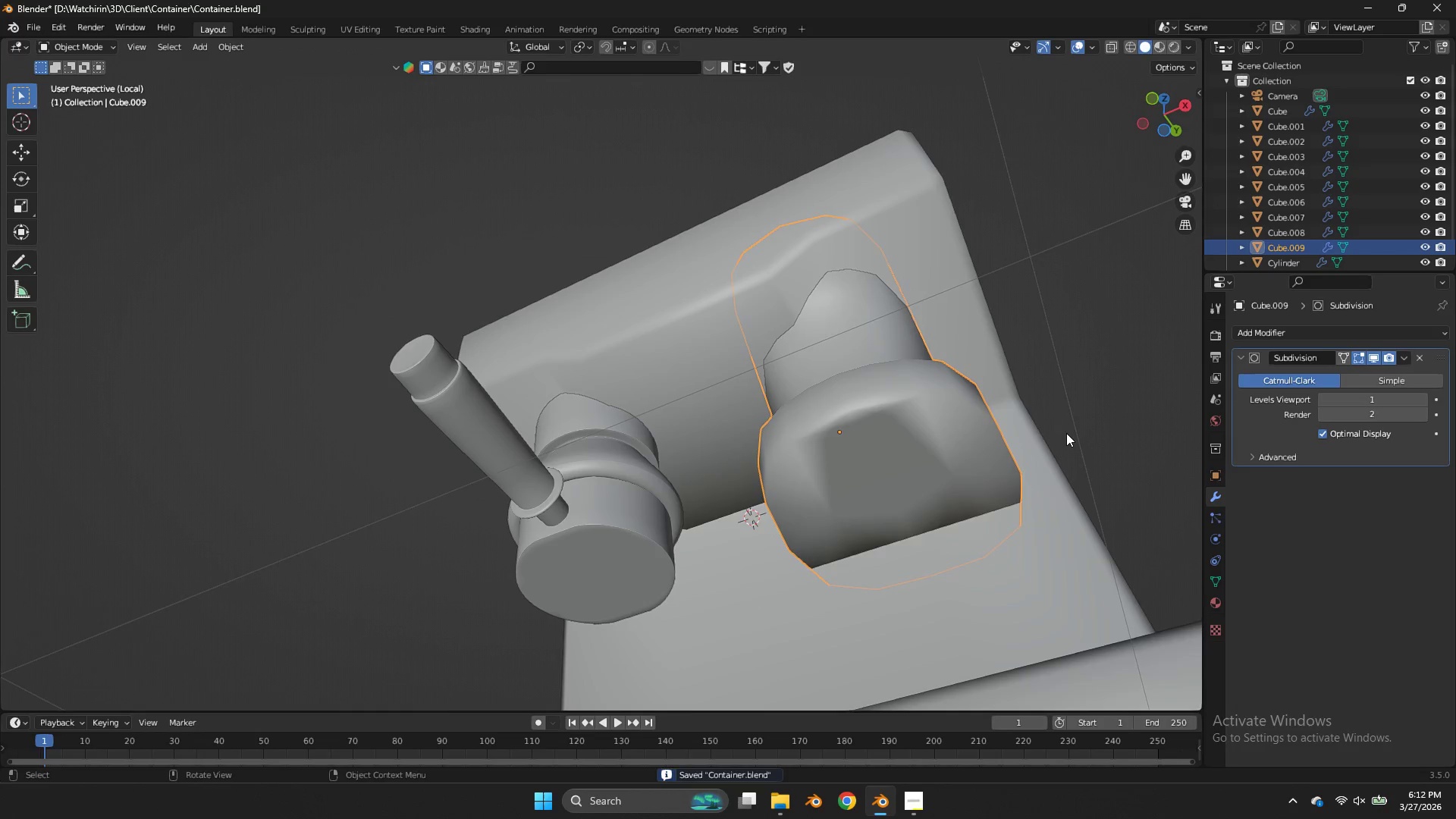 
key(Tab)
 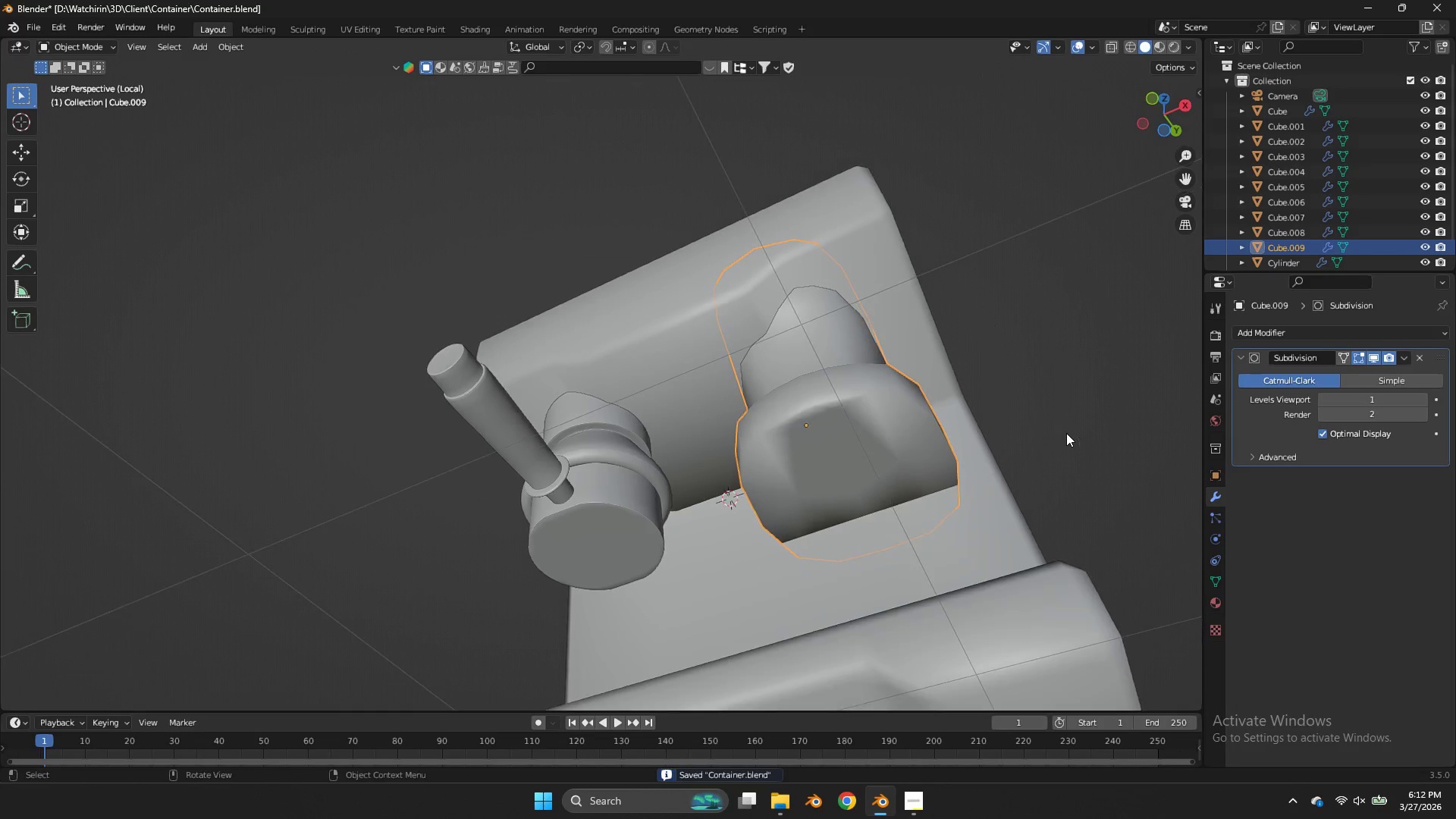 
scroll: coordinate [1066, 433], scroll_direction: down, amount: 1.0
 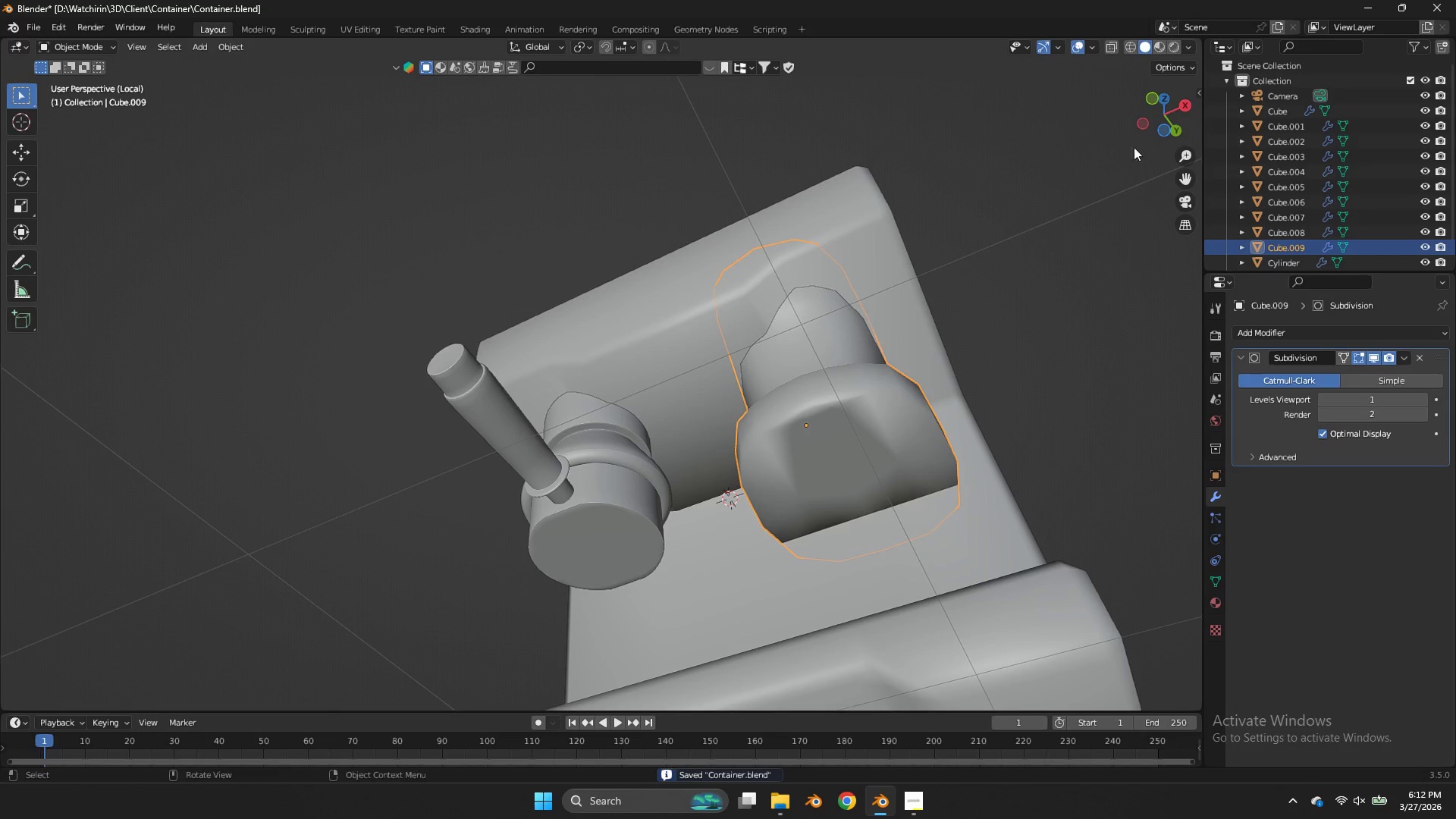 
left_click_drag(start_coordinate=[1134, 119], to_coordinate=[997, 167])
 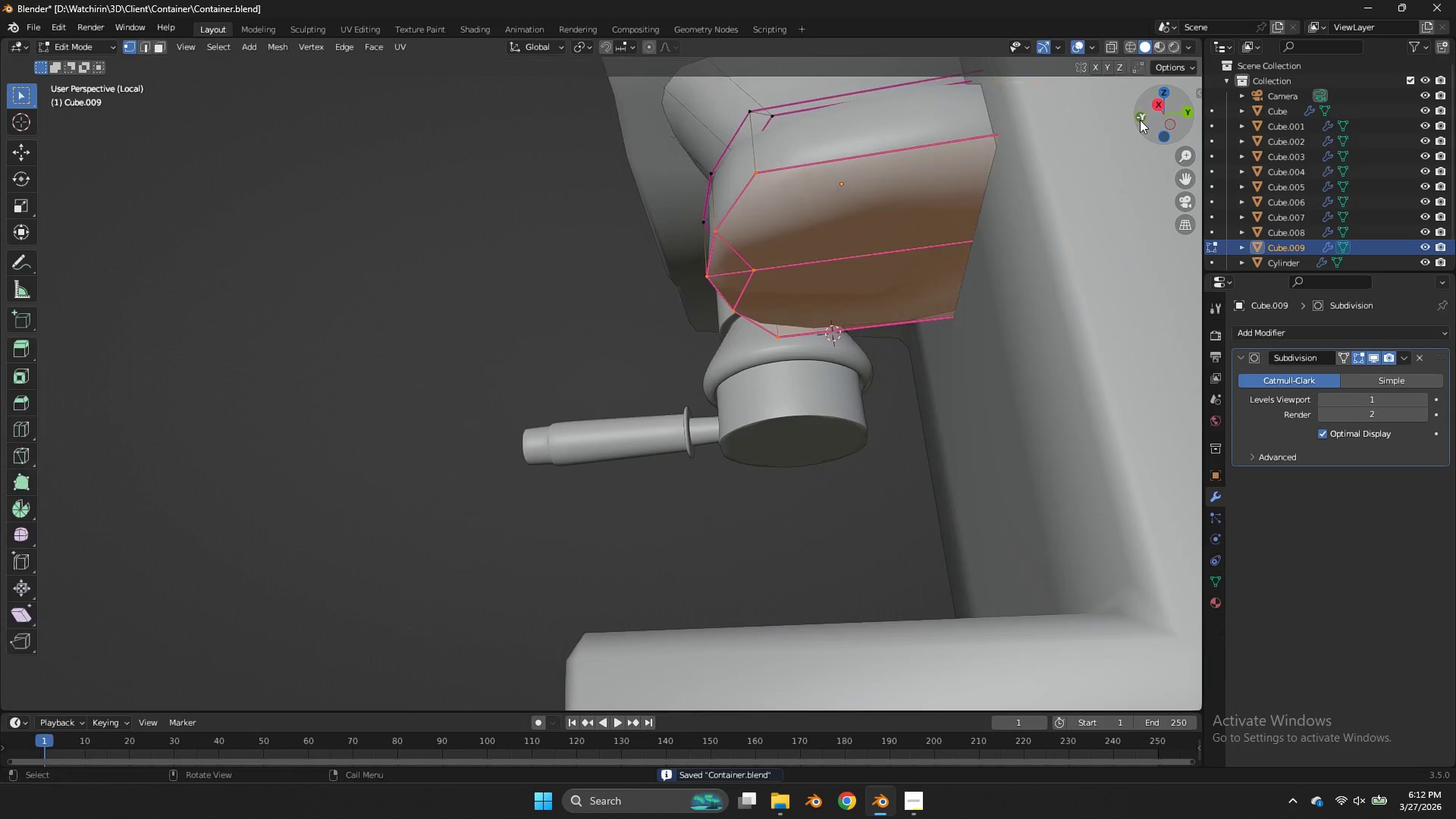 
key(Tab)
 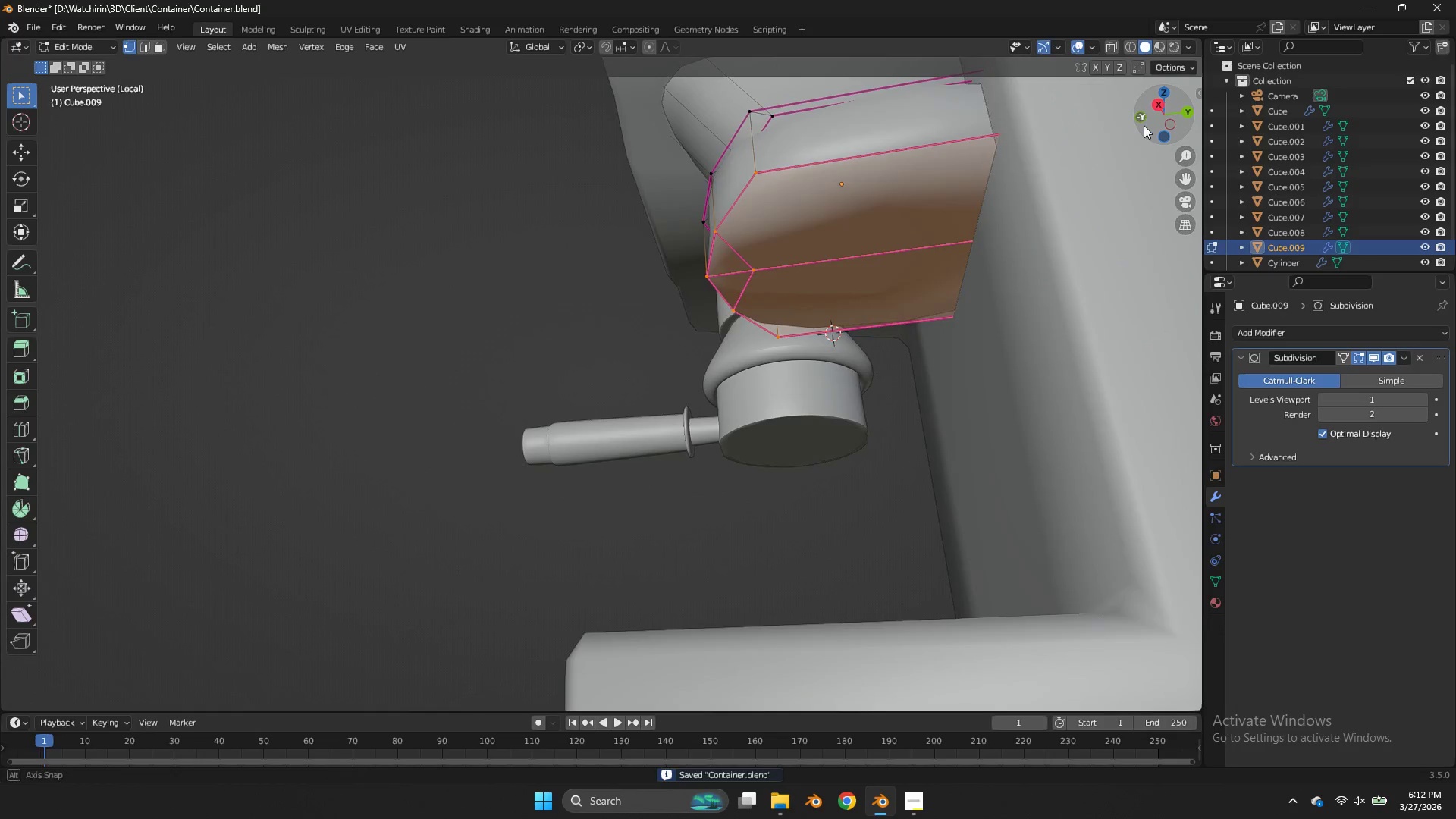 
left_click_drag(start_coordinate=[1140, 120], to_coordinate=[1156, 137])
 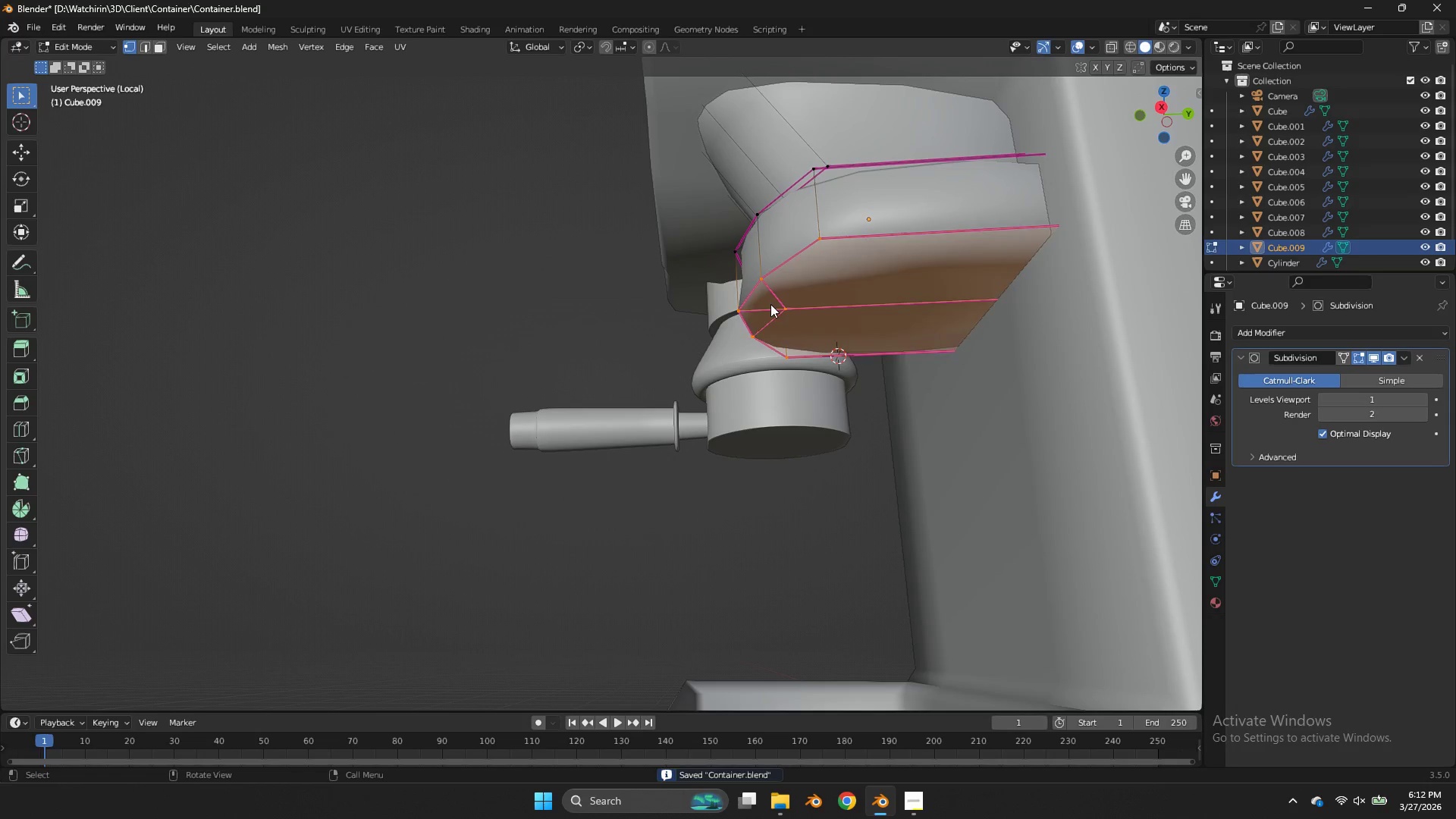 
double_click([764, 284])
 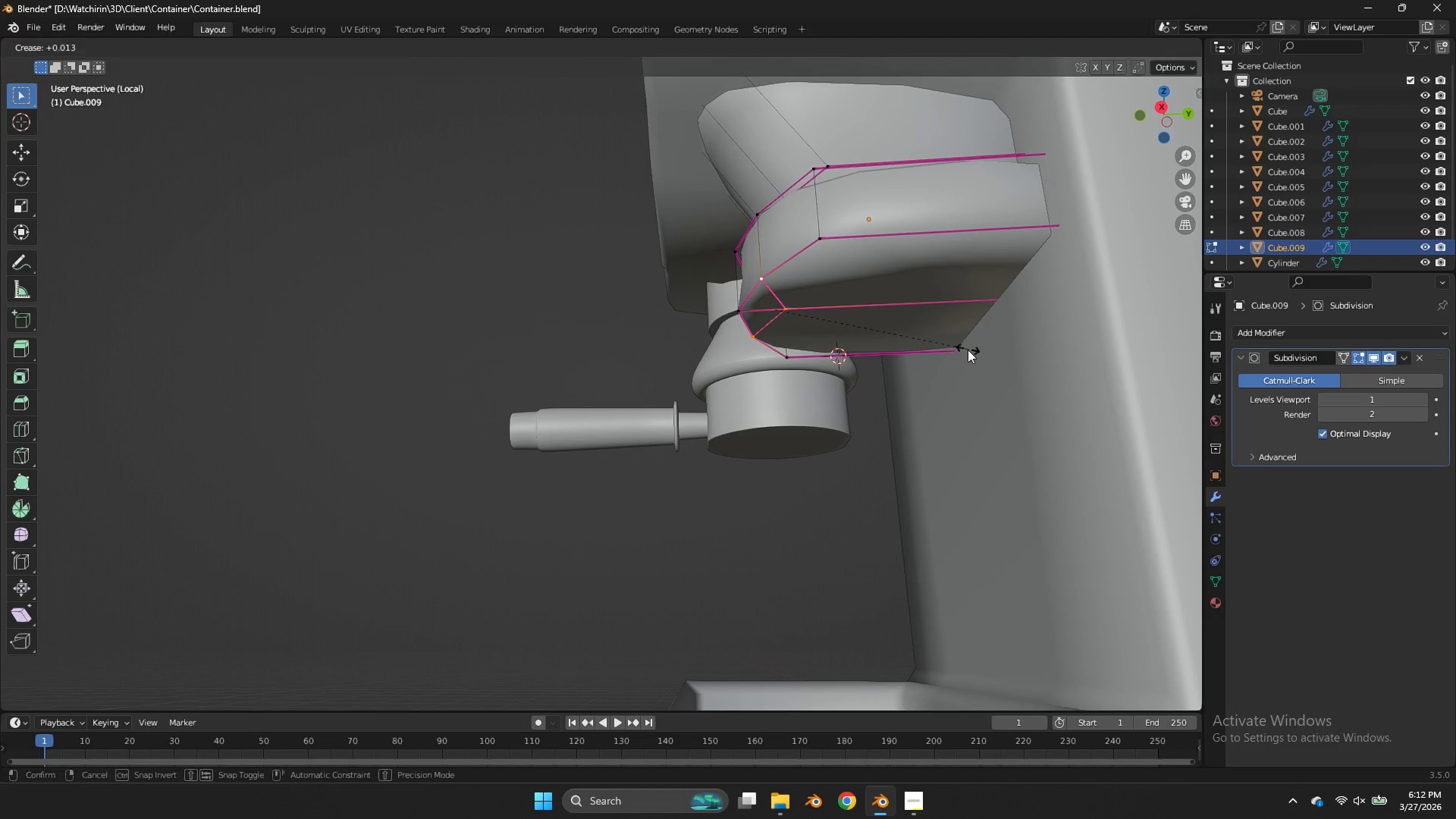 
key(Shift+E)
 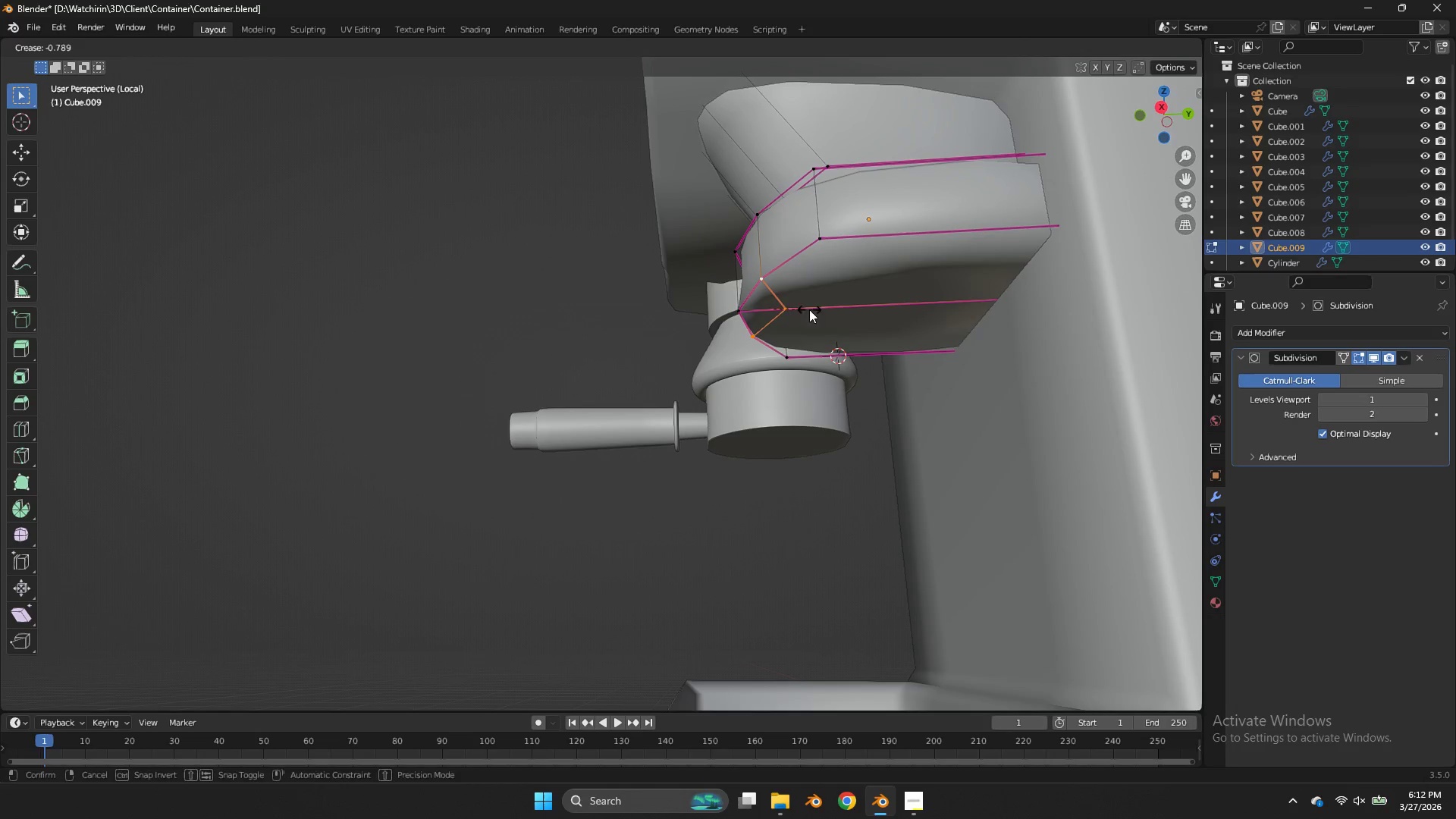 
left_click([790, 307])
 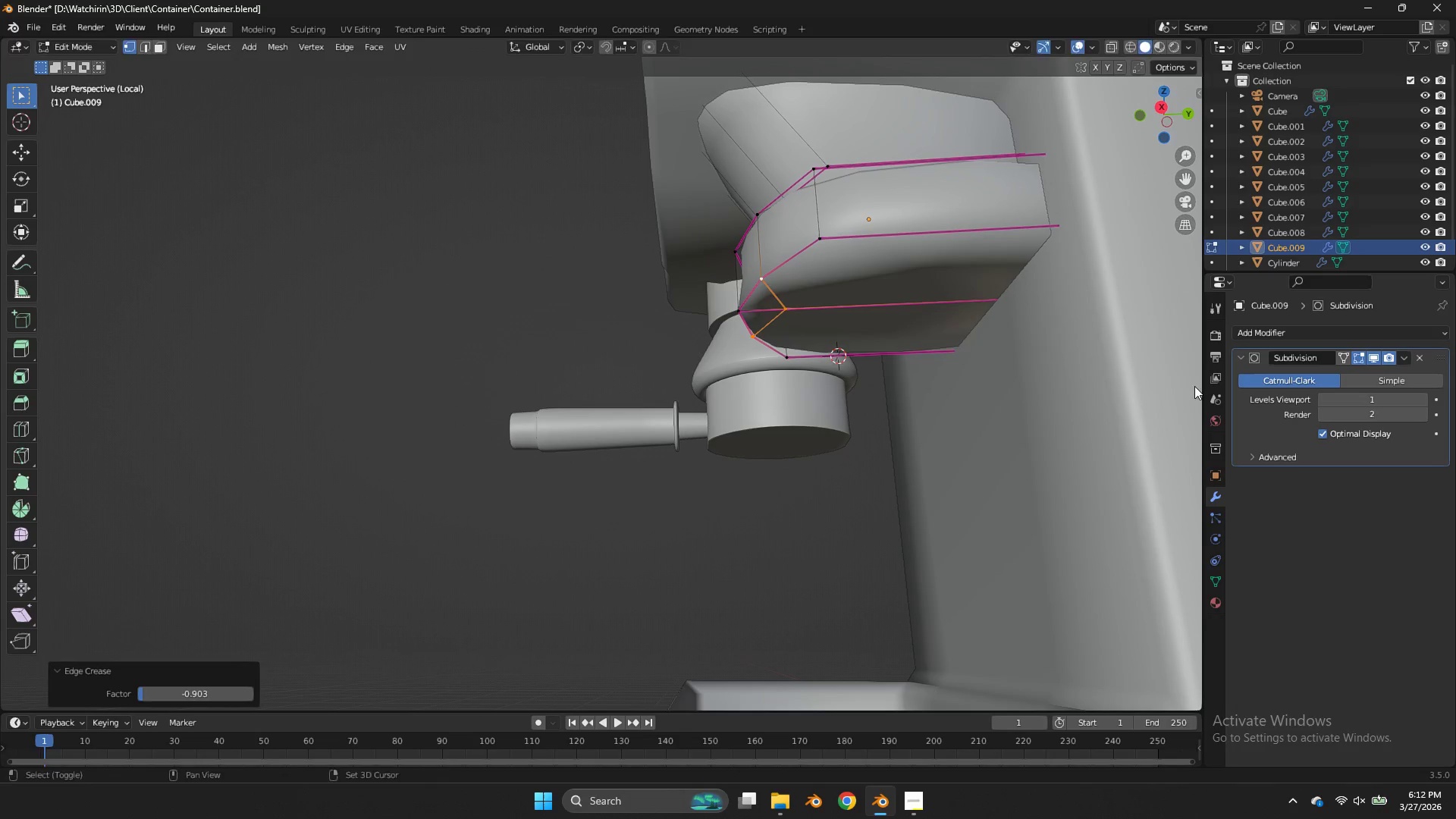 
key(Shift+E)
 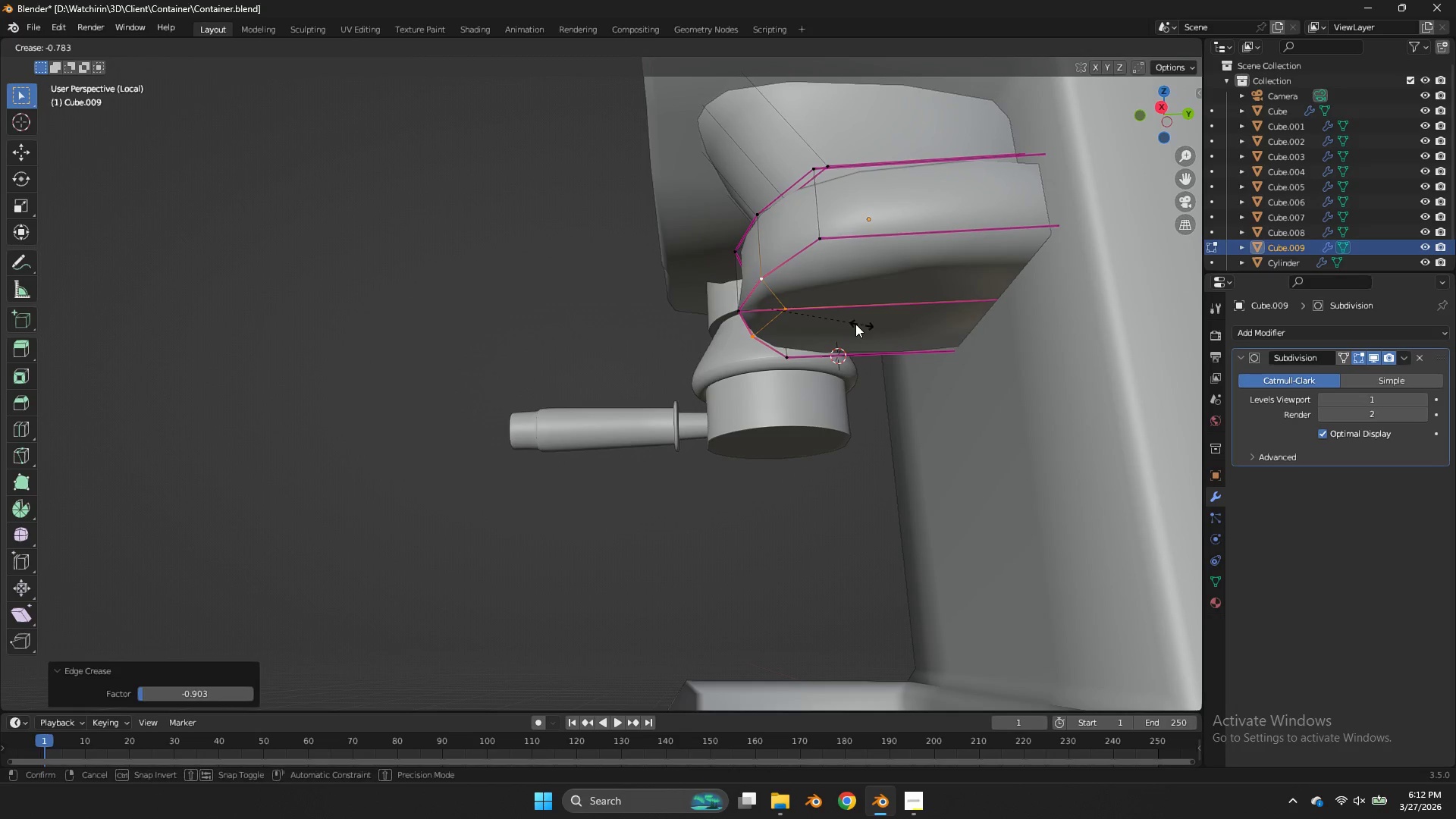 
left_click([854, 324])
 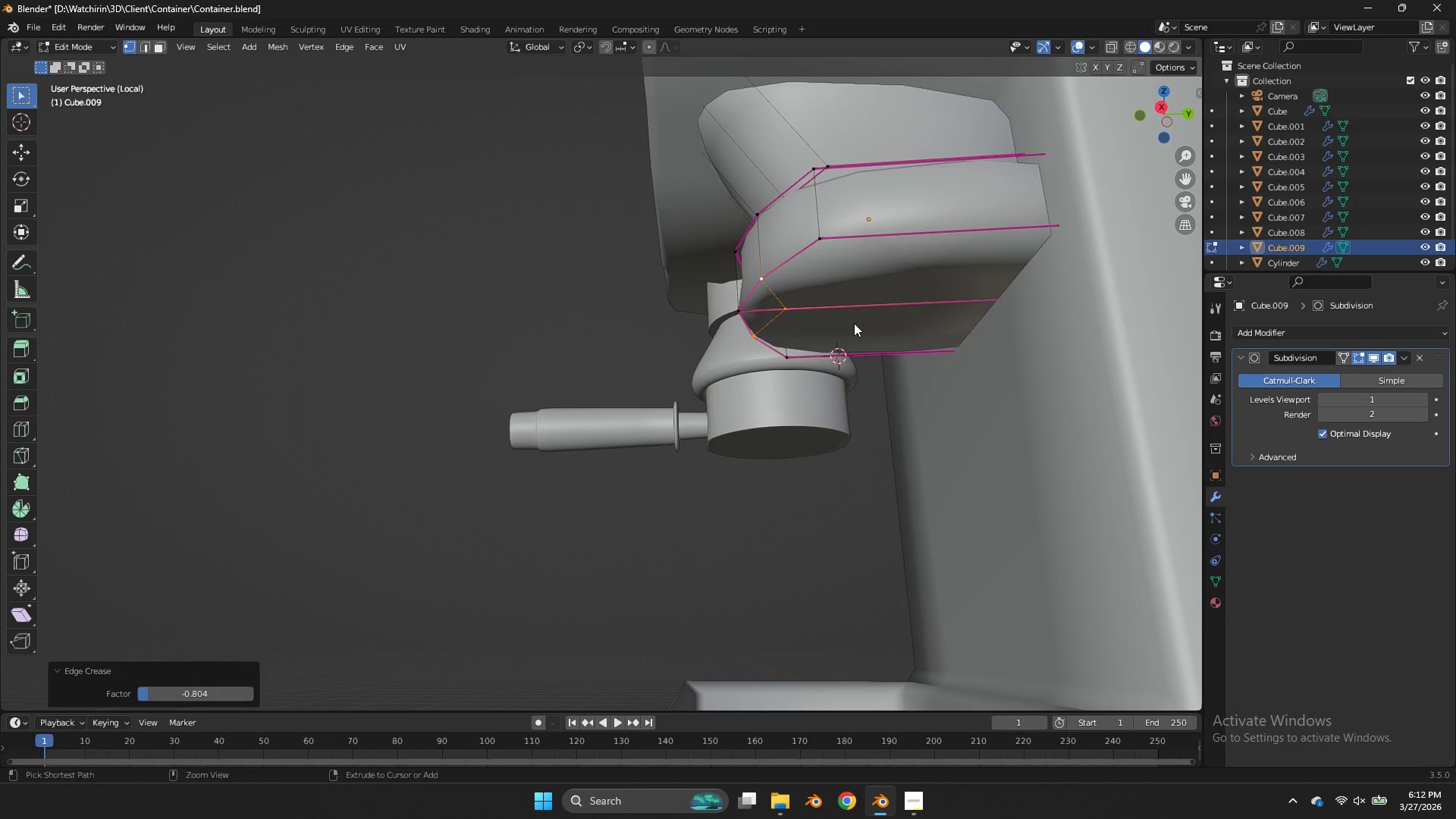 
key(Control+ControlLeft)
 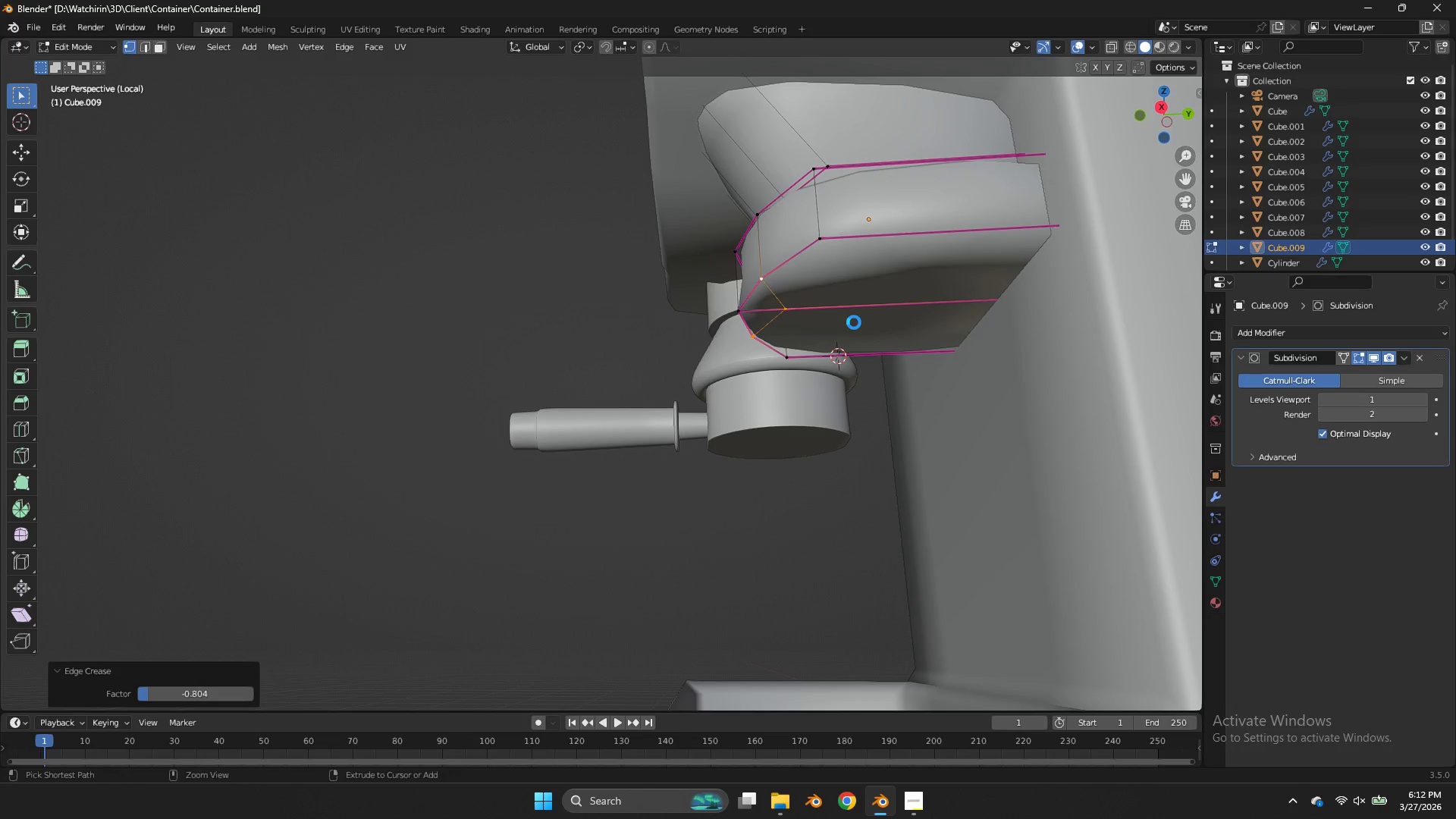 
key(Control+S)
 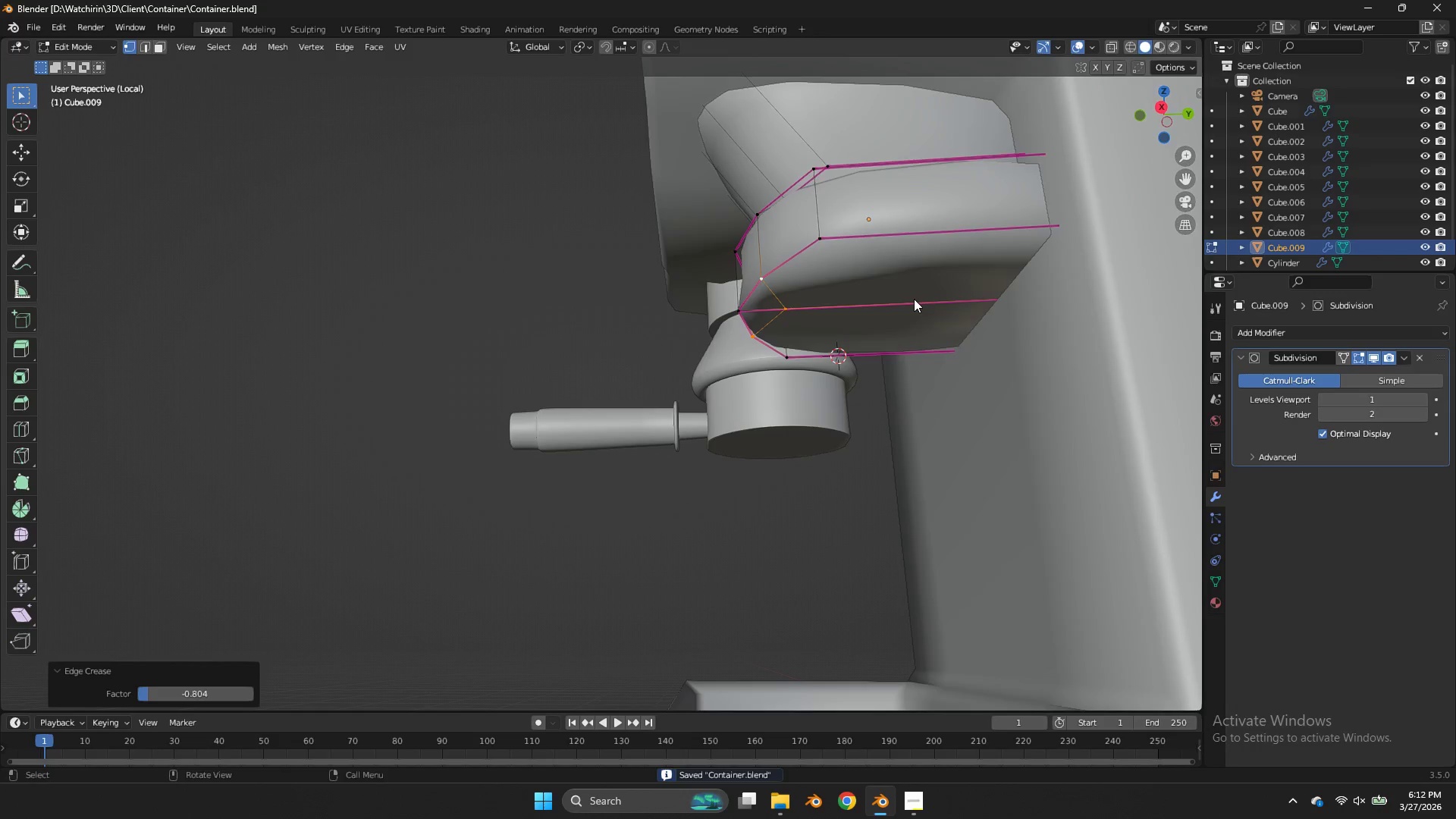 
scroll: coordinate [914, 299], scroll_direction: down, amount: 1.0
 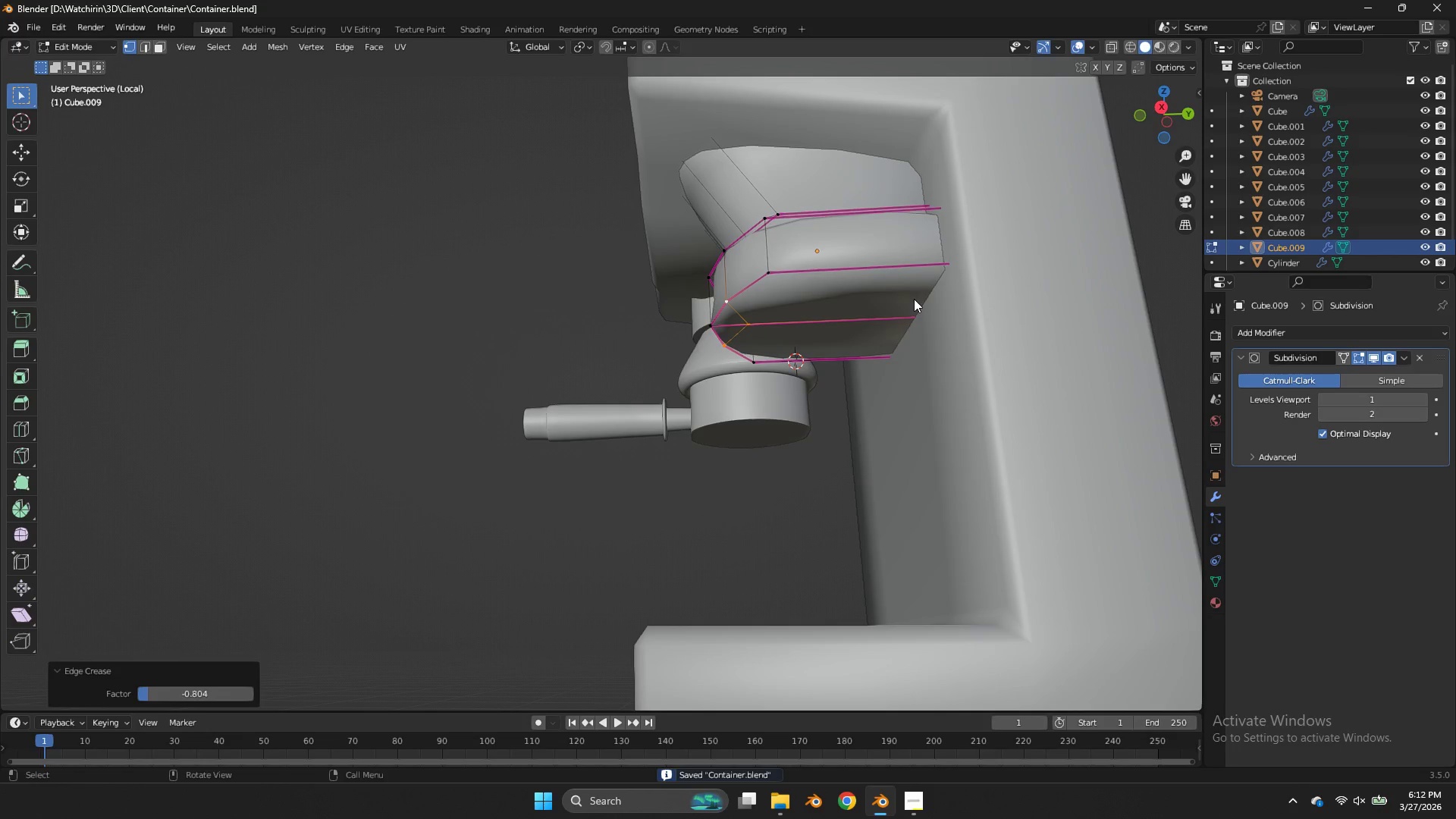 
scroll: coordinate [914, 299], scroll_direction: up, amount: 1.0
 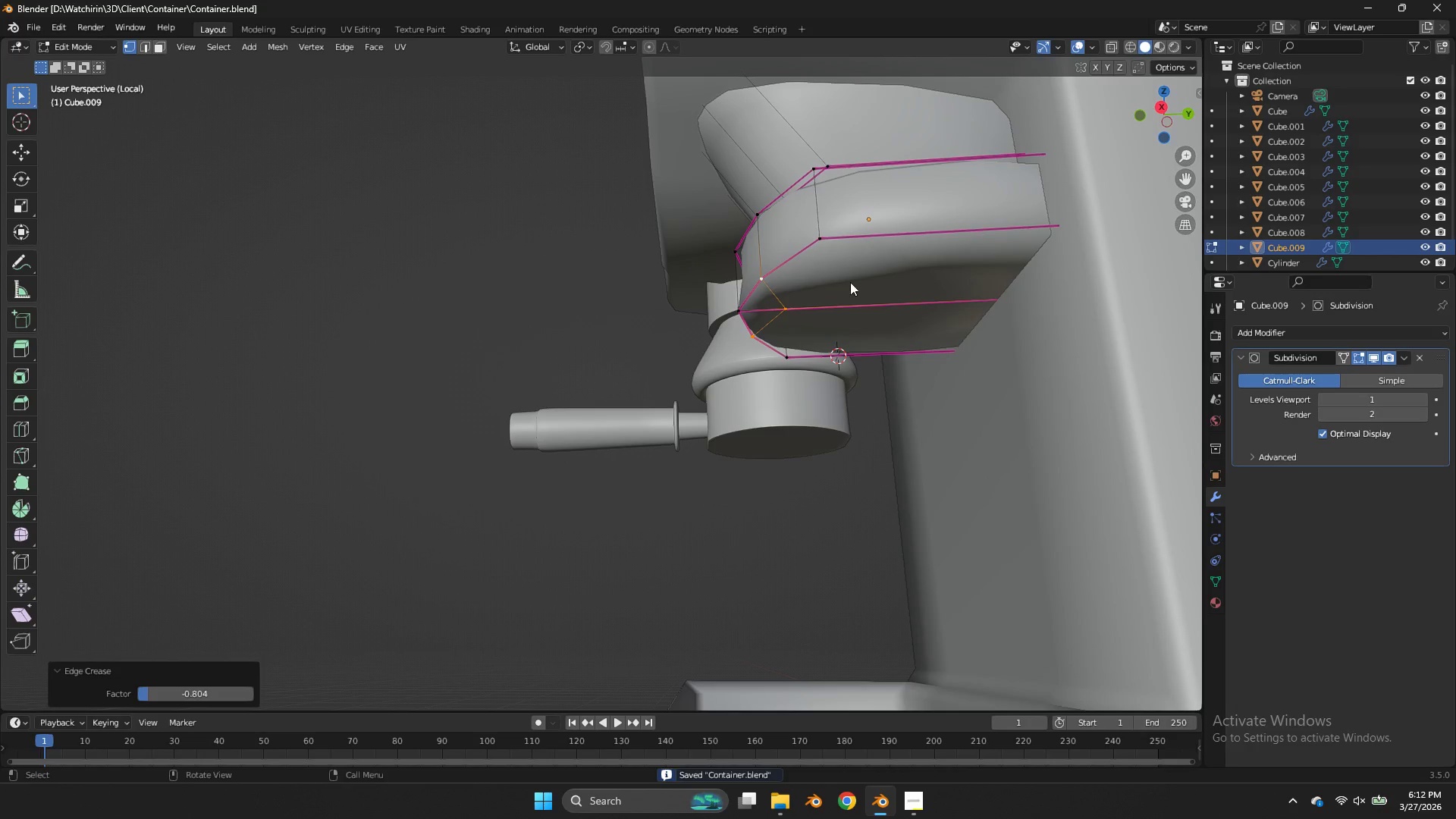 
key(Control+ControlLeft)
 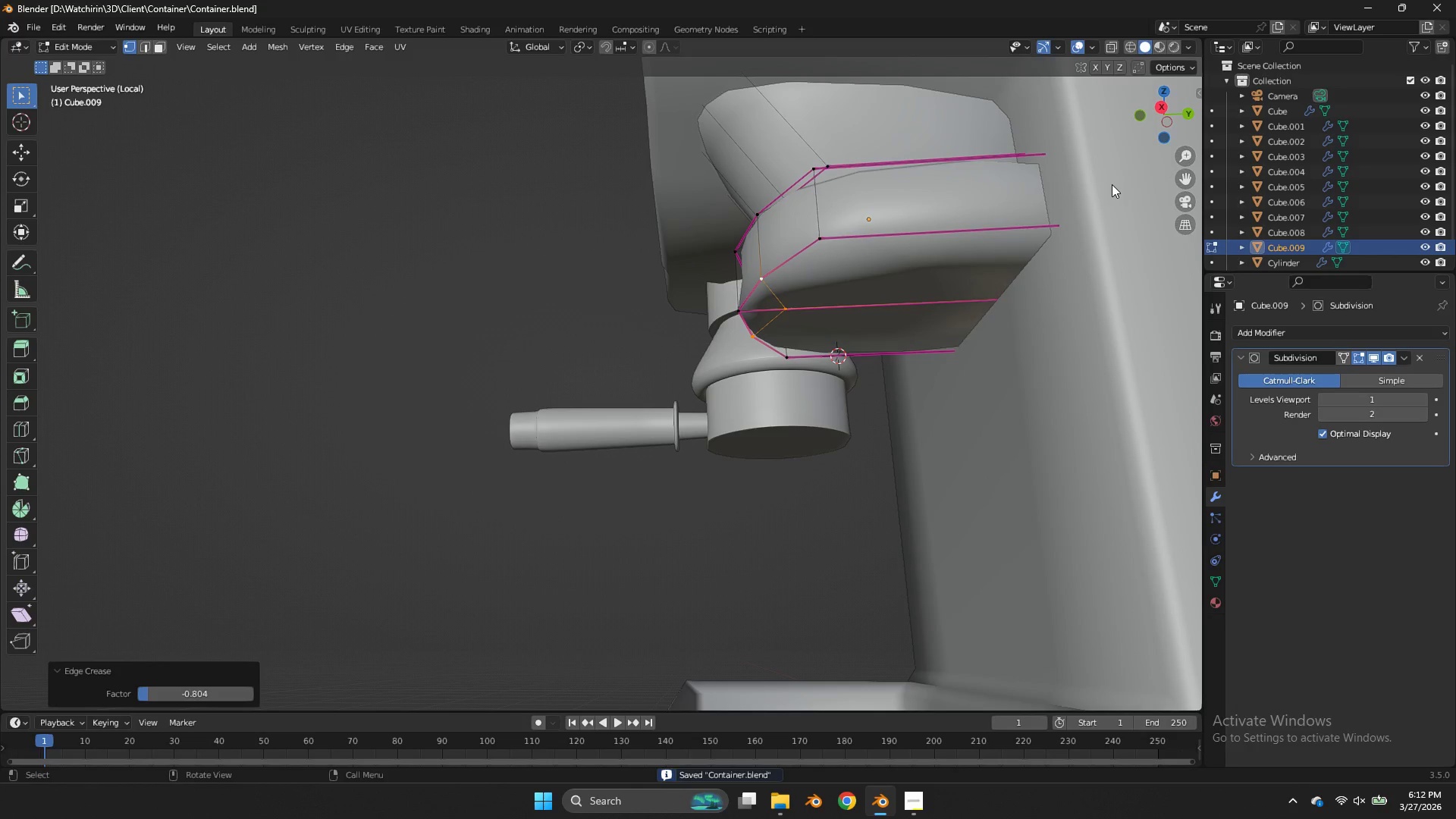 
key(Control+ControlLeft)
 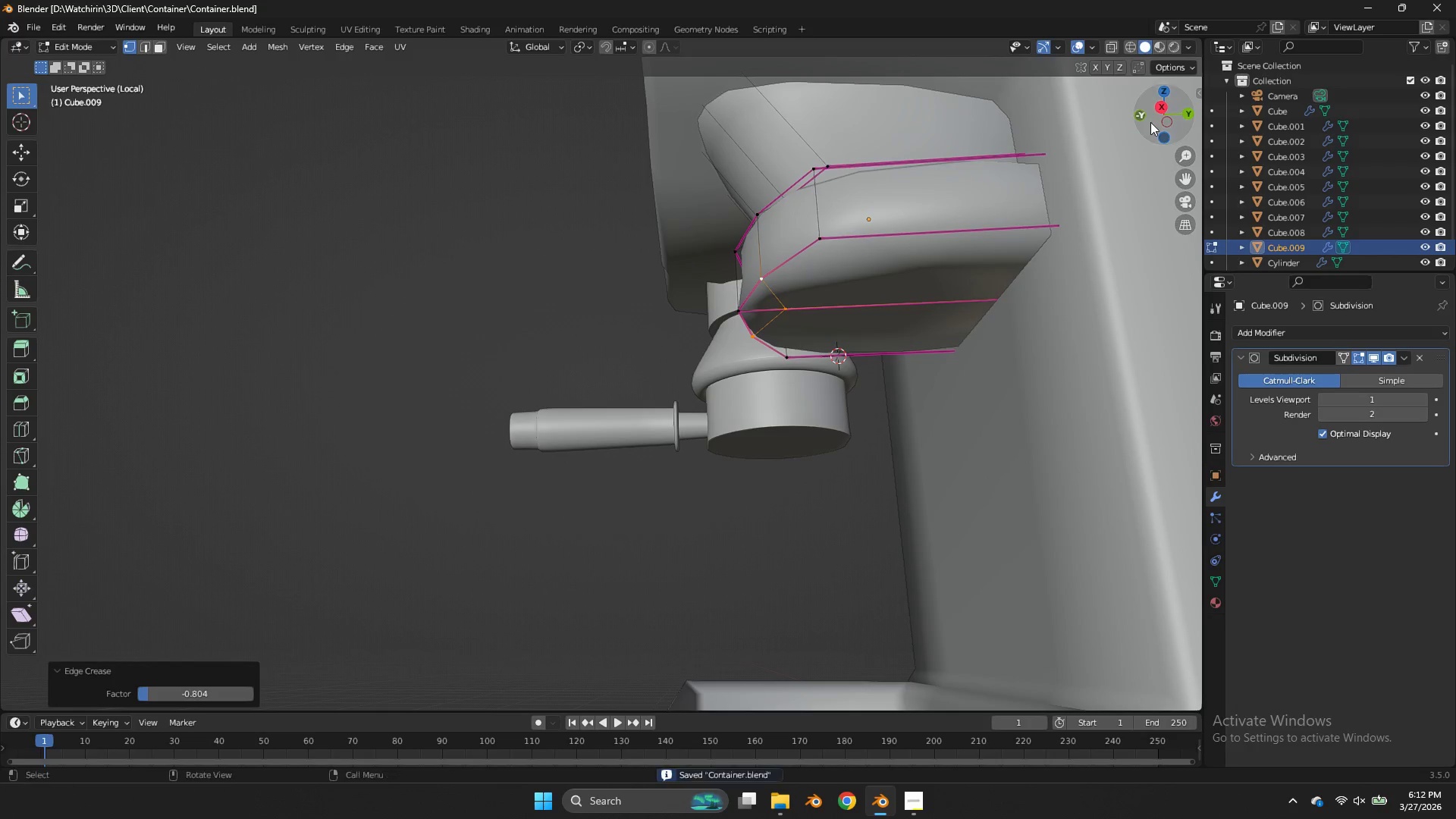 
key(Control+S)
 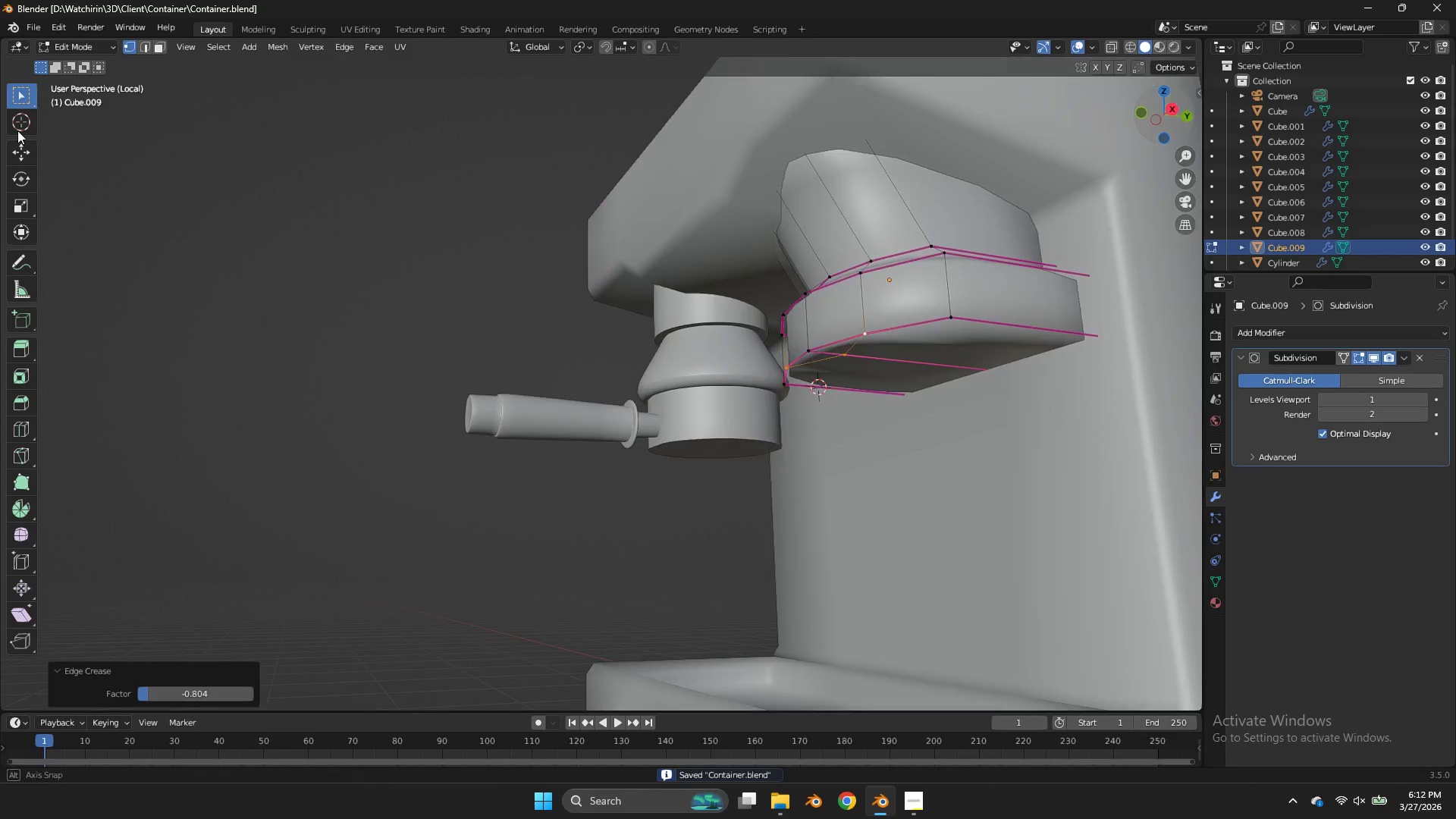 
left_click_drag(start_coordinate=[1153, 122], to_coordinate=[57, 140])
 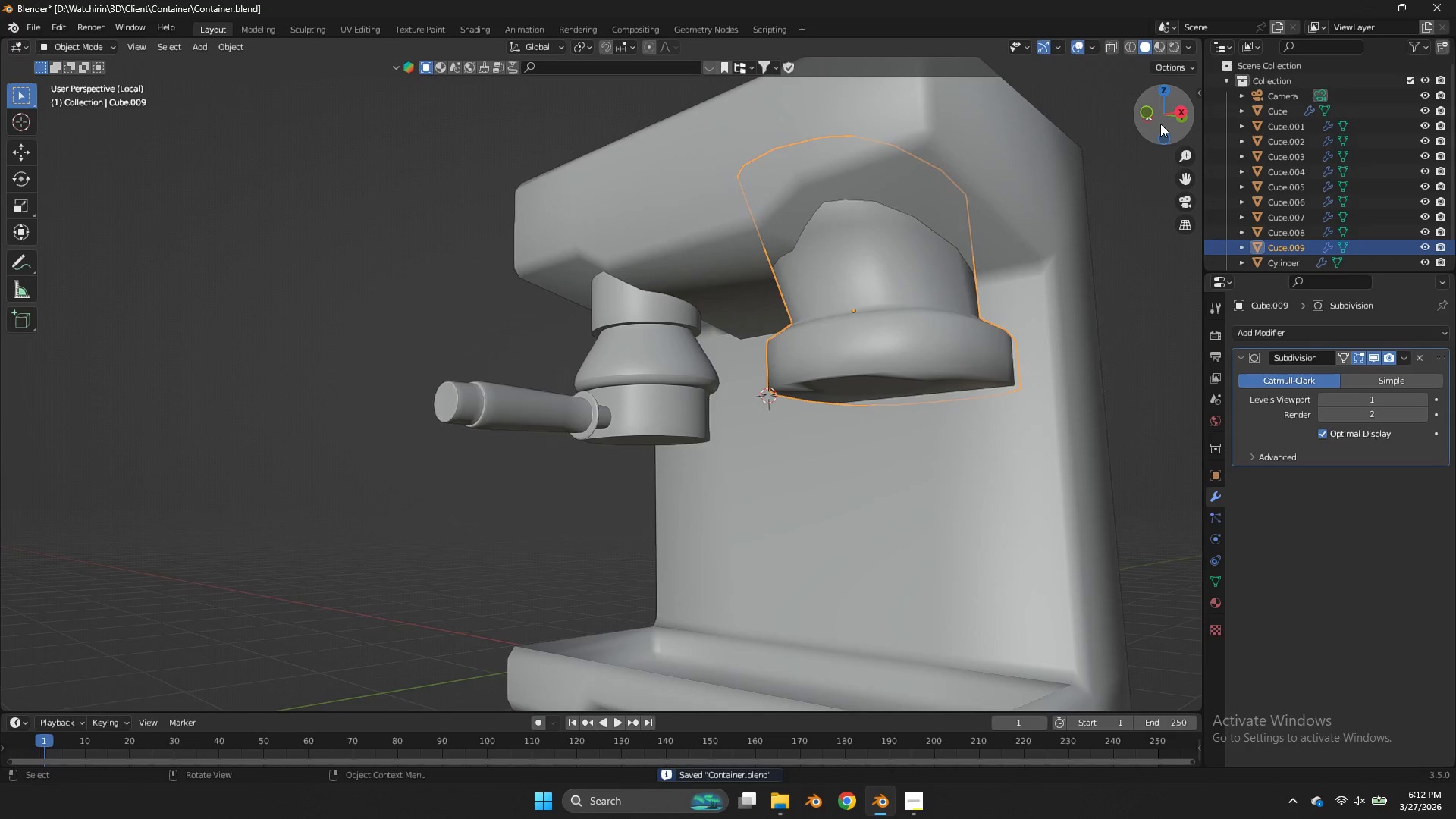 
key(Tab)
 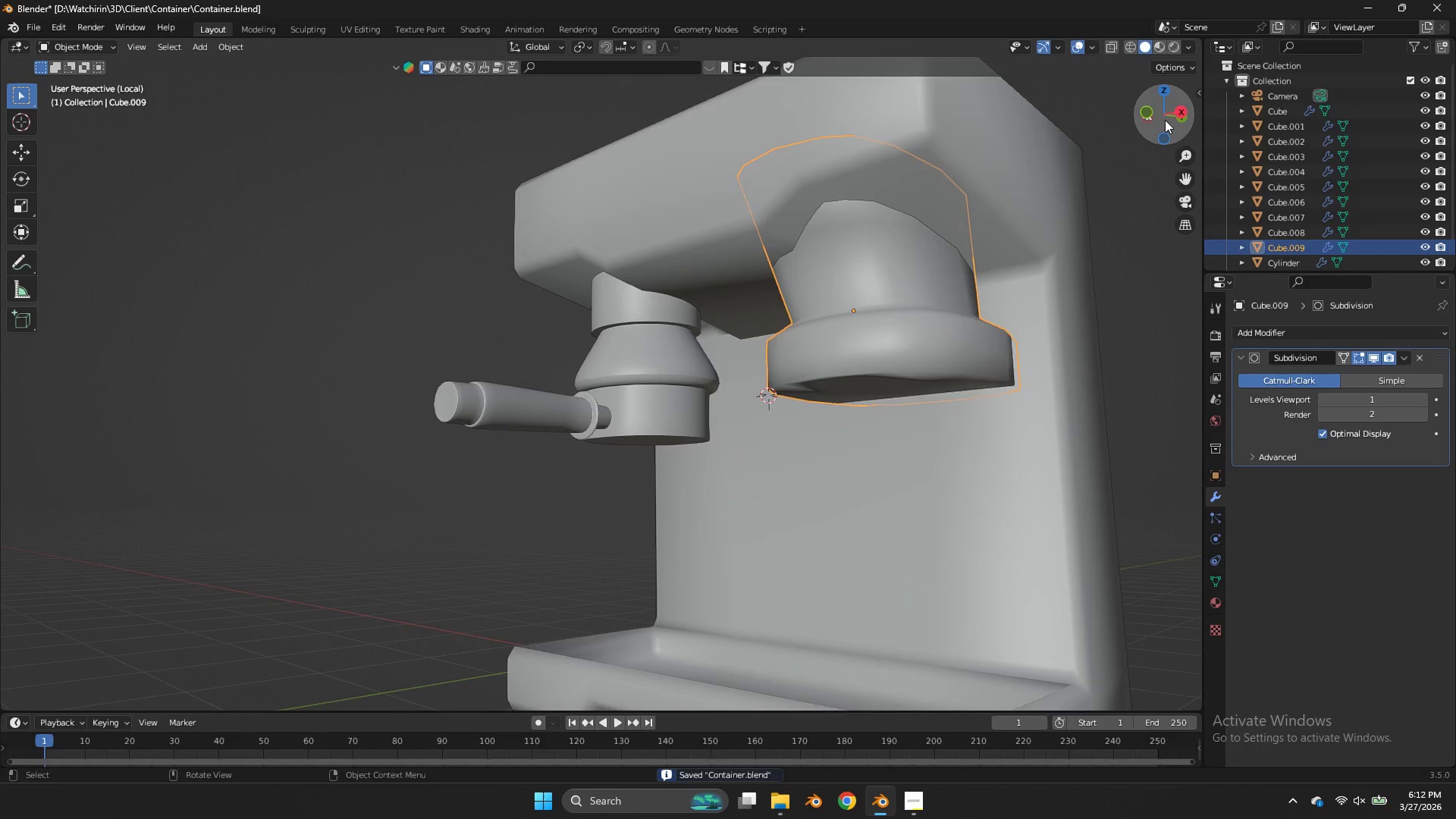 
left_click_drag(start_coordinate=[1158, 122], to_coordinate=[44, 142])
 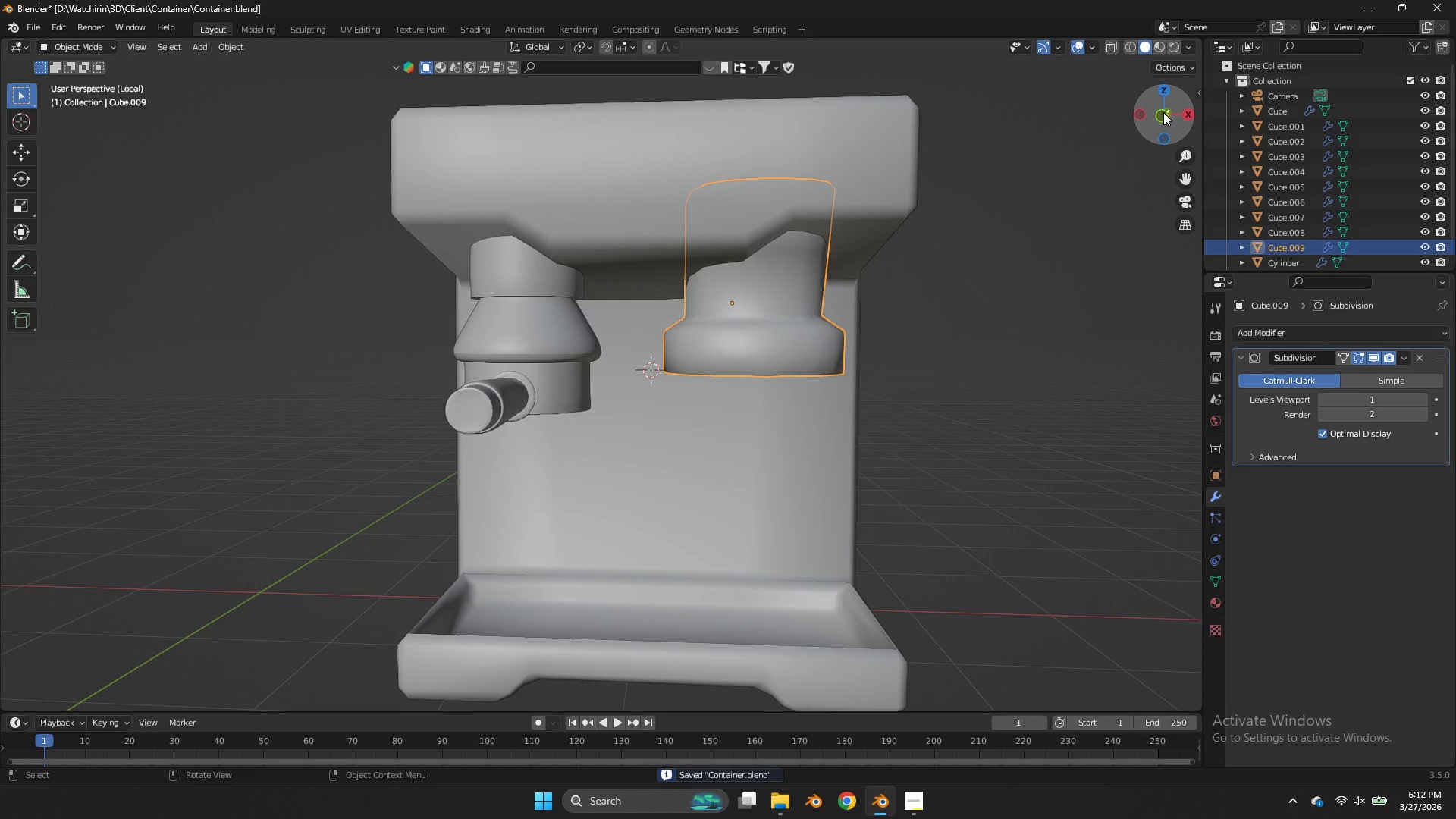 
left_click([1163, 112])
 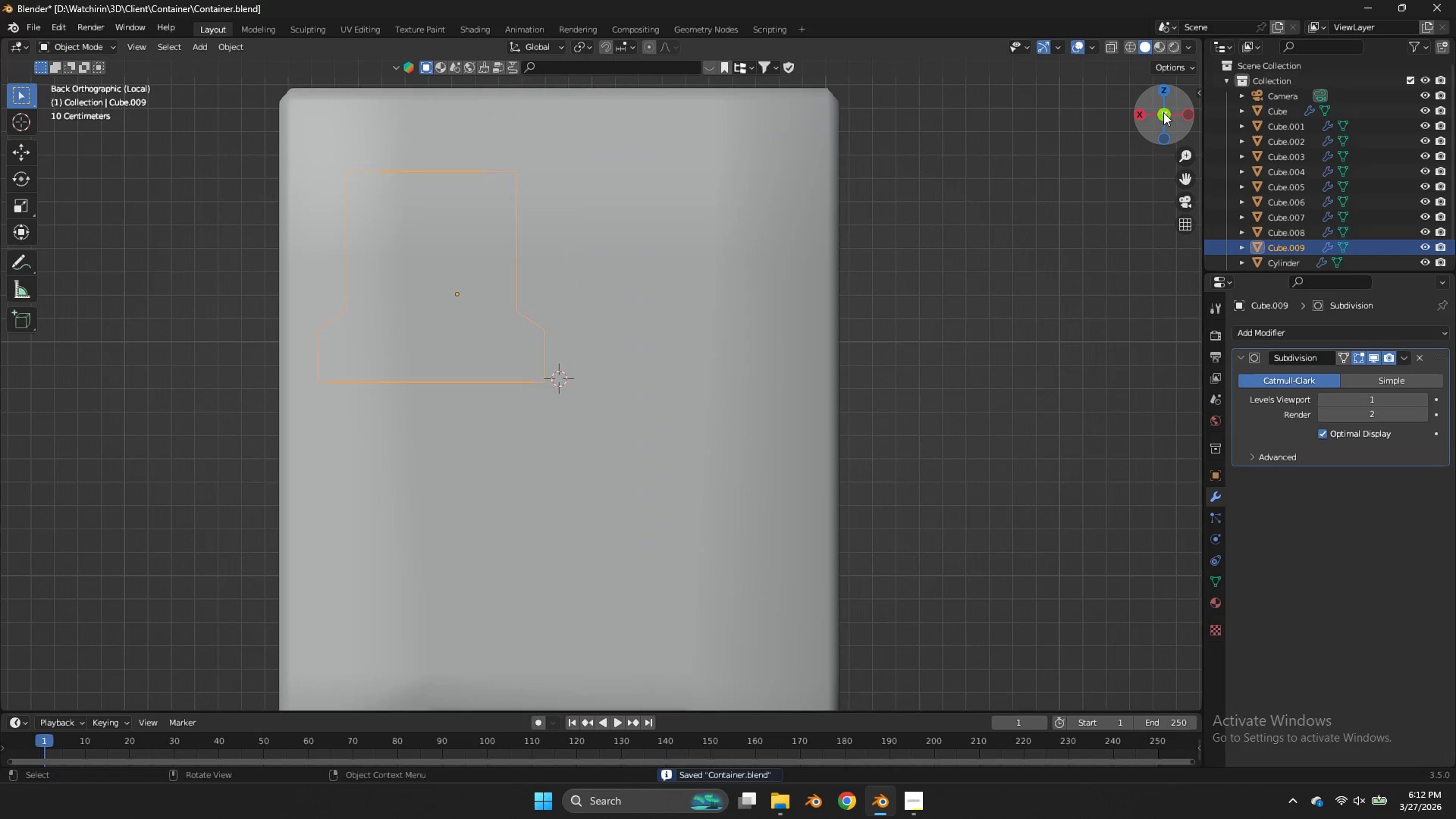 
key(Control+S)
 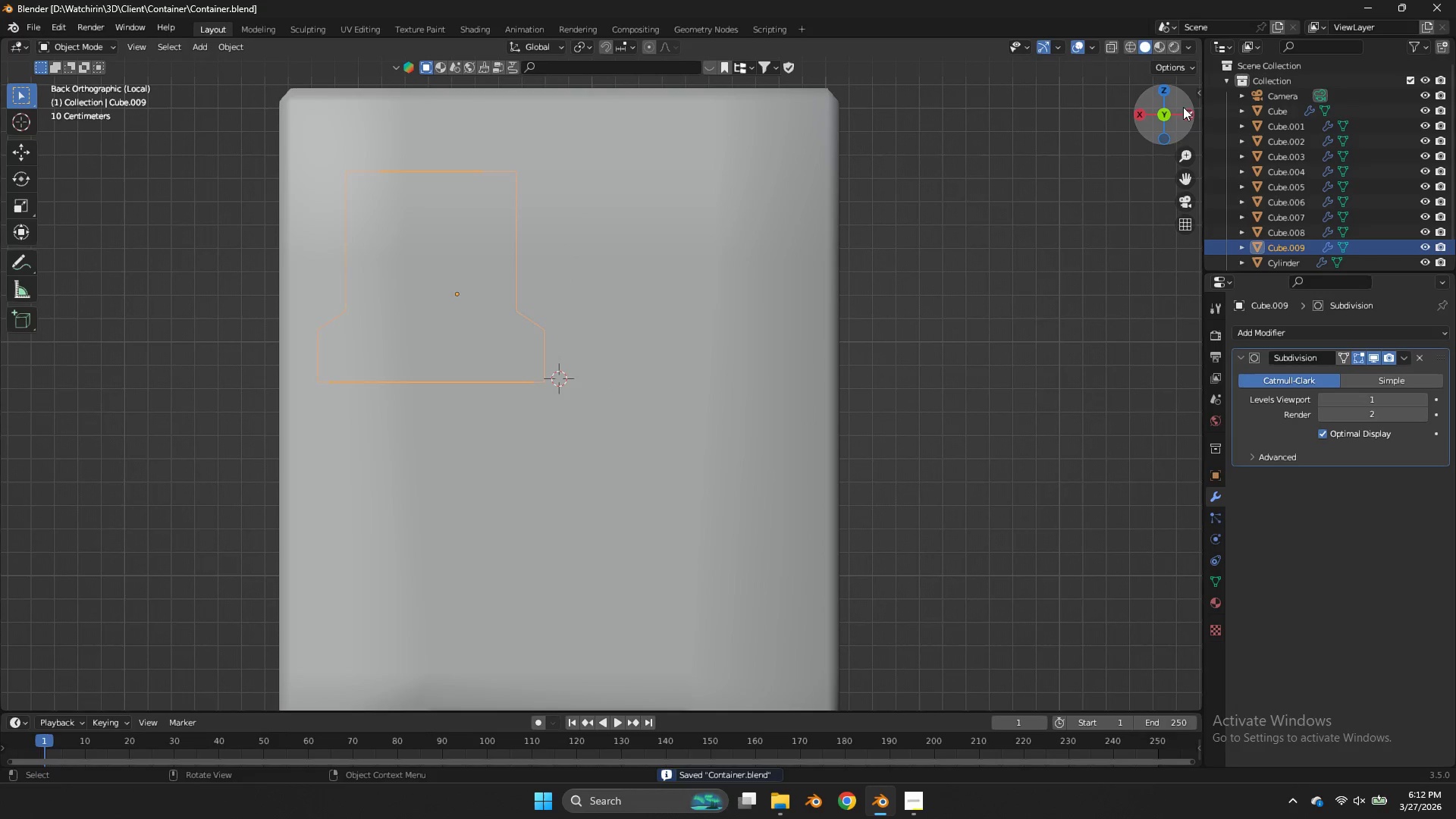 
double_click([1195, 111])
 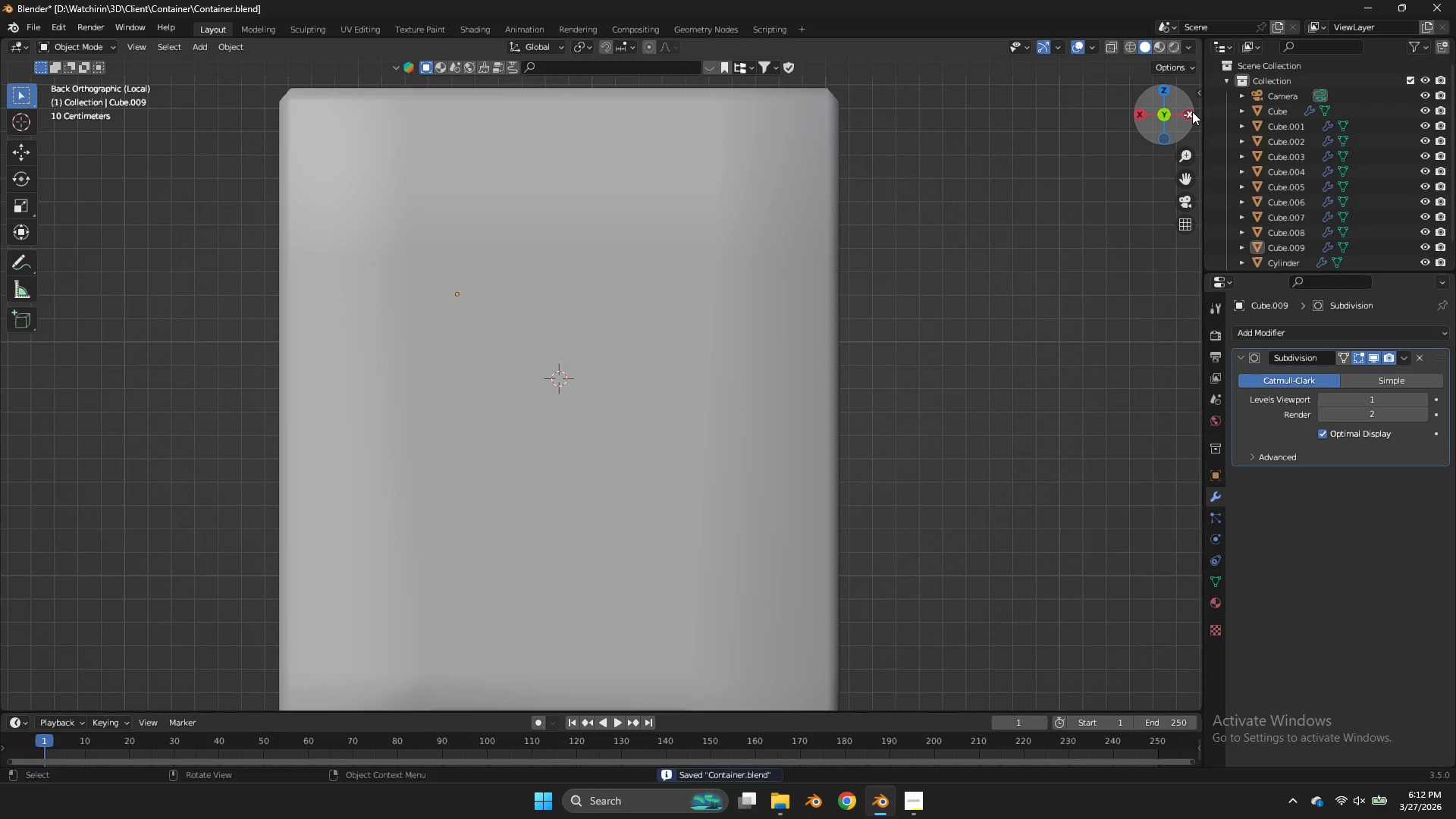 
triple_click([1192, 111])
 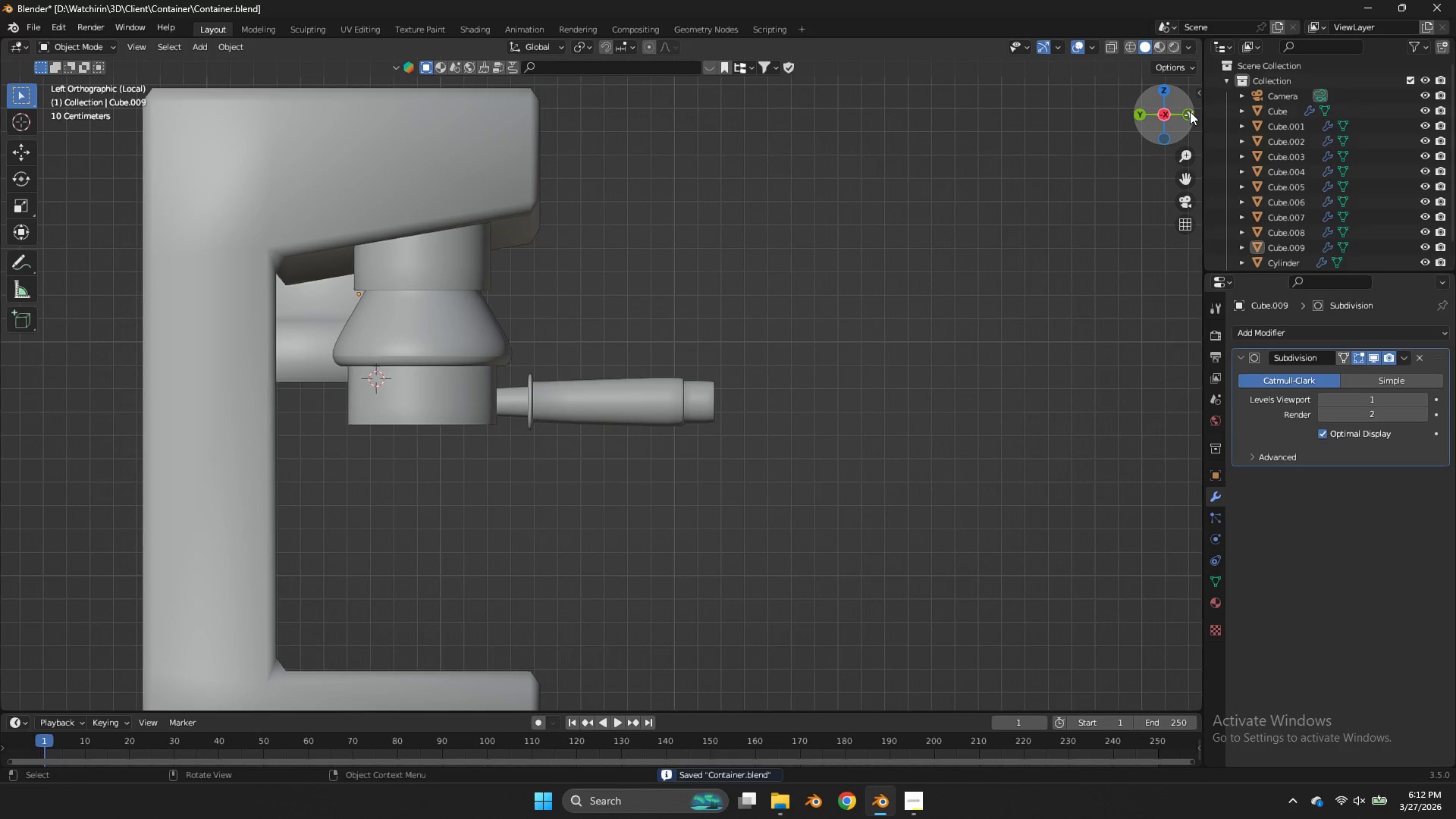 
left_click([1190, 111])
 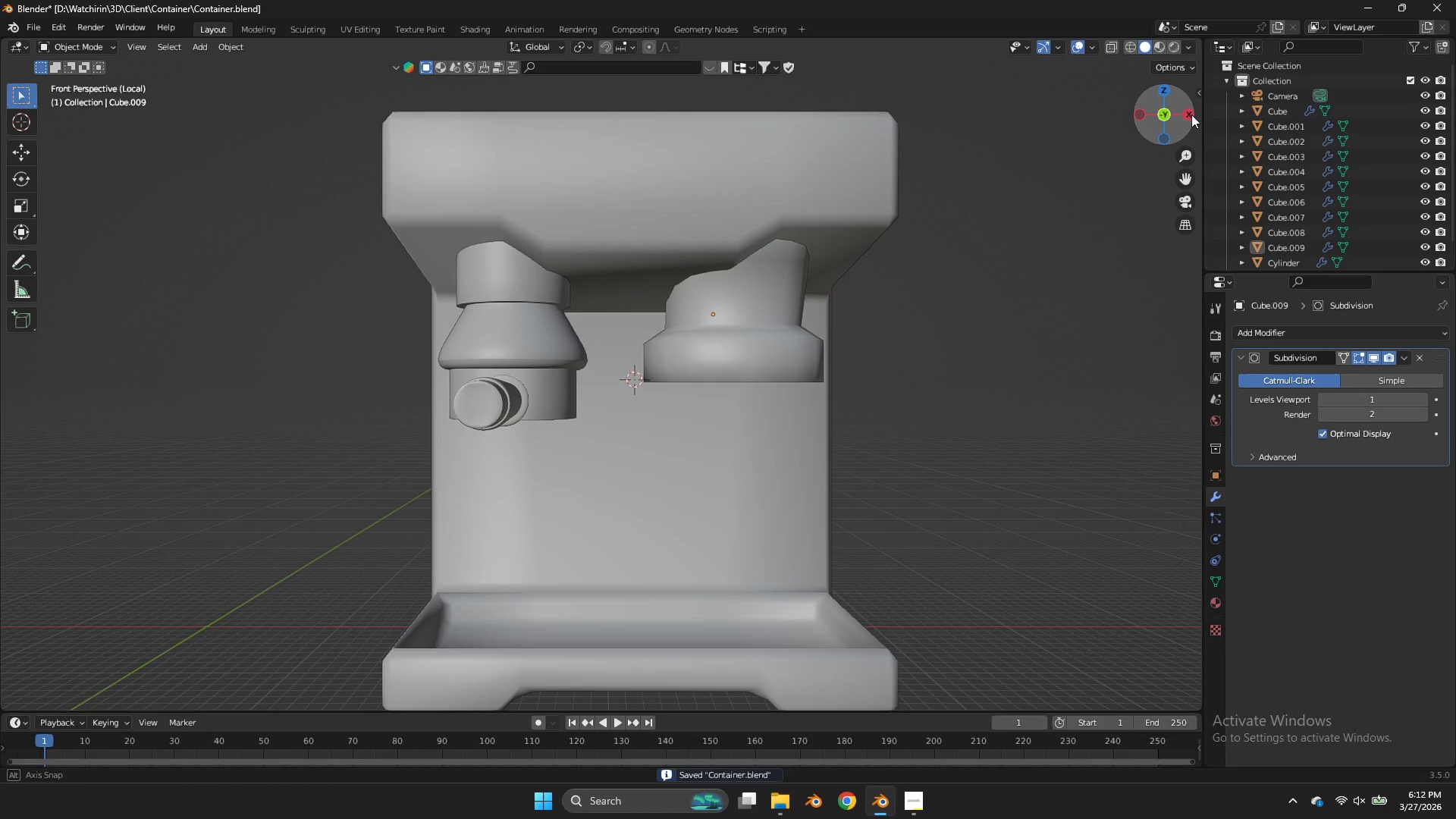 
left_click_drag(start_coordinate=[1190, 111], to_coordinate=[50, 142])
 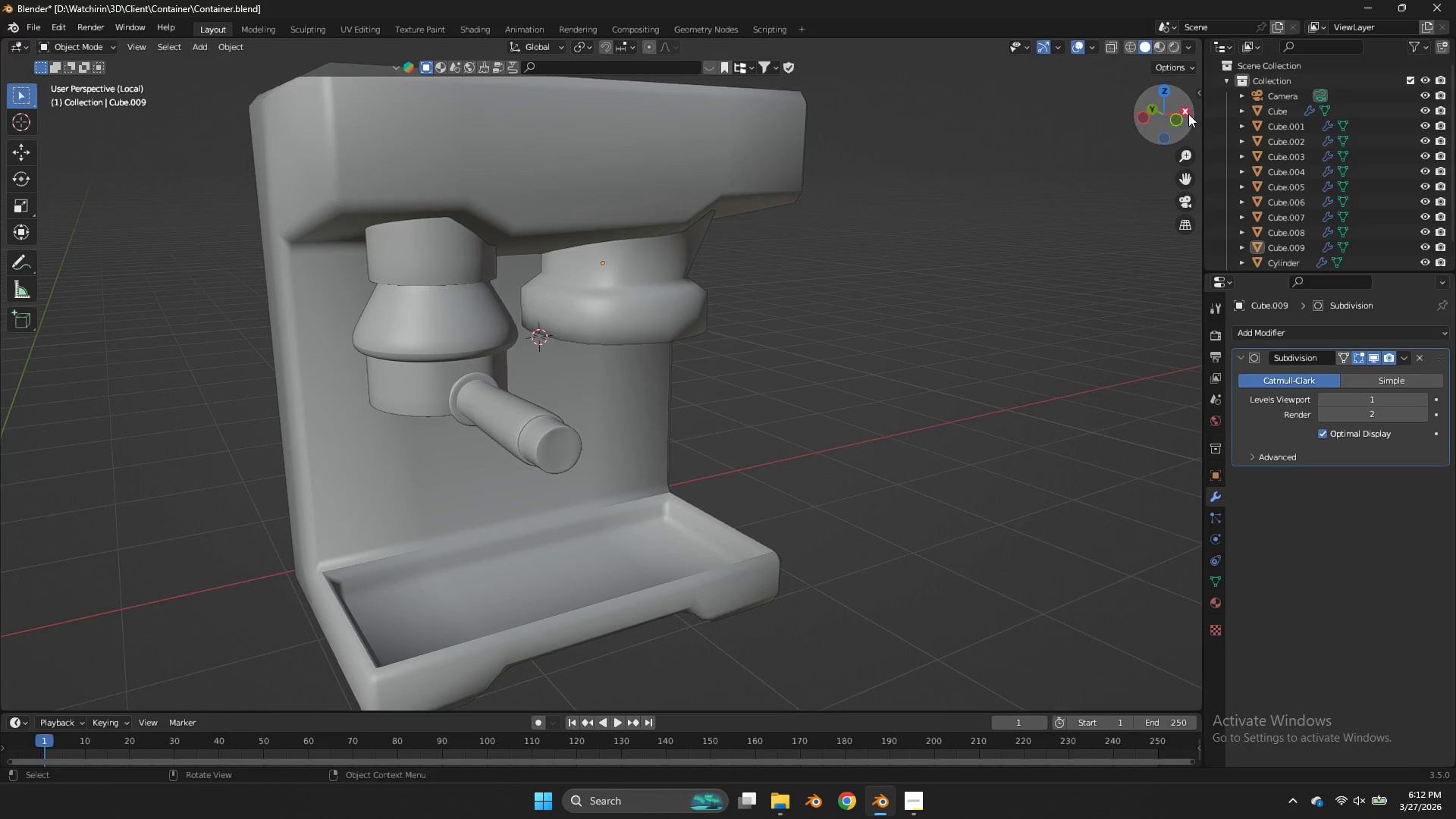 
mouse_move([1172, 105])
 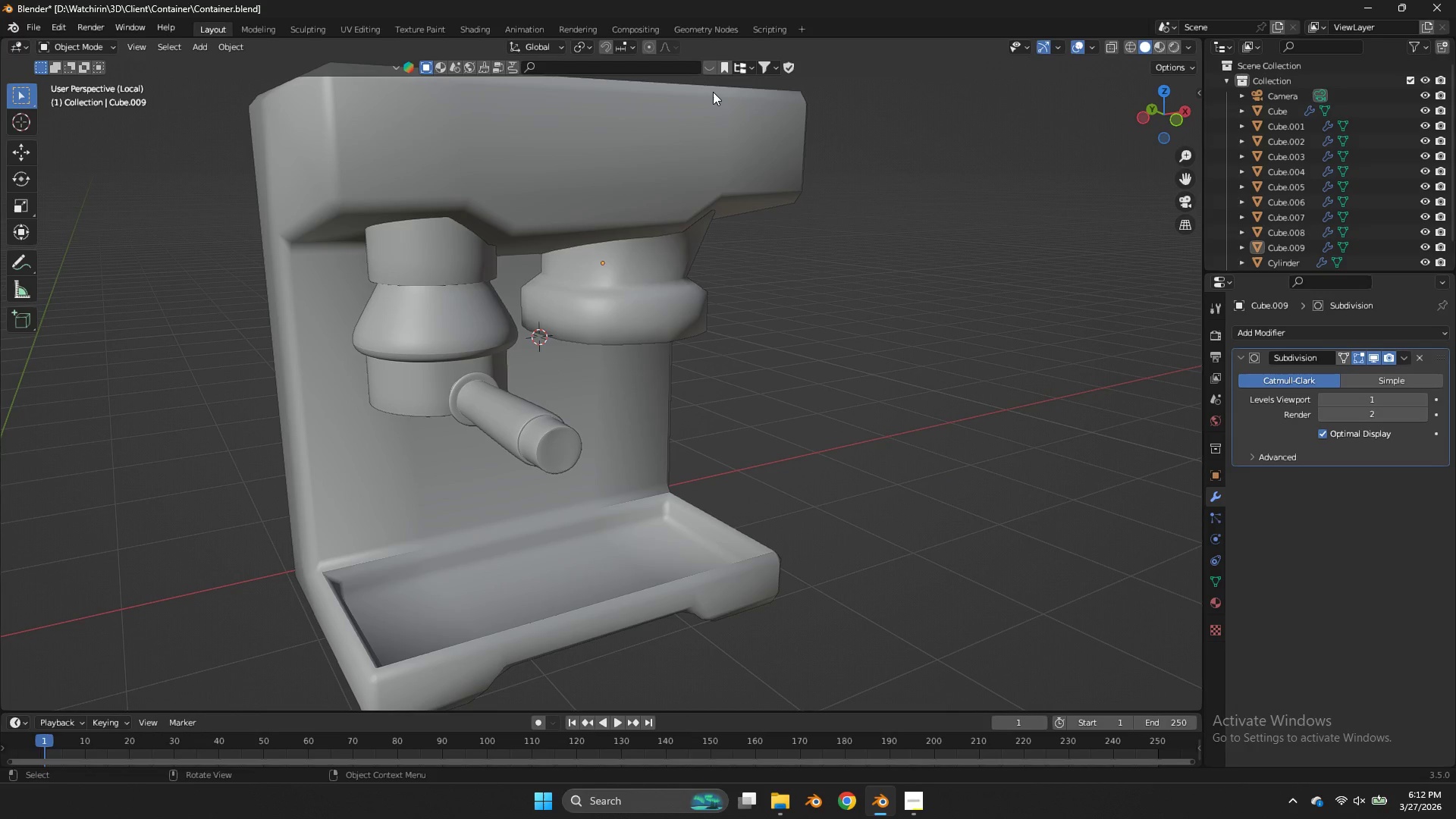 
left_click([724, 158])
 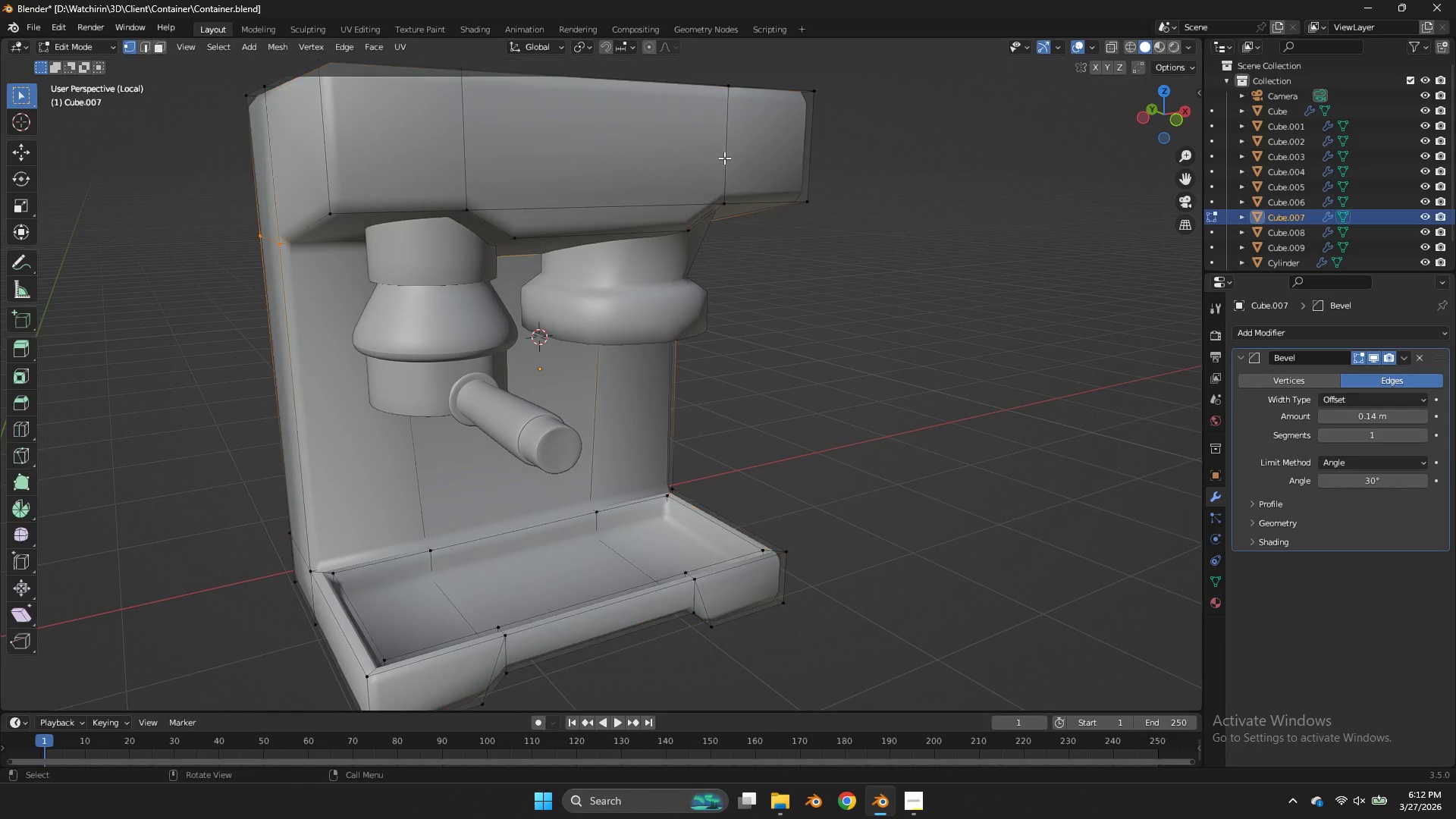 
key(Tab)
 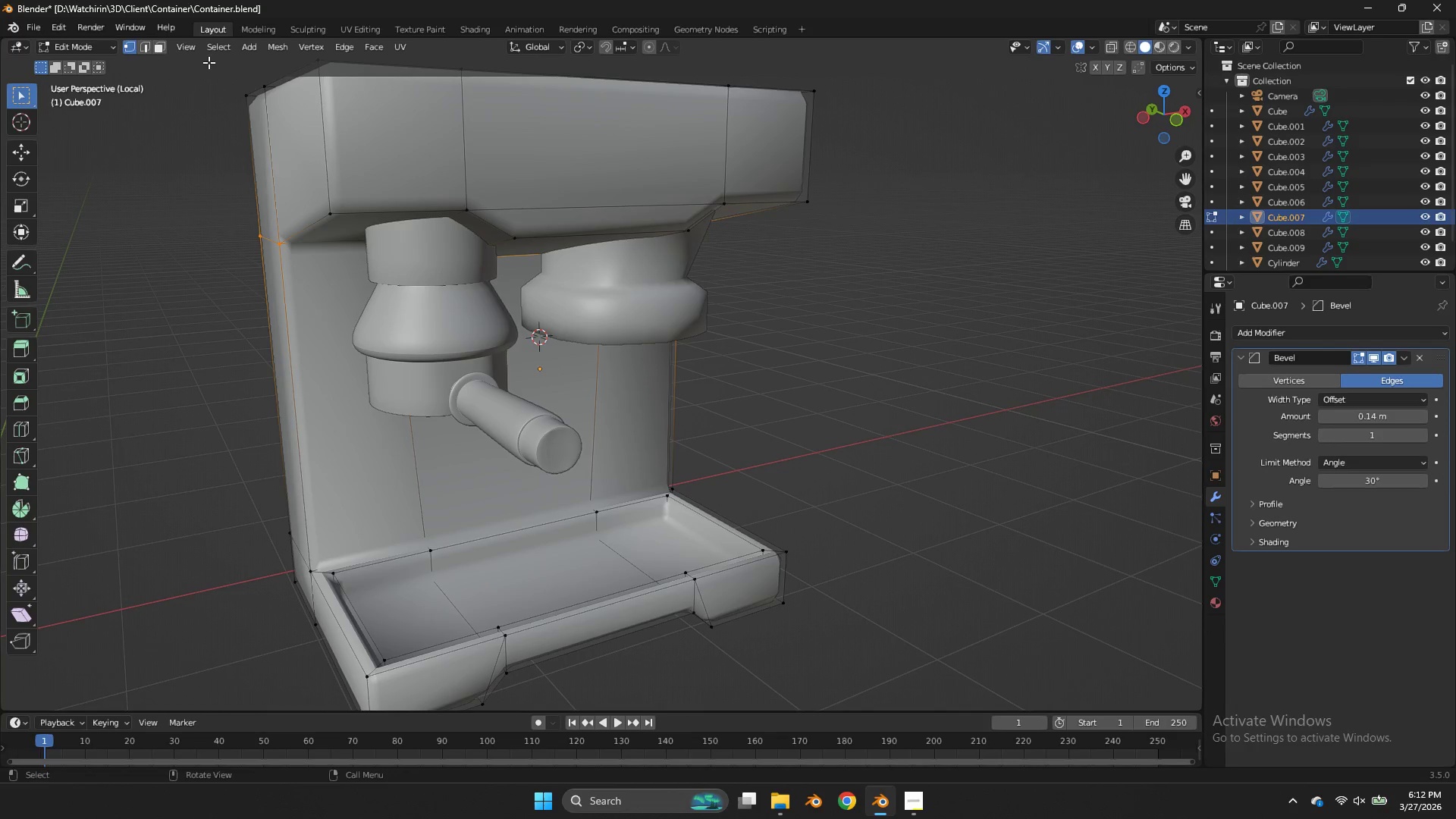 
left_click([162, 42])
 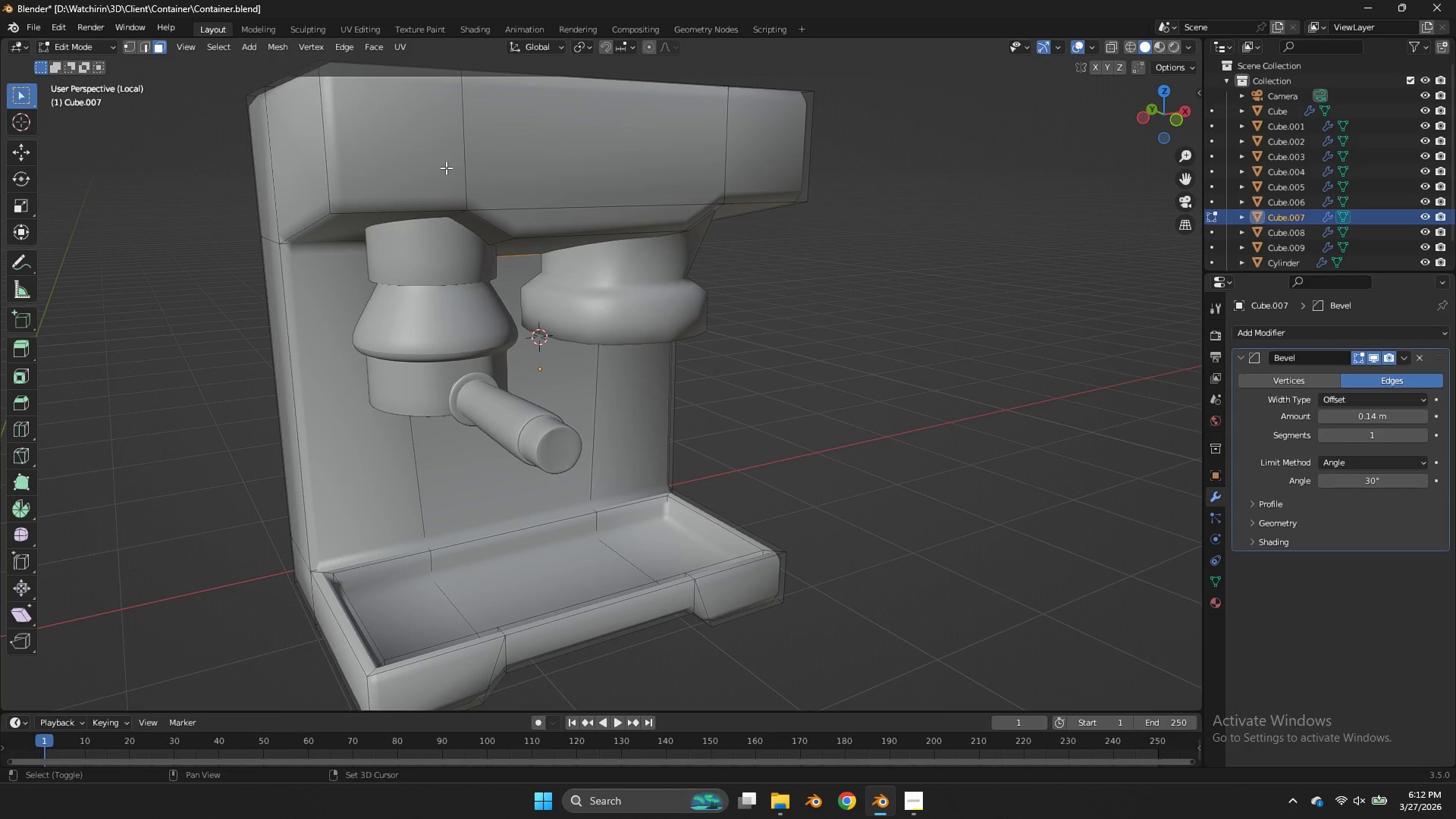 
hold_key(key=ShiftLeft, duration=1.62)
double_click([558, 162])
 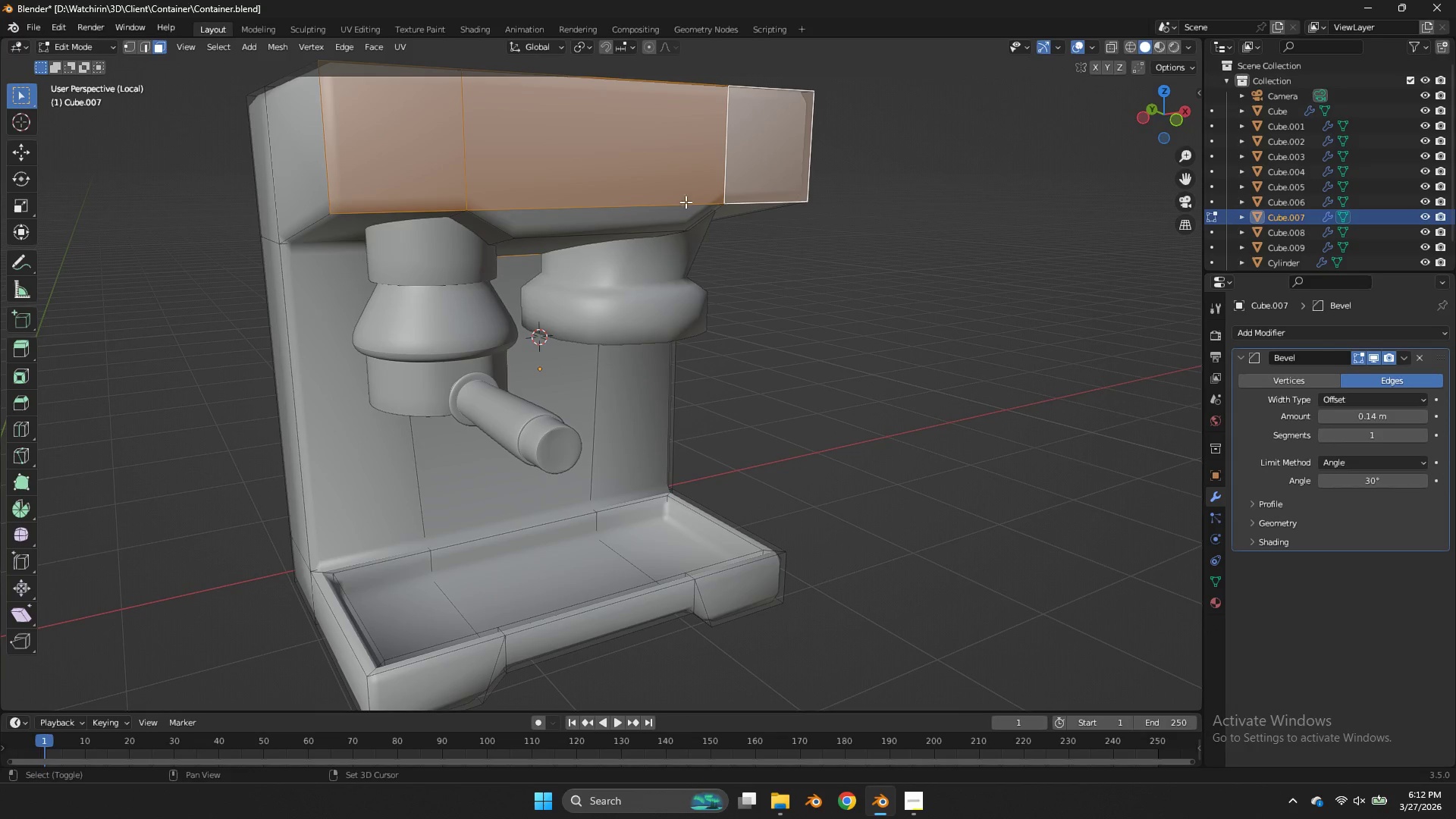 
double_click([659, 213])
 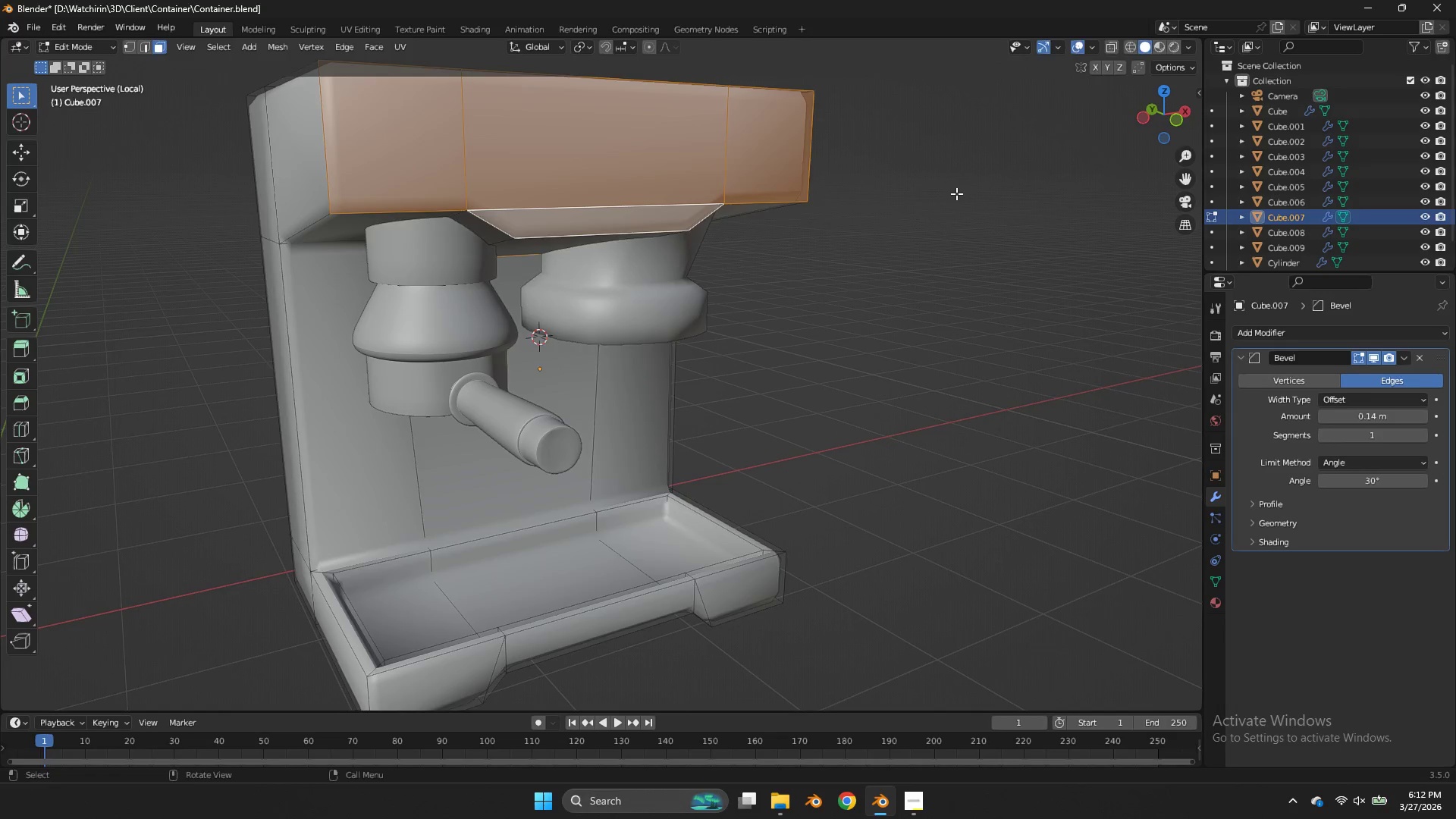 
key(I)
 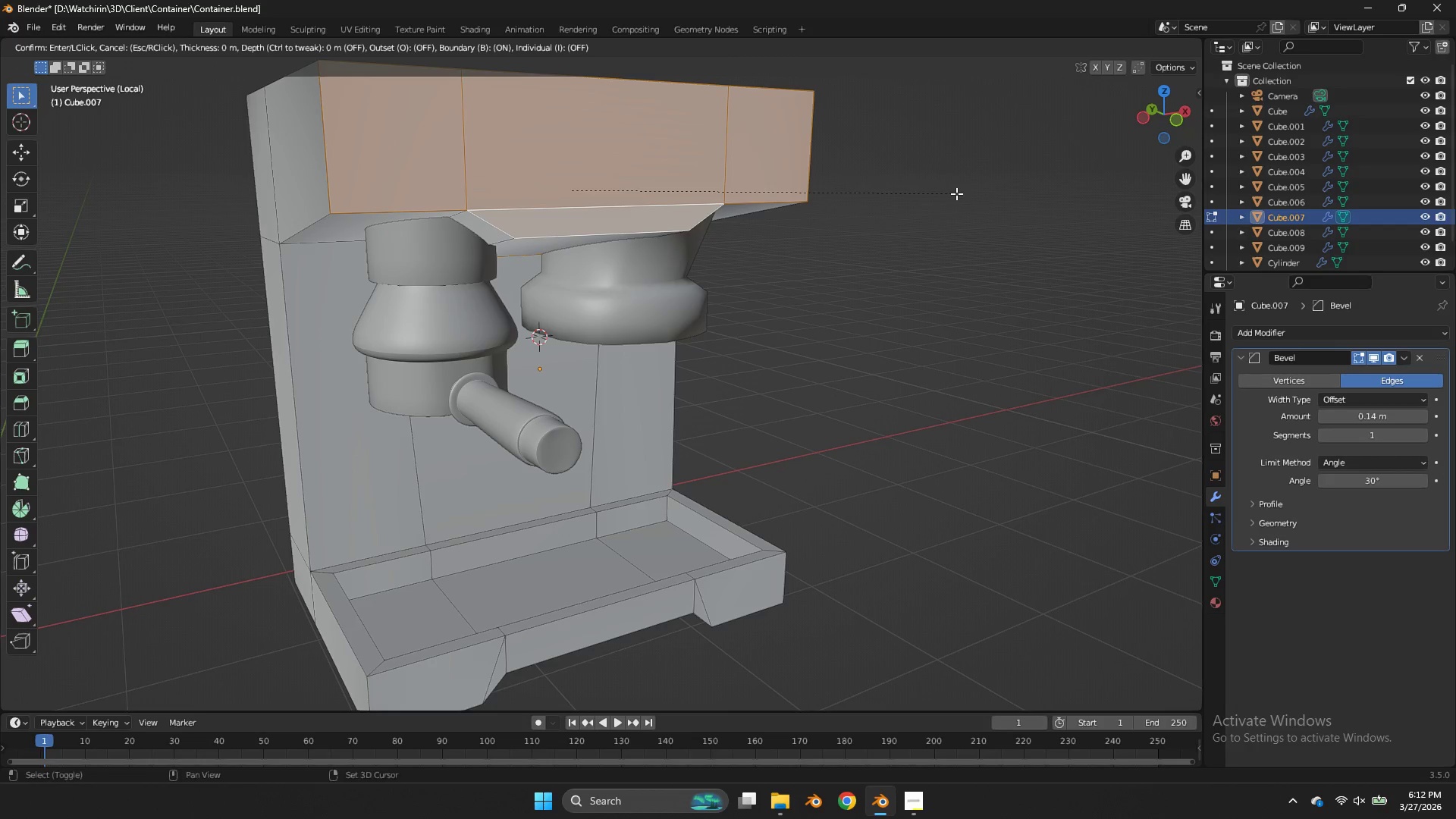 
hold_key(key=ShiftLeft, duration=3.27)
left_click([859, 171])
 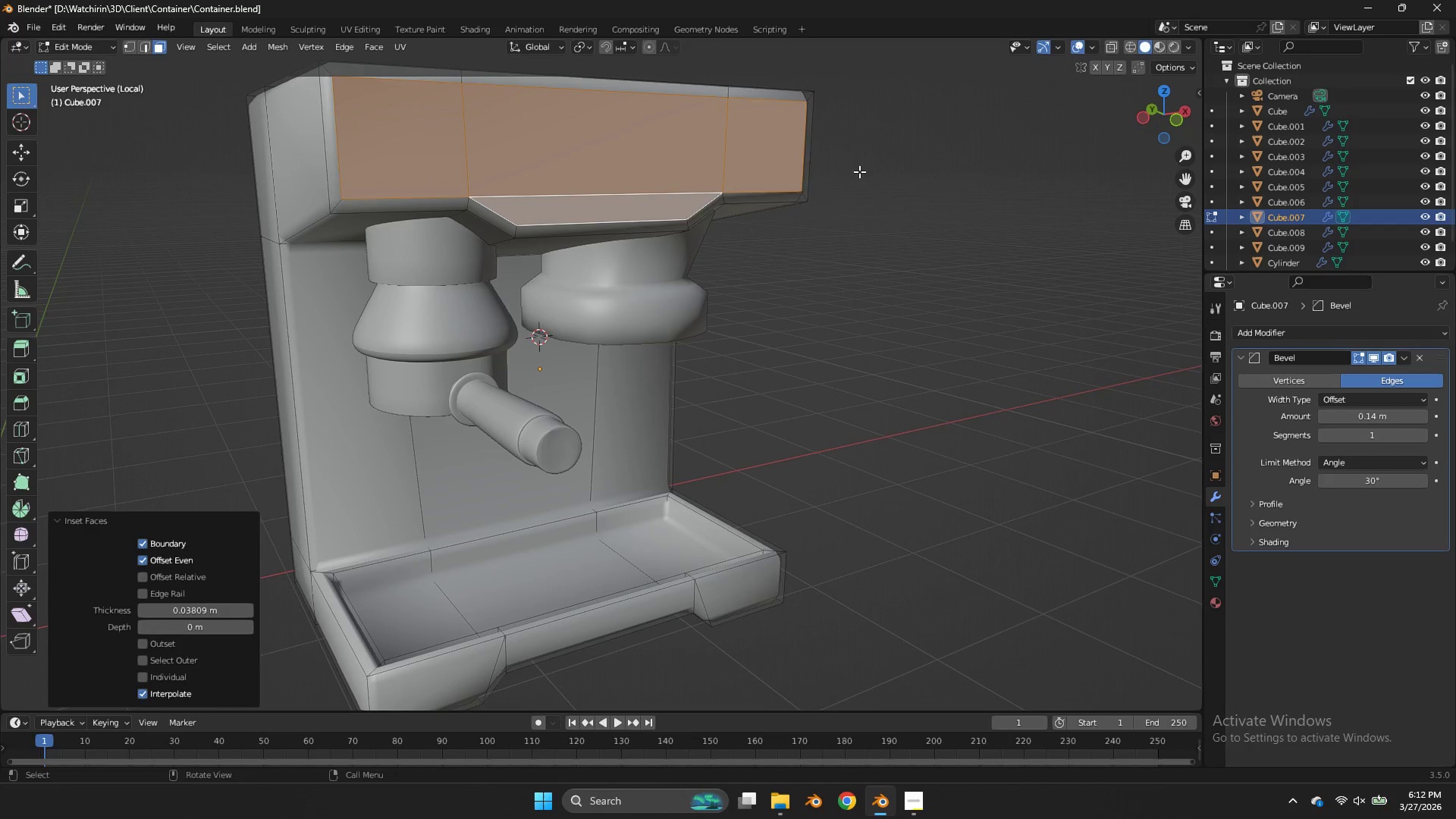 
key(Q)
 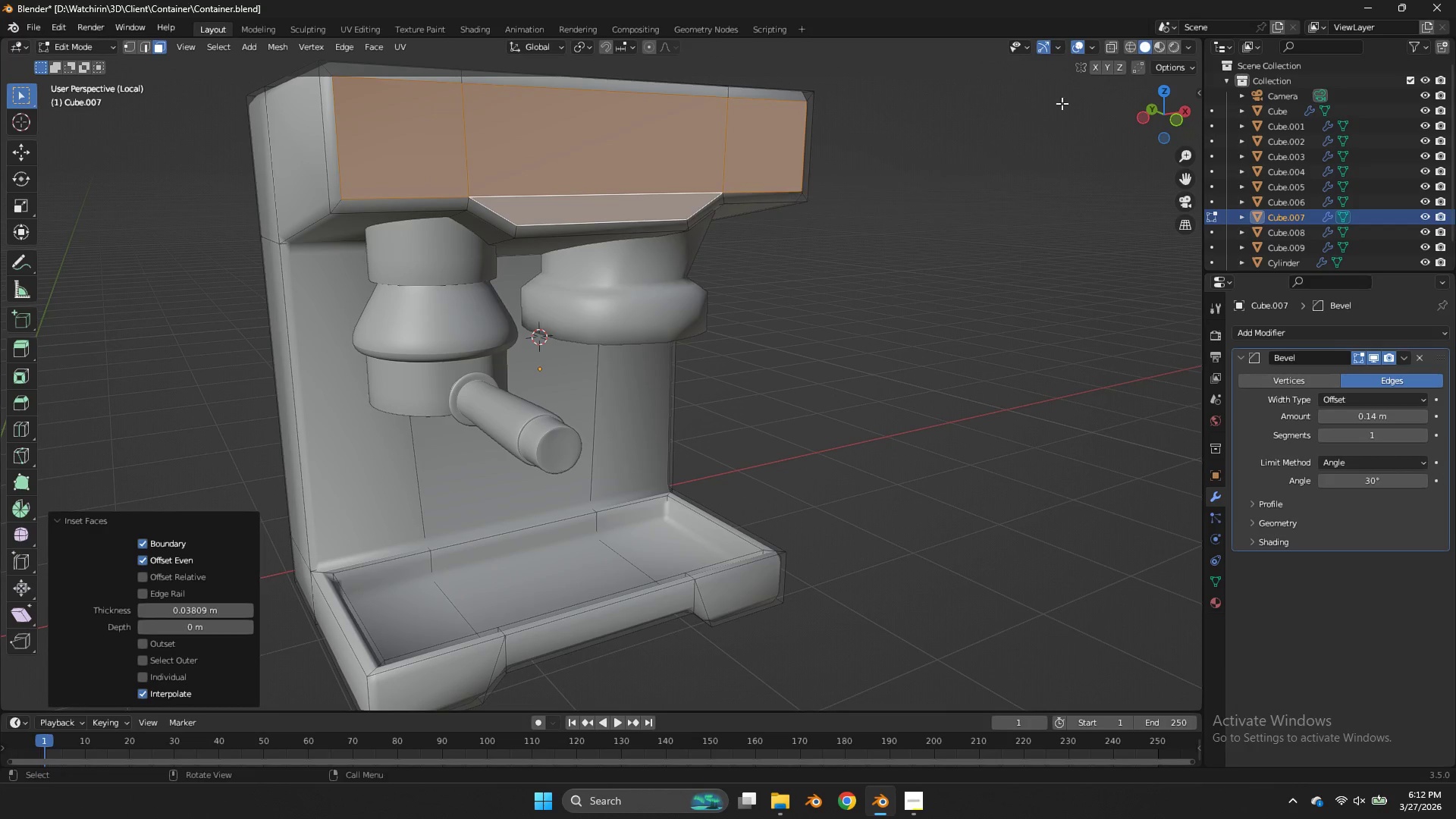 
left_click([1062, 95])
 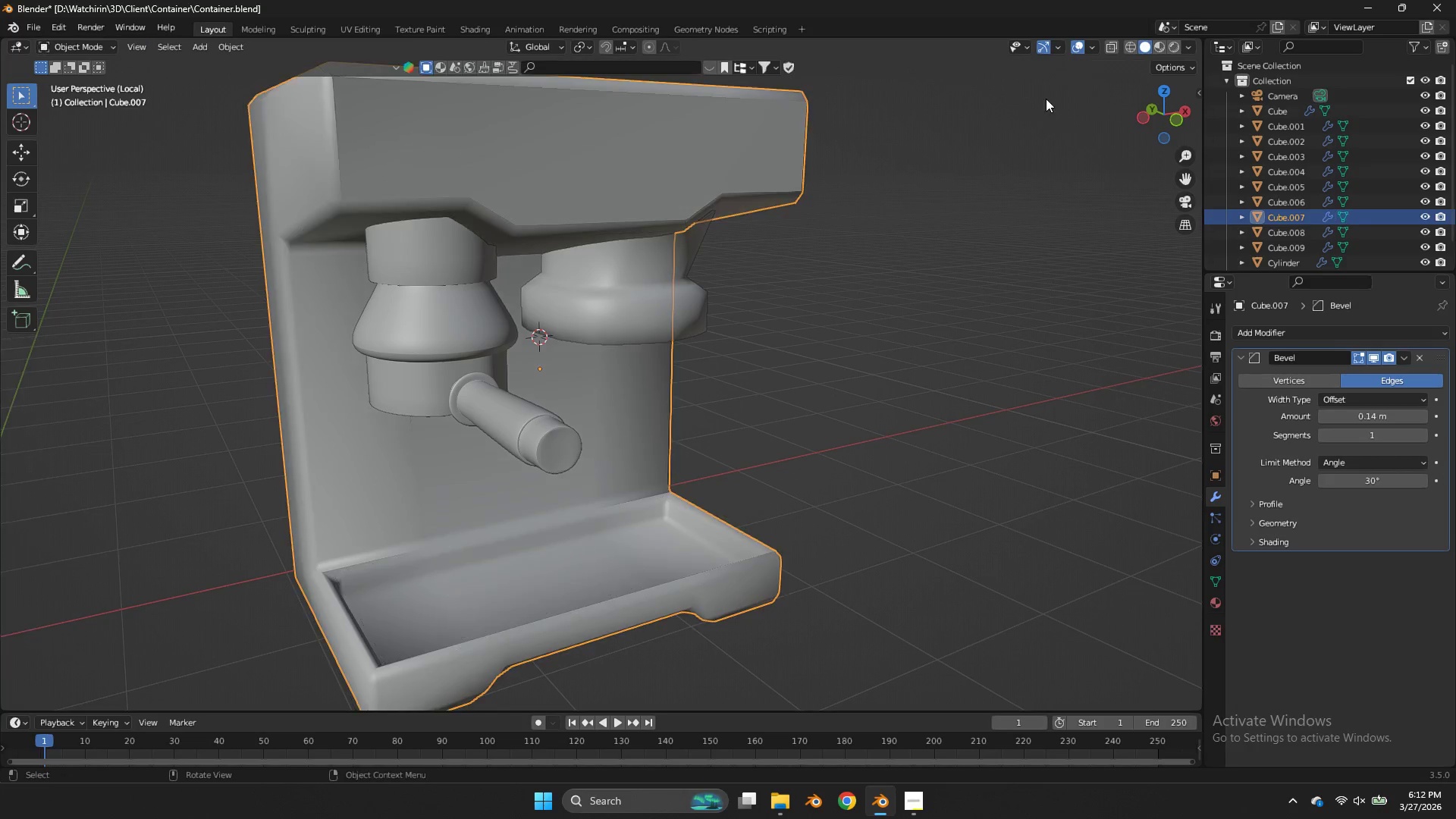 
key(Tab)
 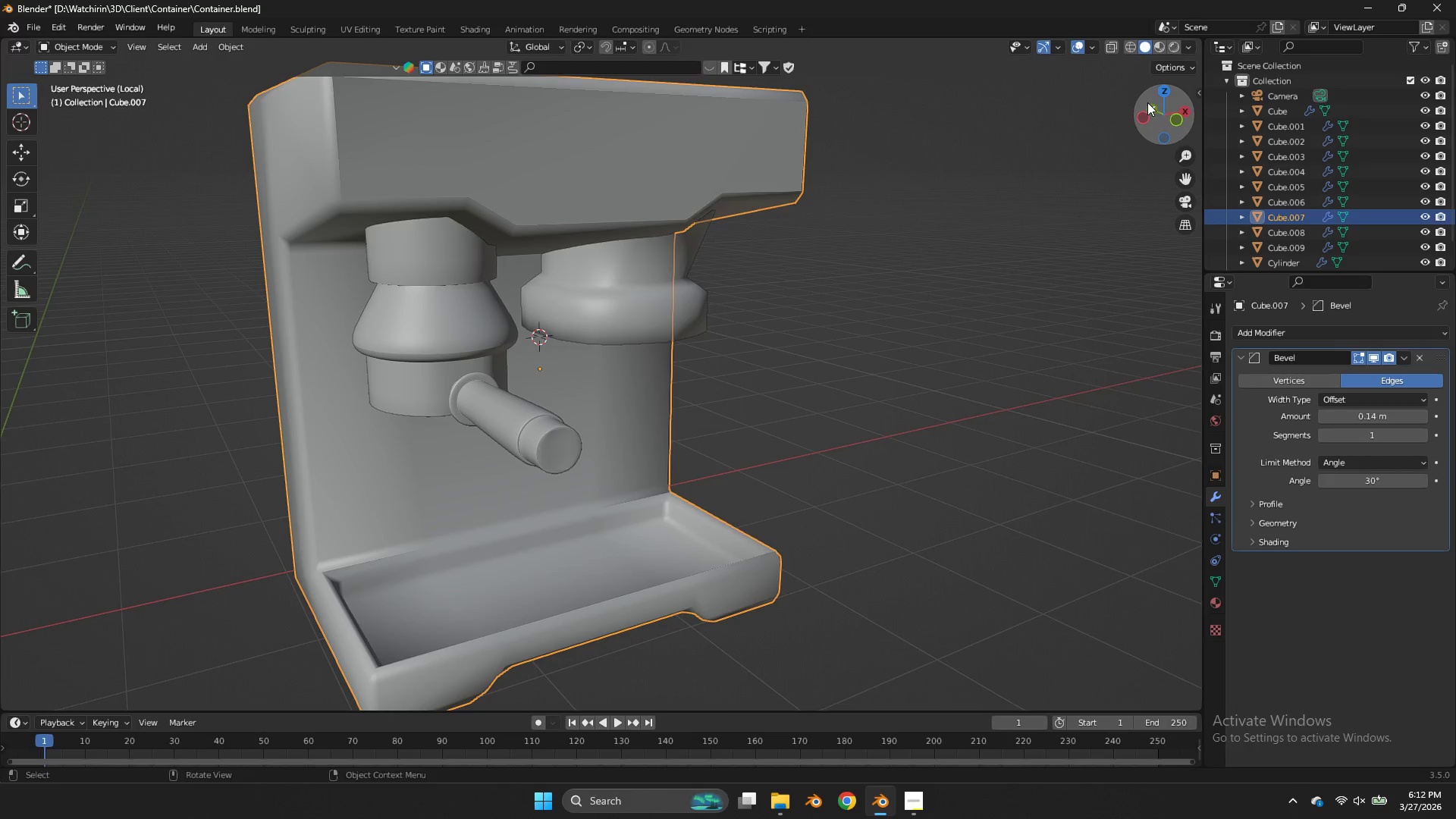 
left_click_drag(start_coordinate=[1148, 104], to_coordinate=[1156, 144])
 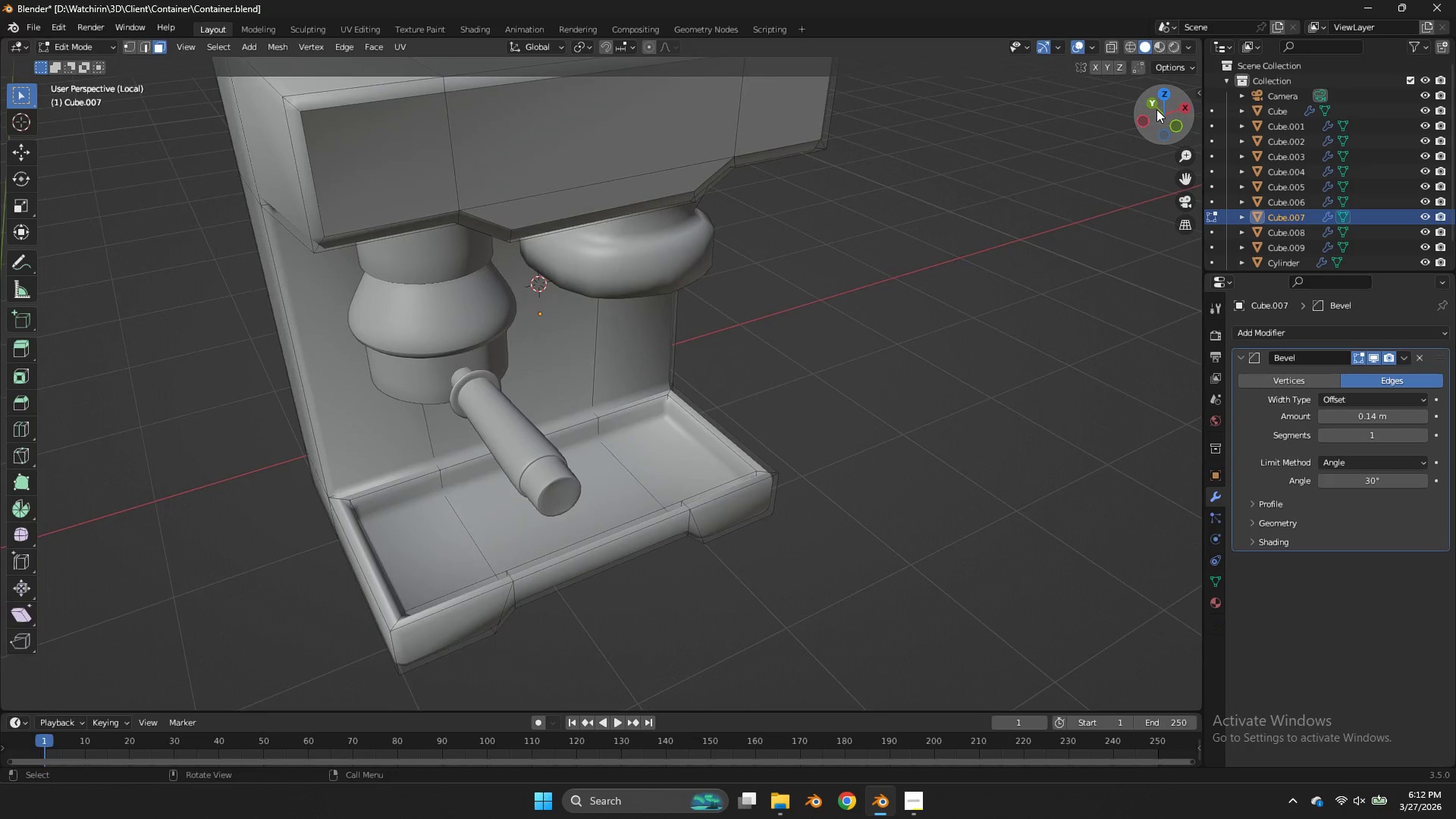 
key(Tab)
 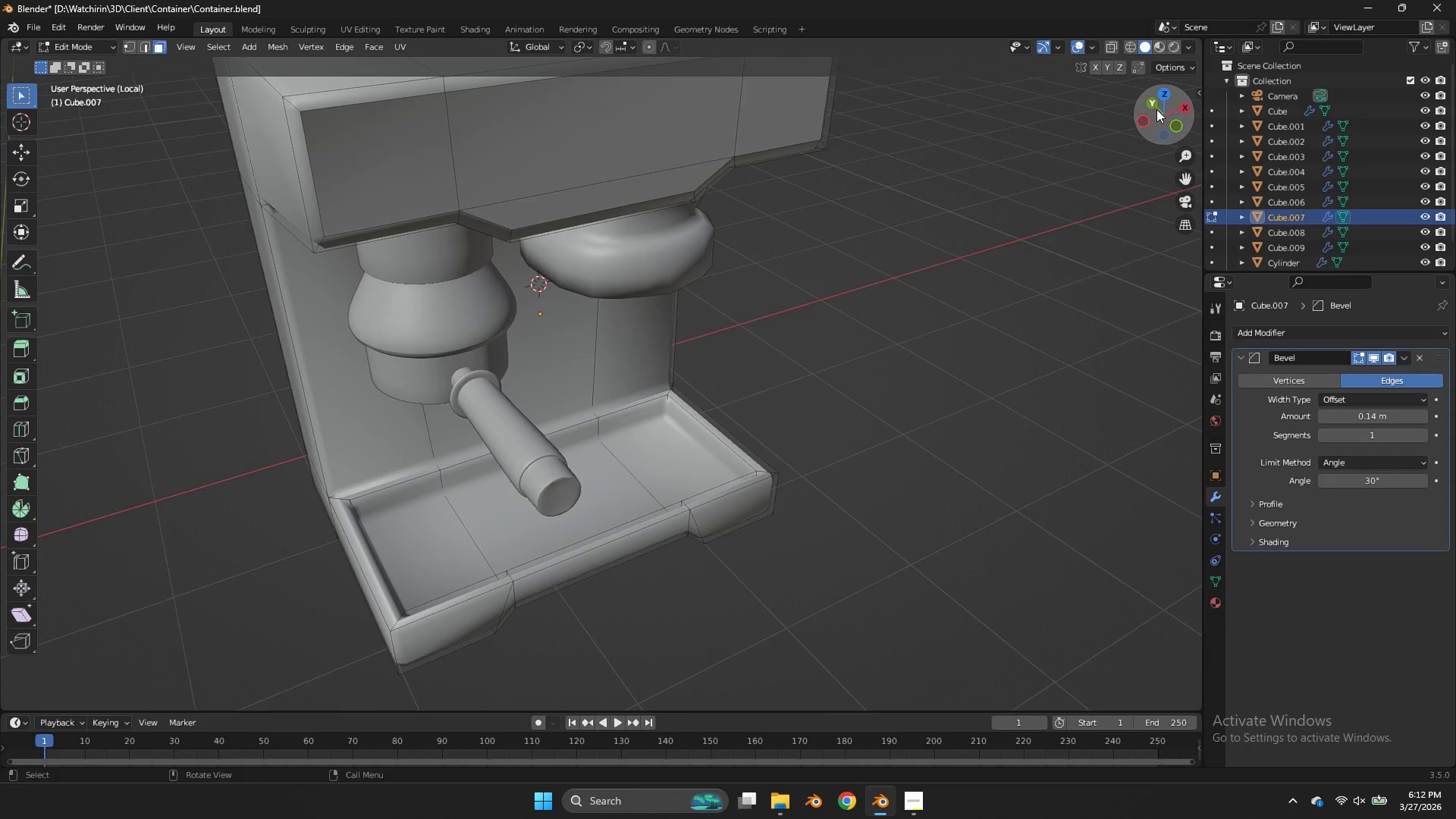 
left_click_drag(start_coordinate=[1156, 109], to_coordinate=[1132, 115])
 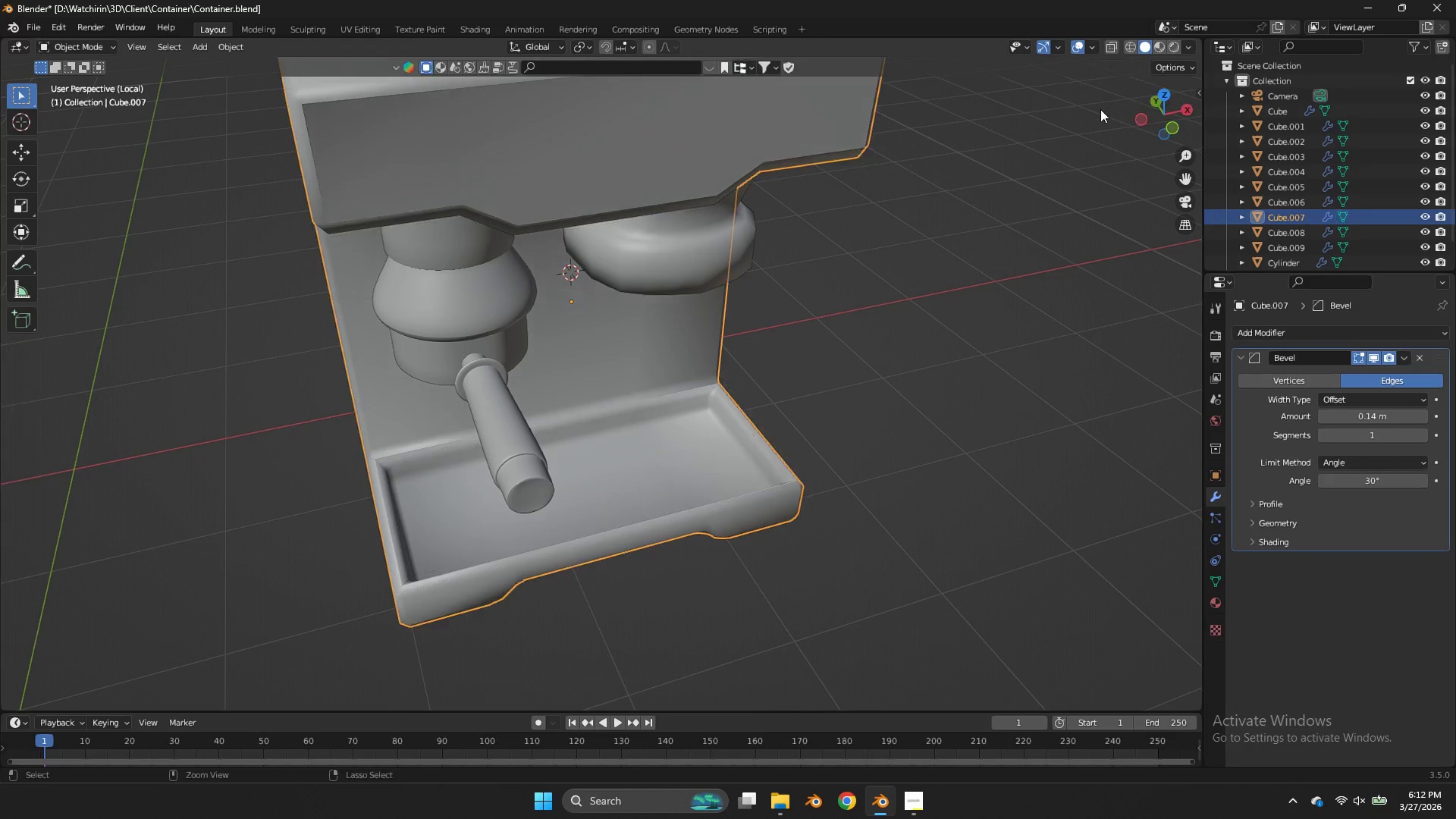 
key(Control+Z)
 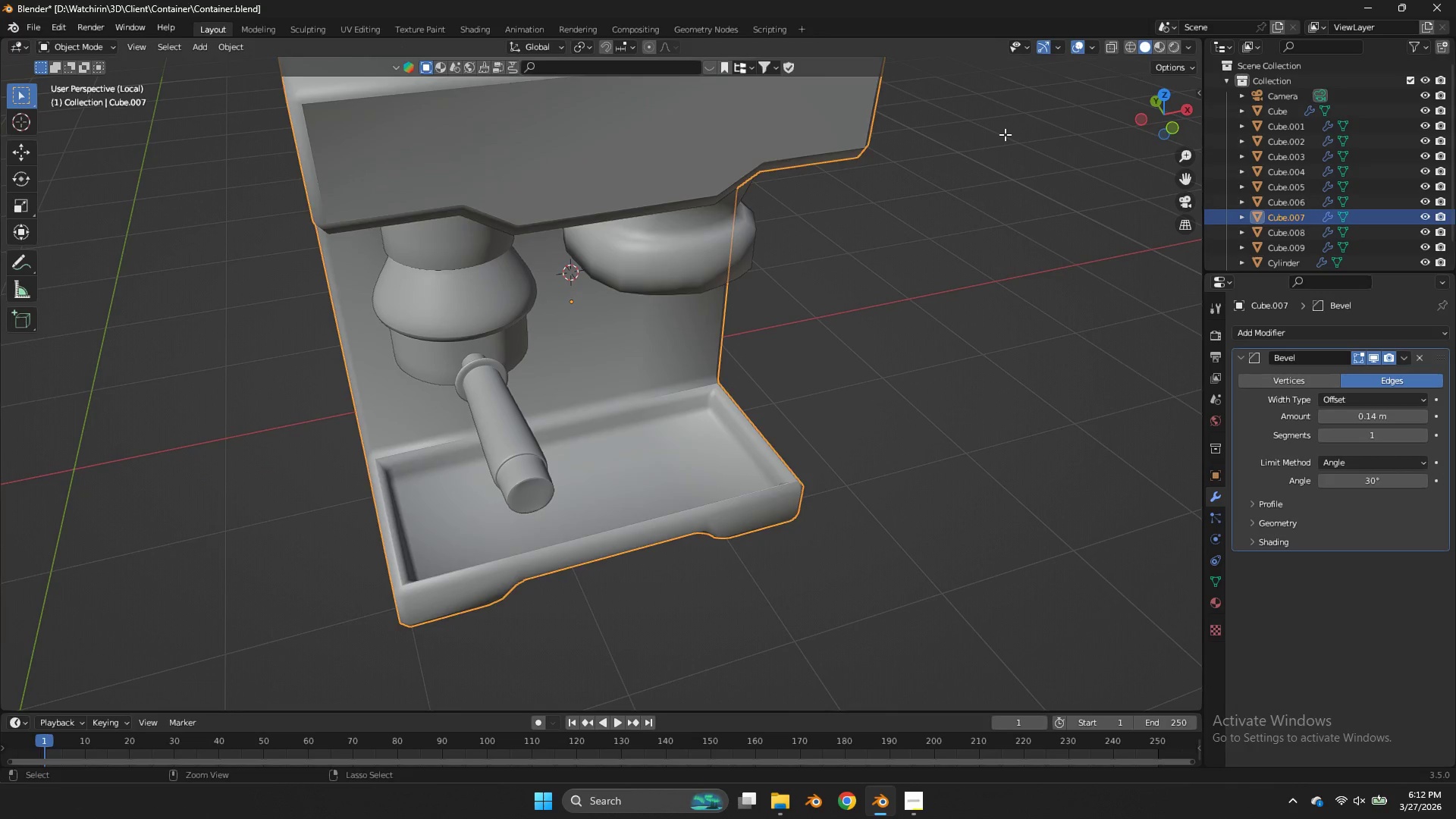 
key(Control+Z)
 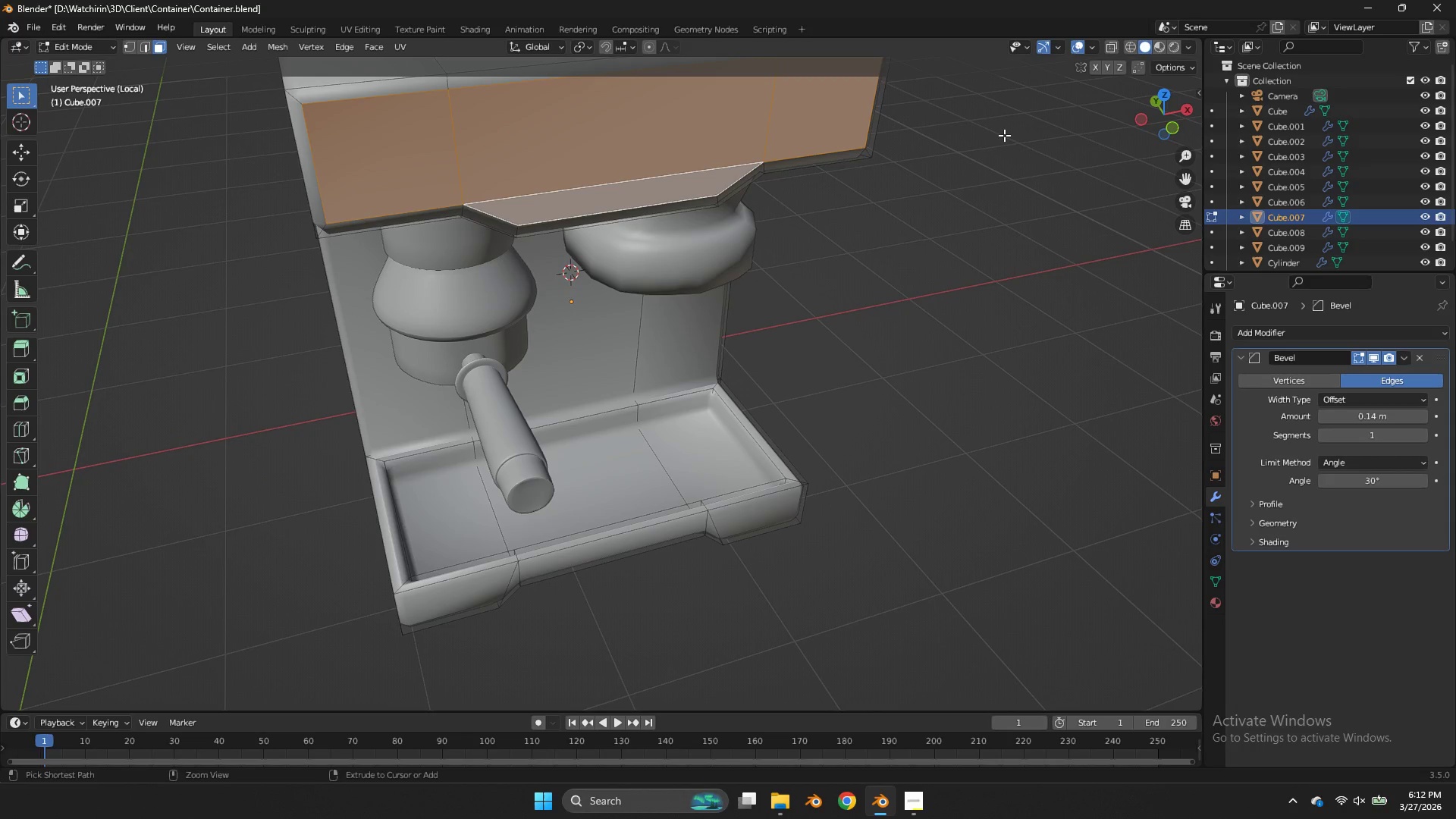 
key(Control+Z)
 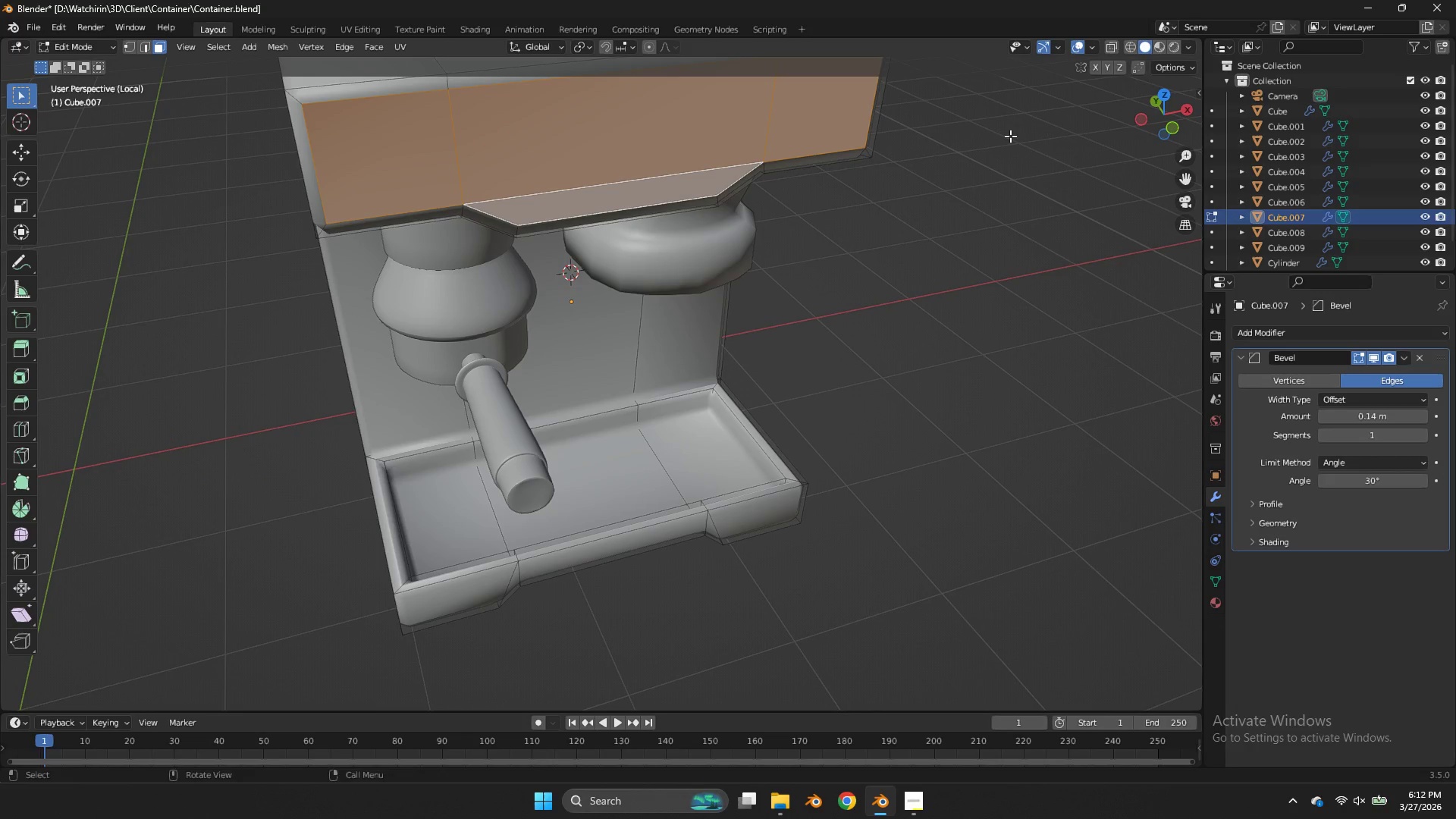 
key(S)
 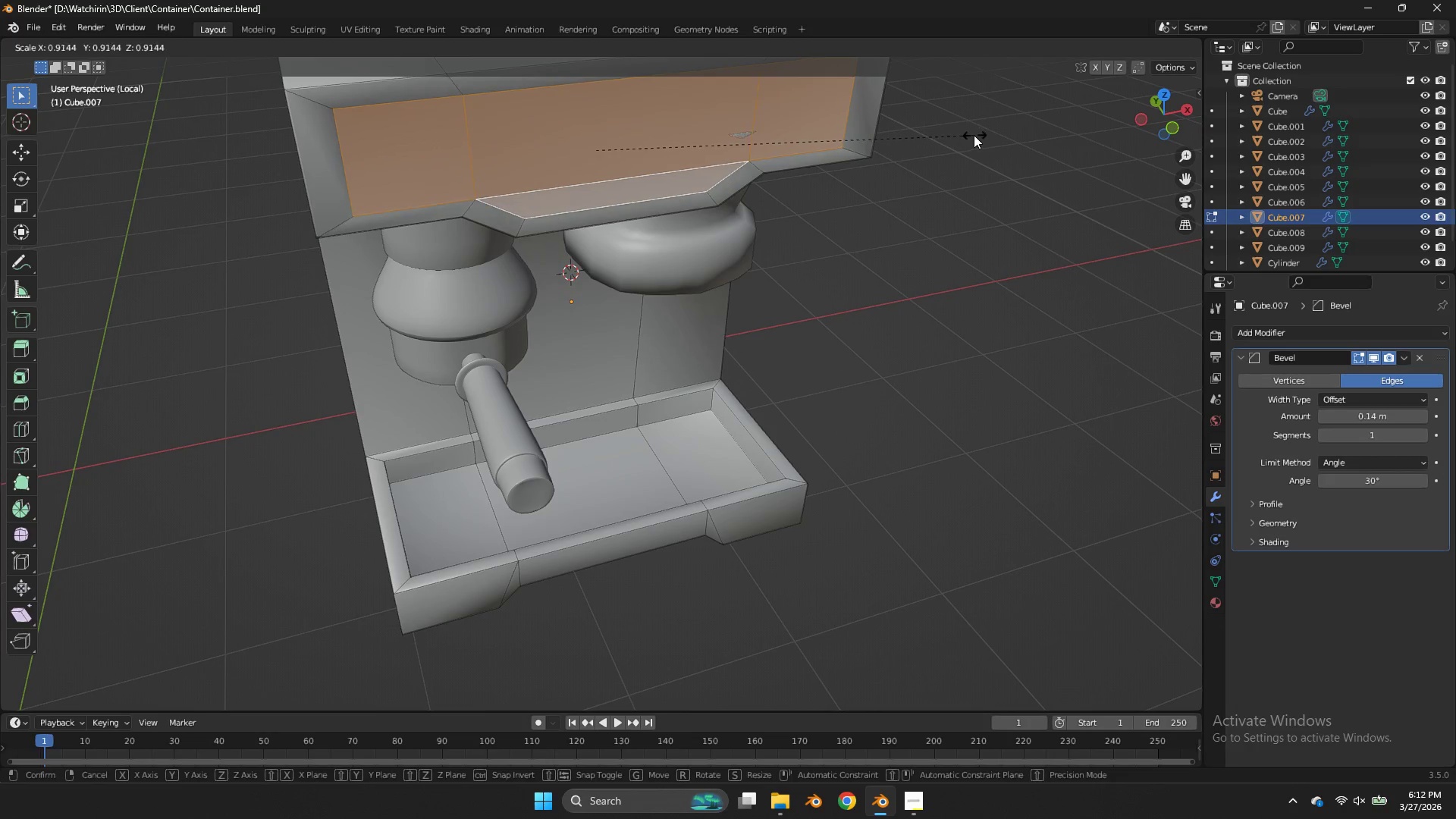 
right_click([972, 135])
 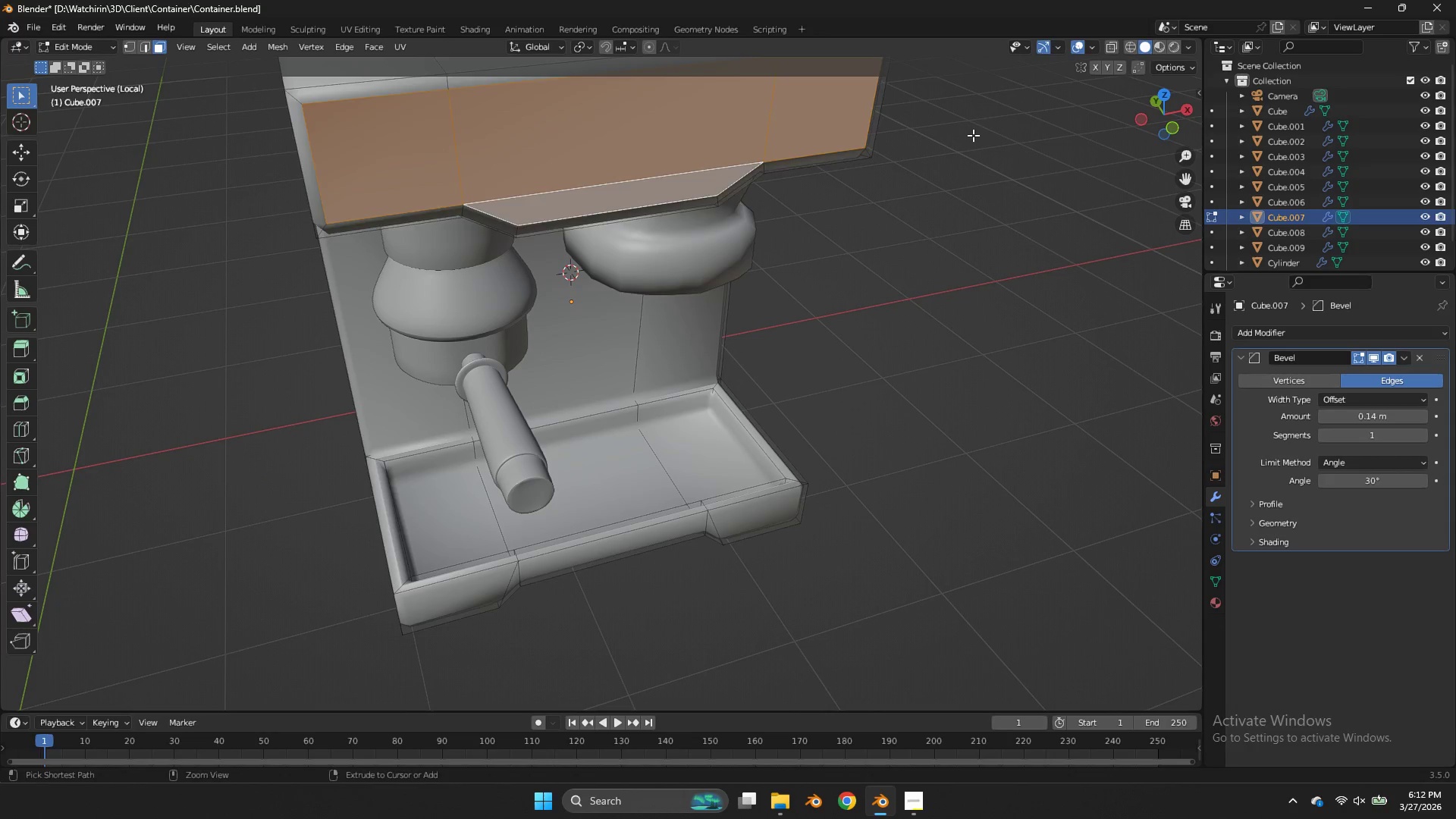 
key(Control+Z)
 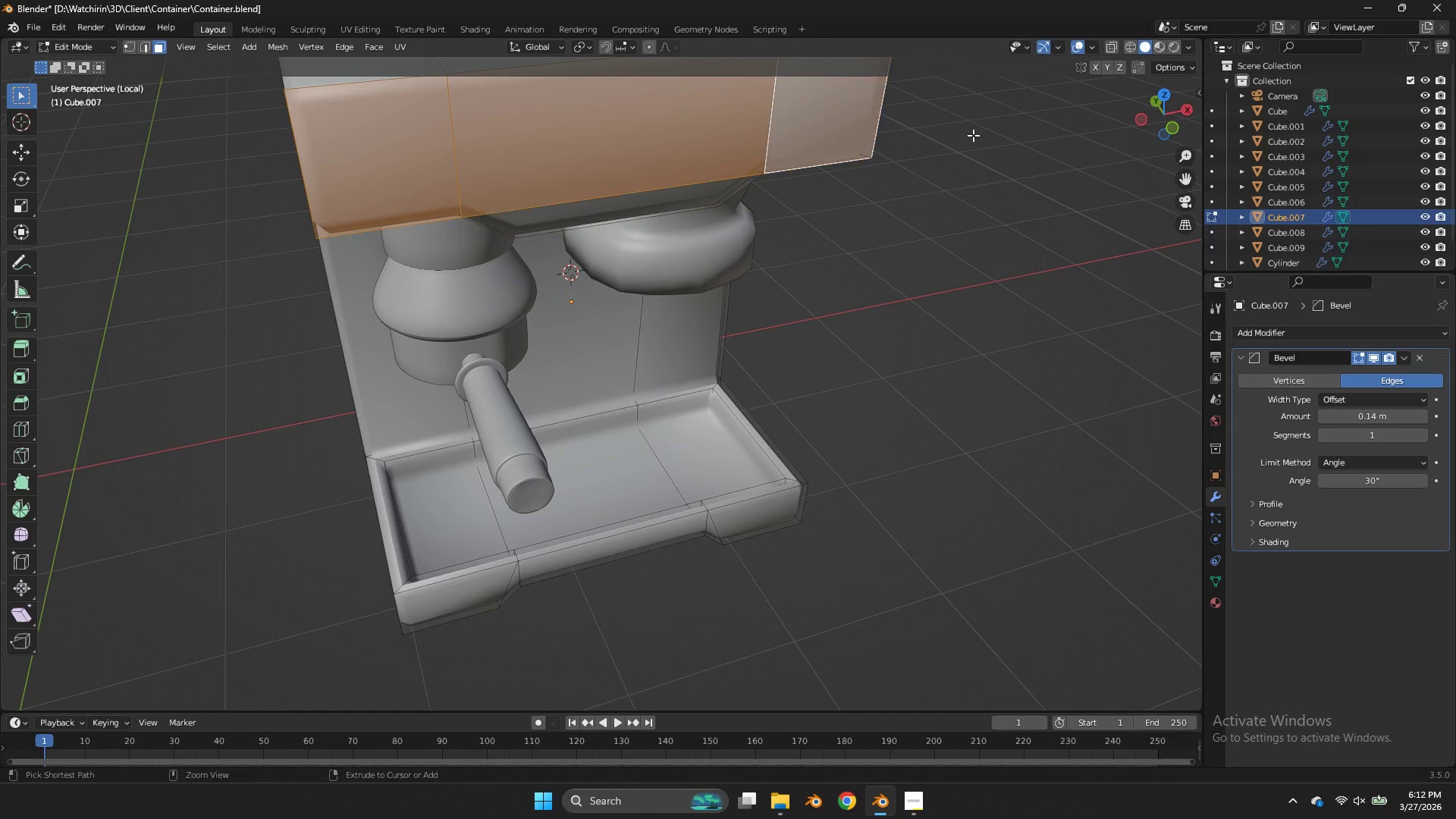 
key(Control+Z)
 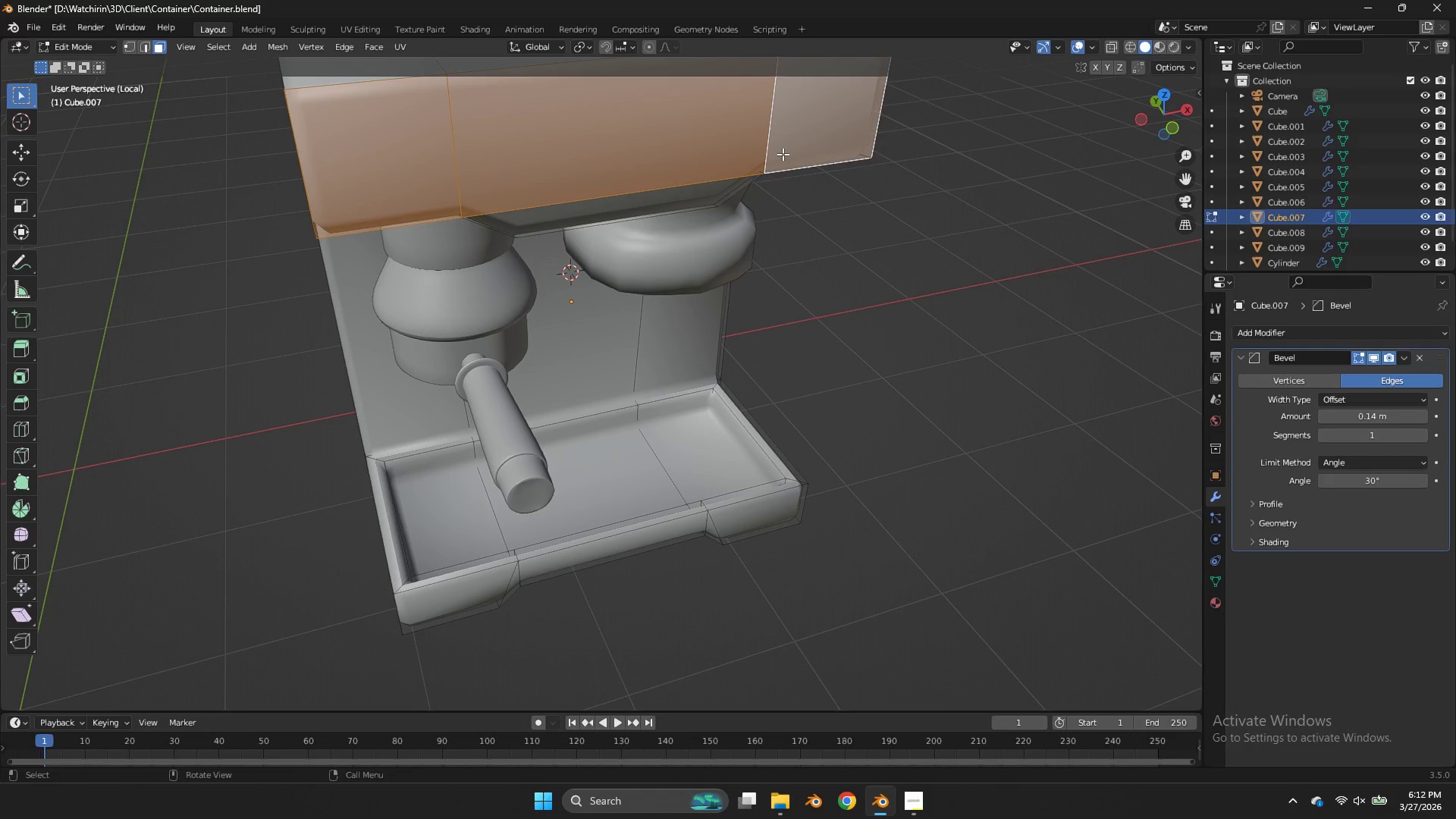 
hold_key(key=ShiftLeft, duration=0.55)
left_click([708, 190])
 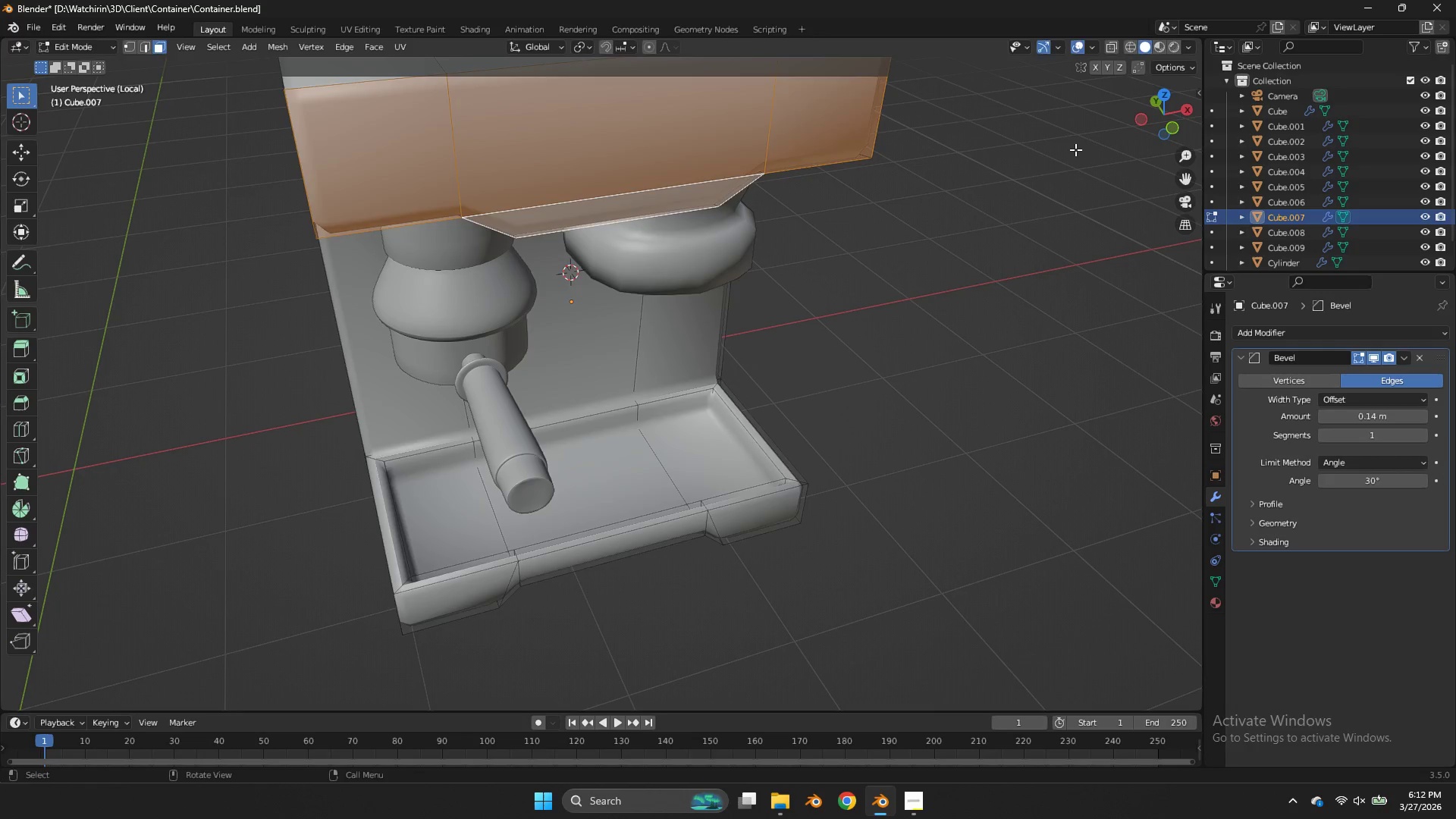 
key(I)
 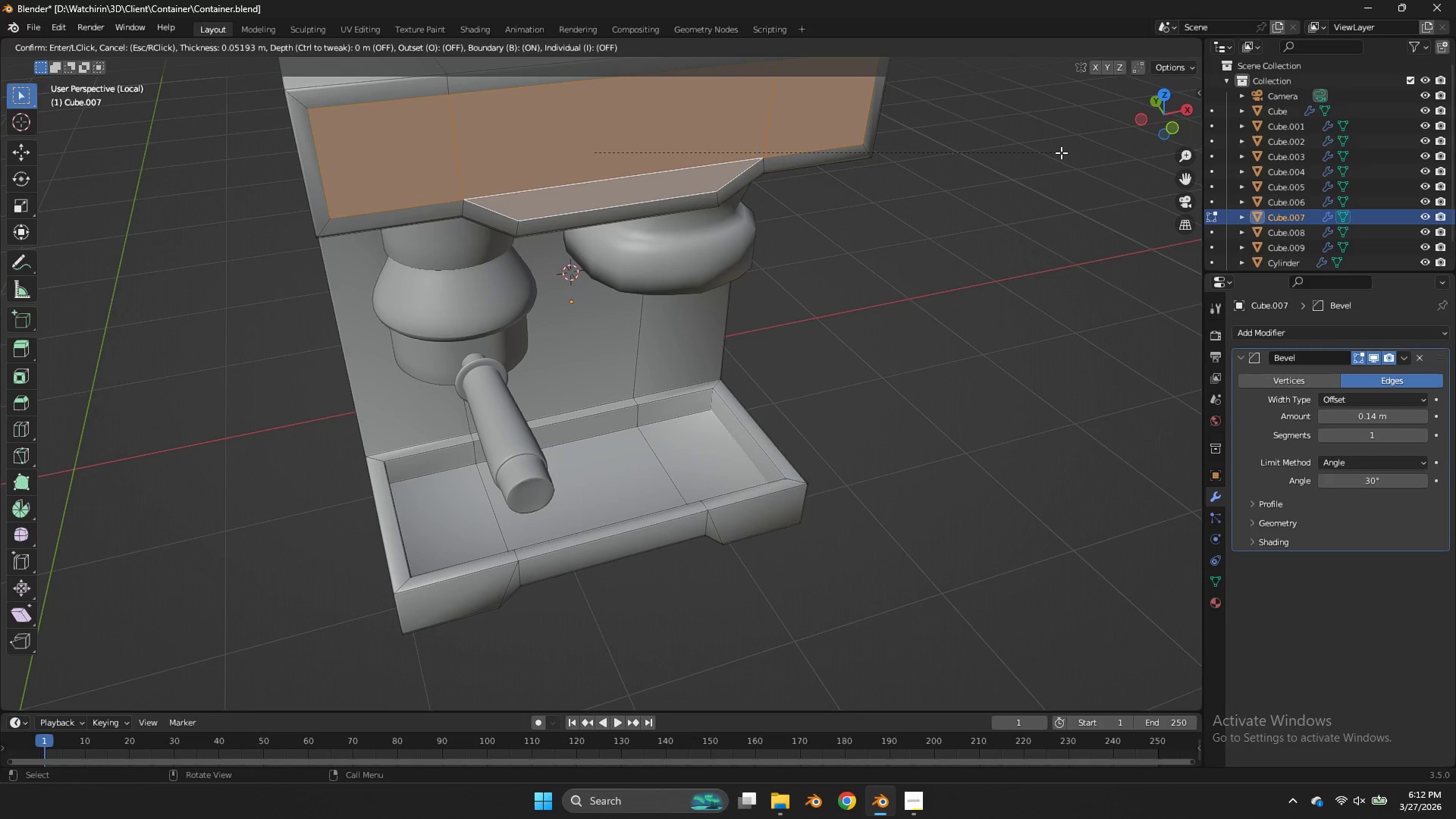 
left_click([1058, 152])
 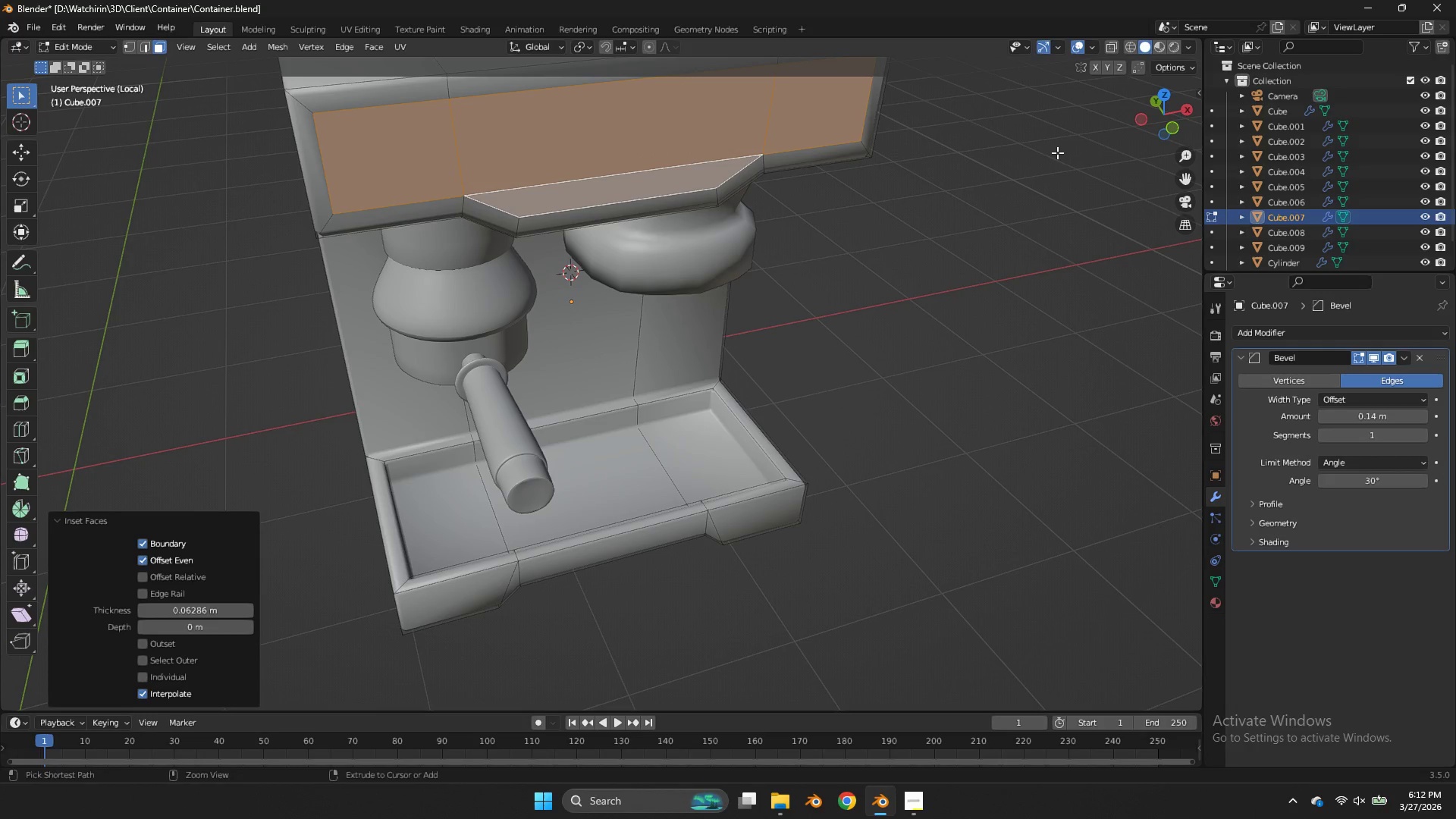 
key(Control+ControlLeft)
 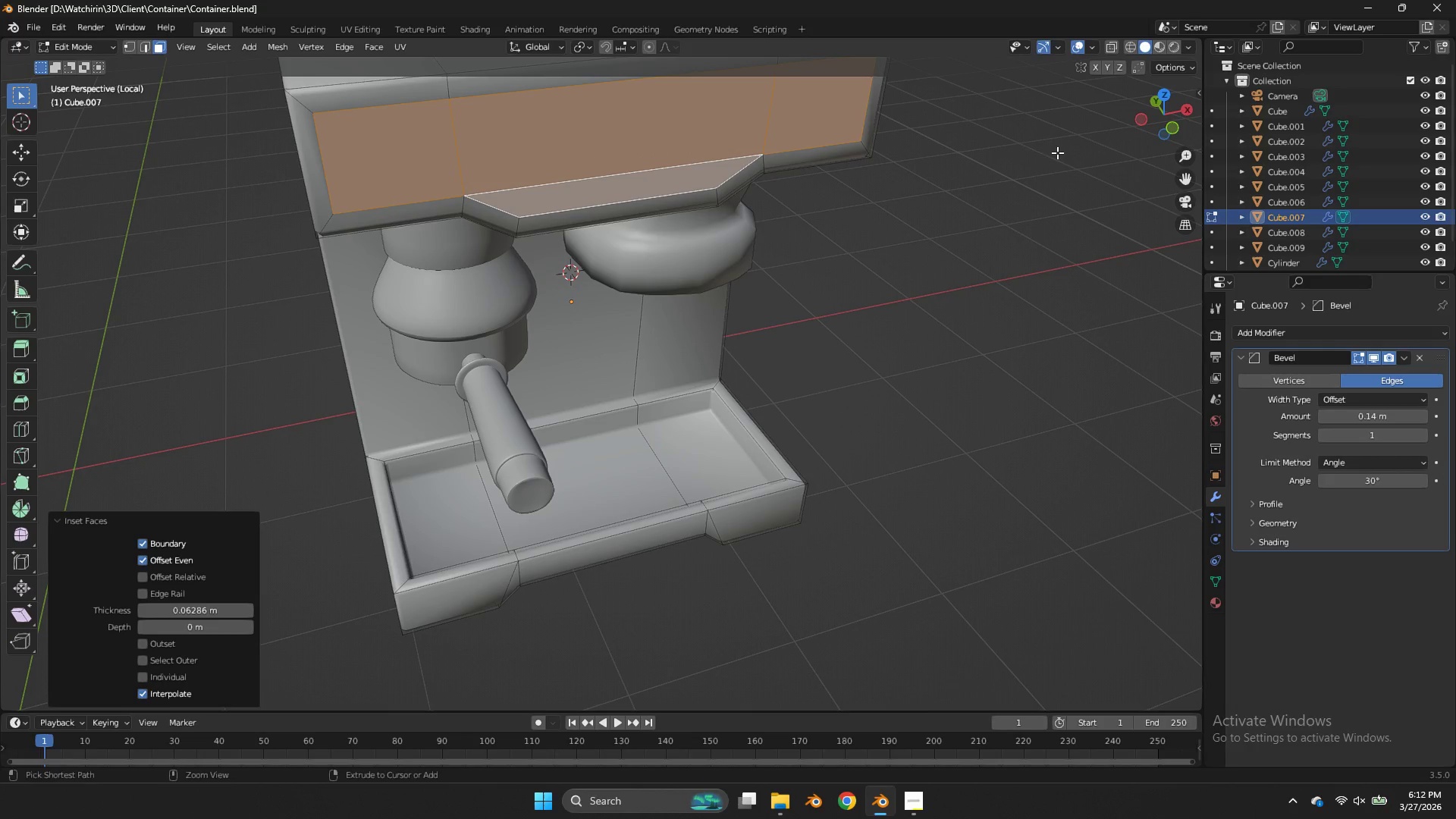 
key(Control+S)
 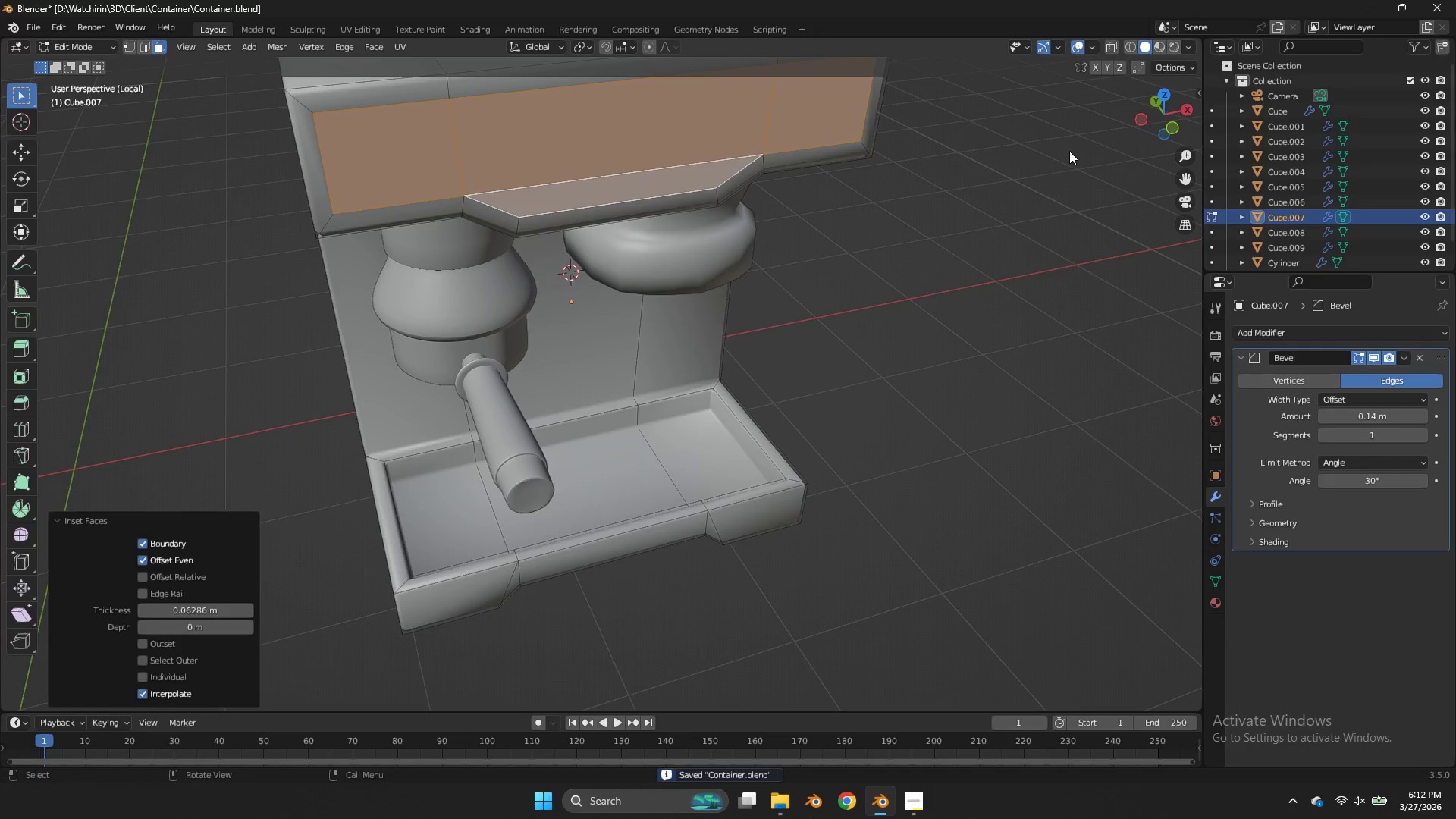 
key(Tab)
 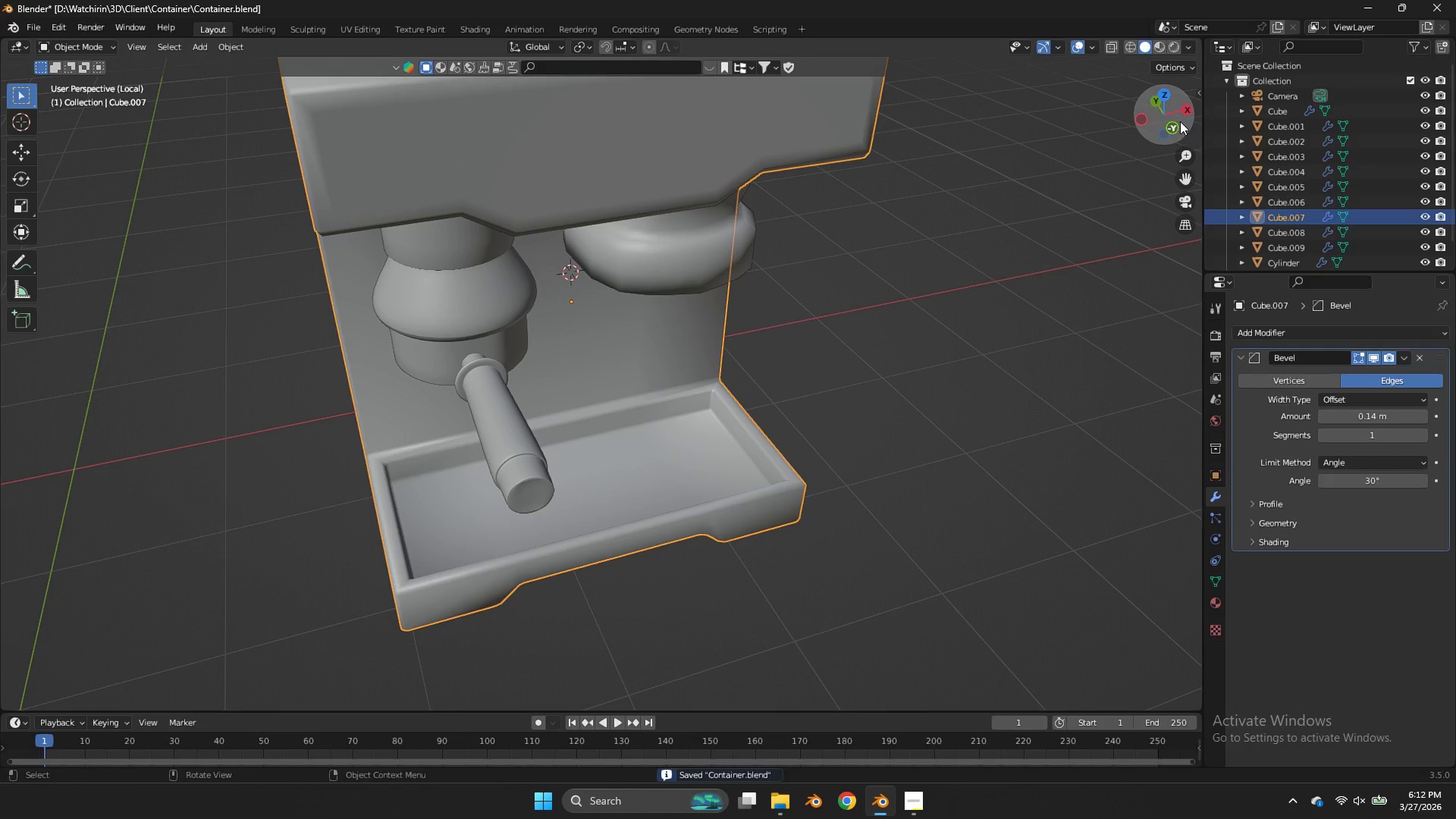 
left_click_drag(start_coordinate=[1180, 121], to_coordinate=[111, 99])
 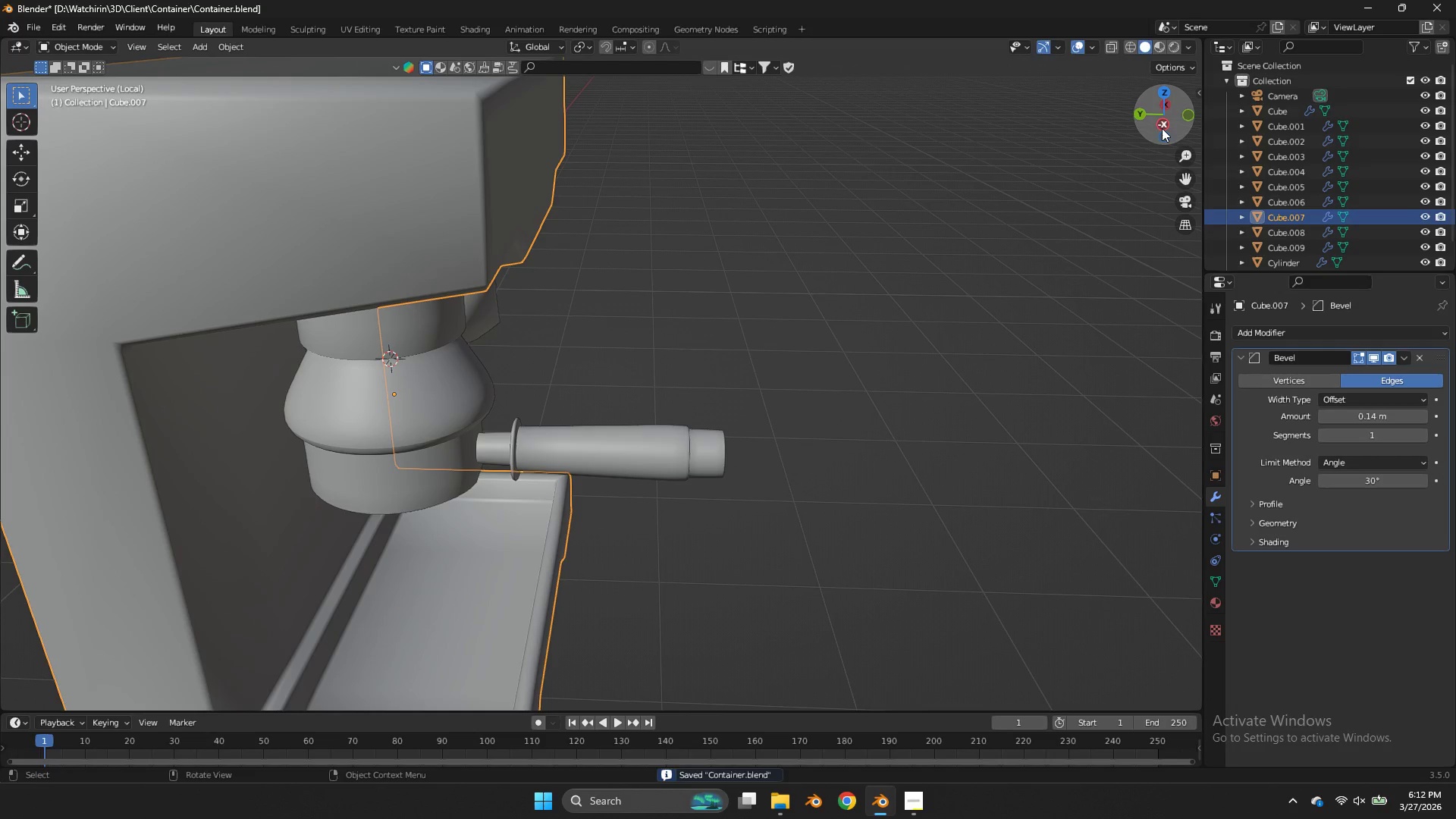 
left_click([1159, 126])
 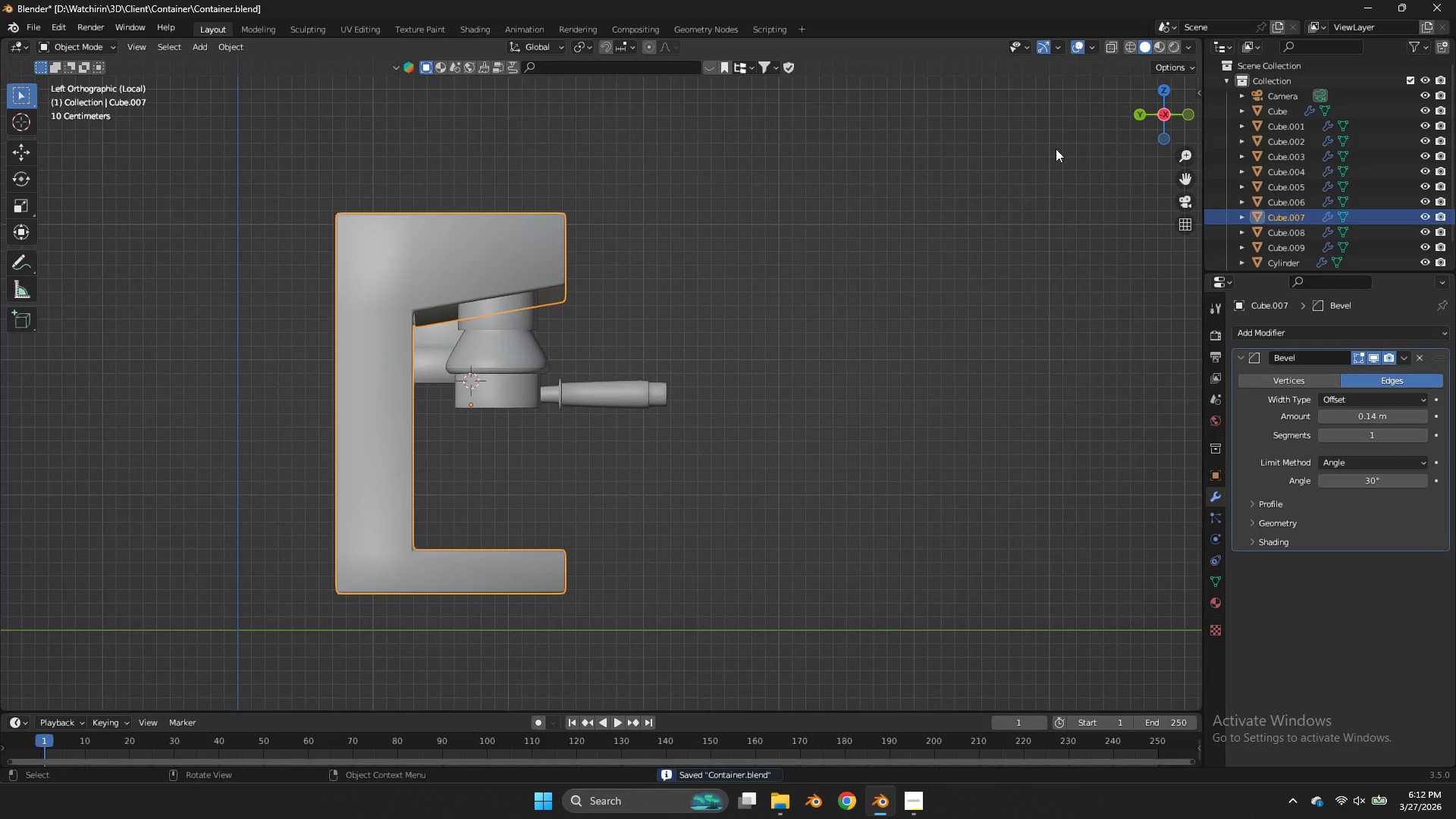 
key(Control+Z)
 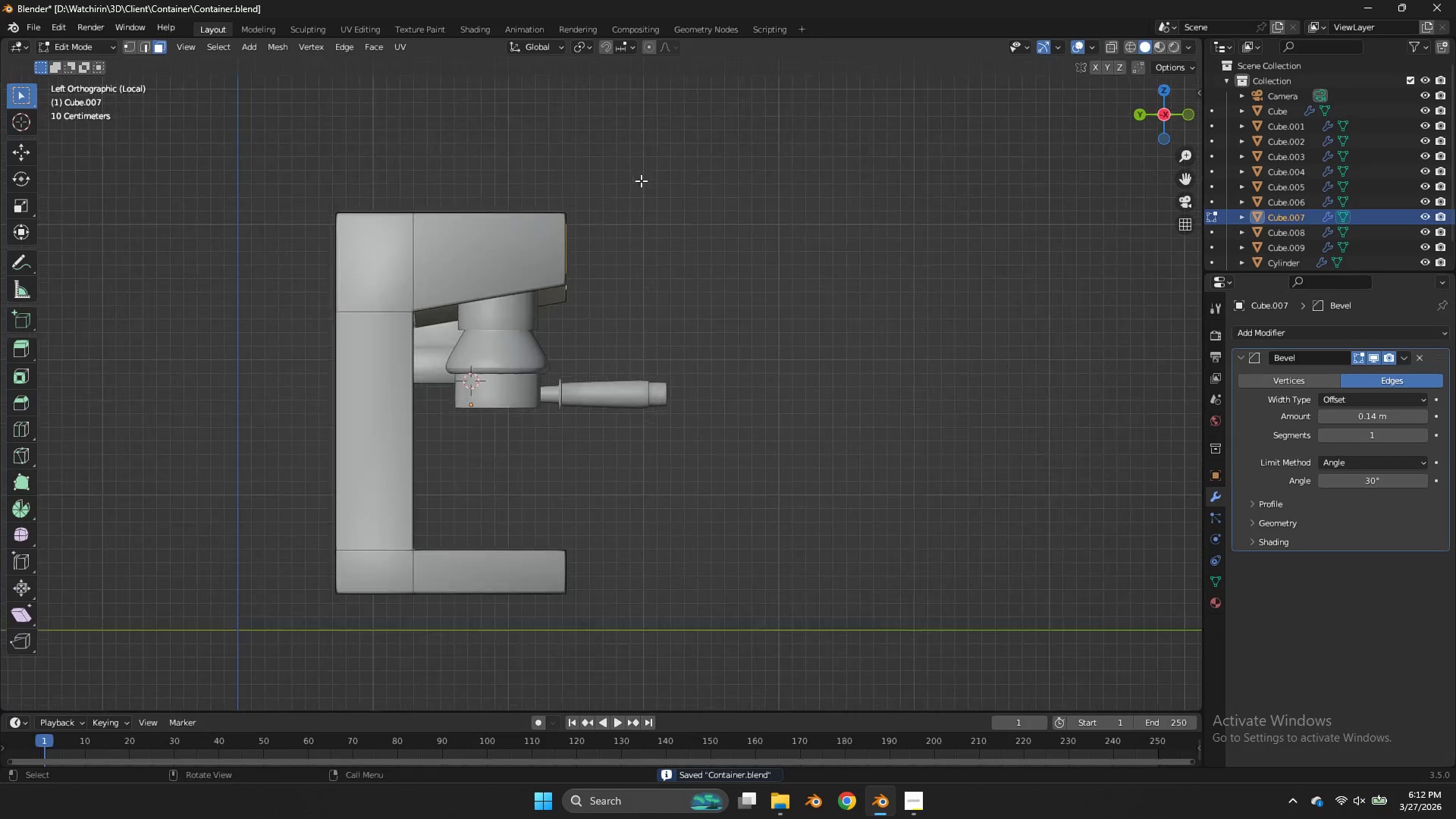 
scroll: coordinate [1031, 153], scroll_direction: down, amount: 5.0
 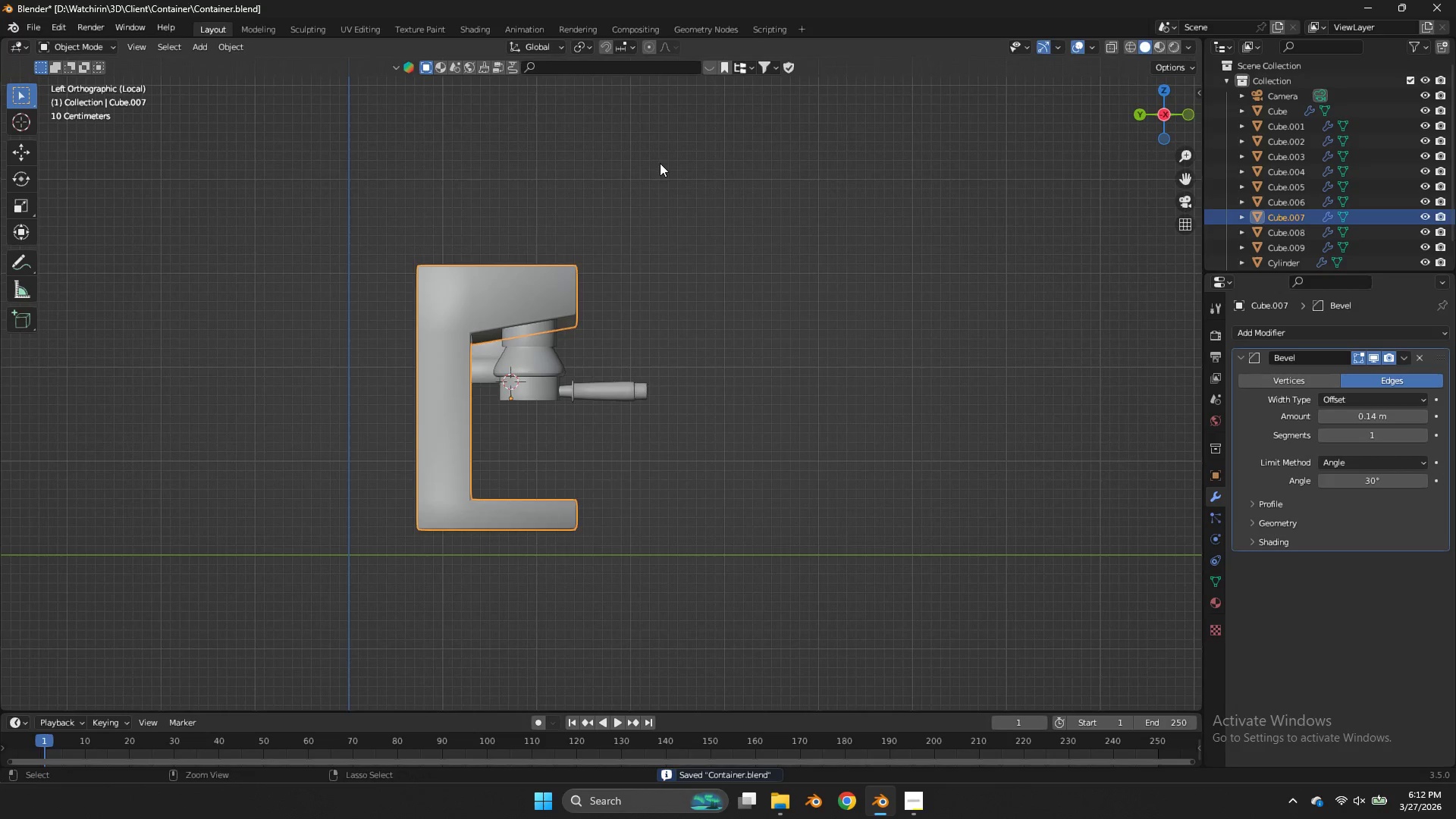 
key(Control+Z)
 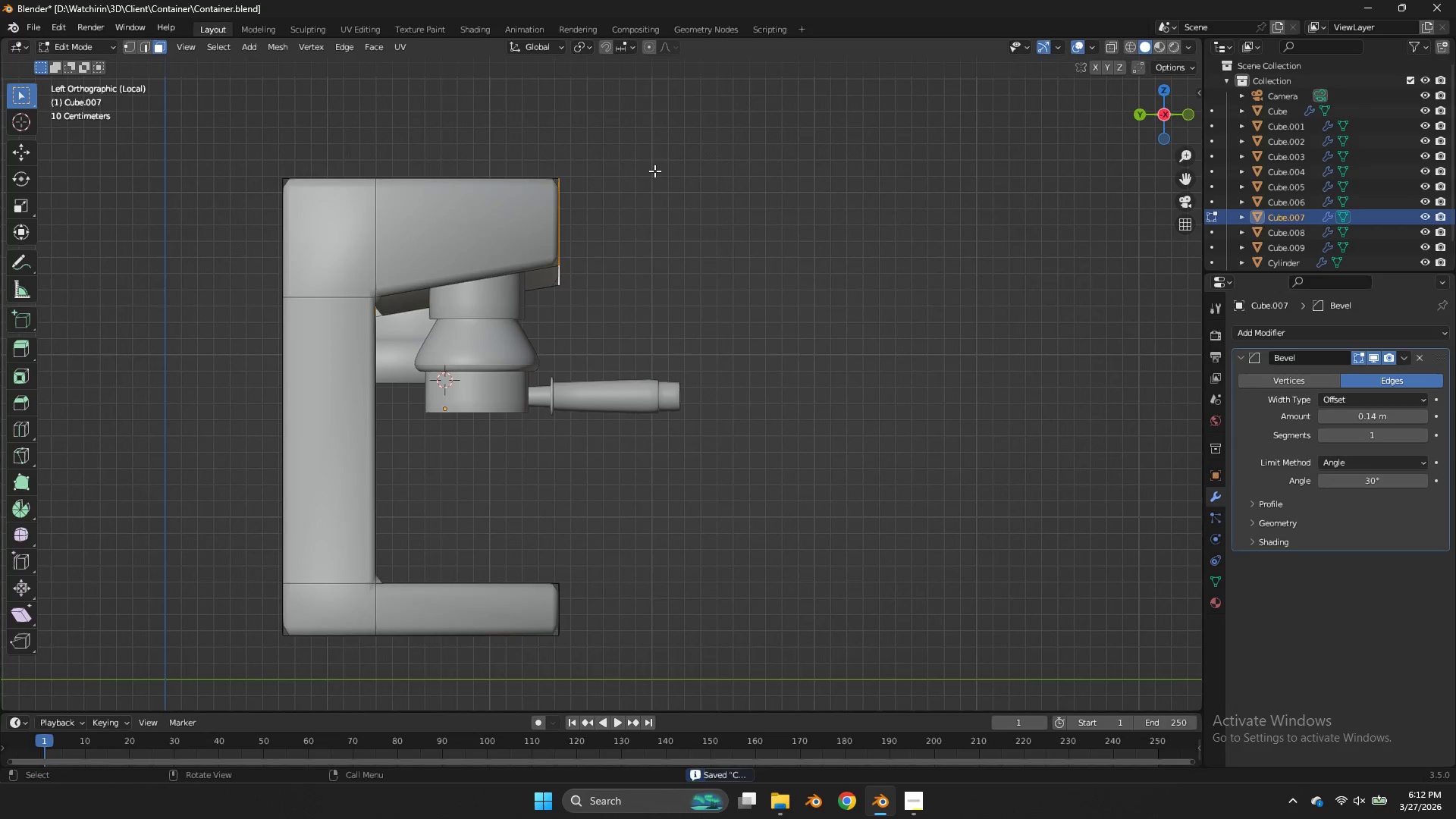 
scroll: coordinate [641, 180], scroll_direction: up, amount: 3.0
 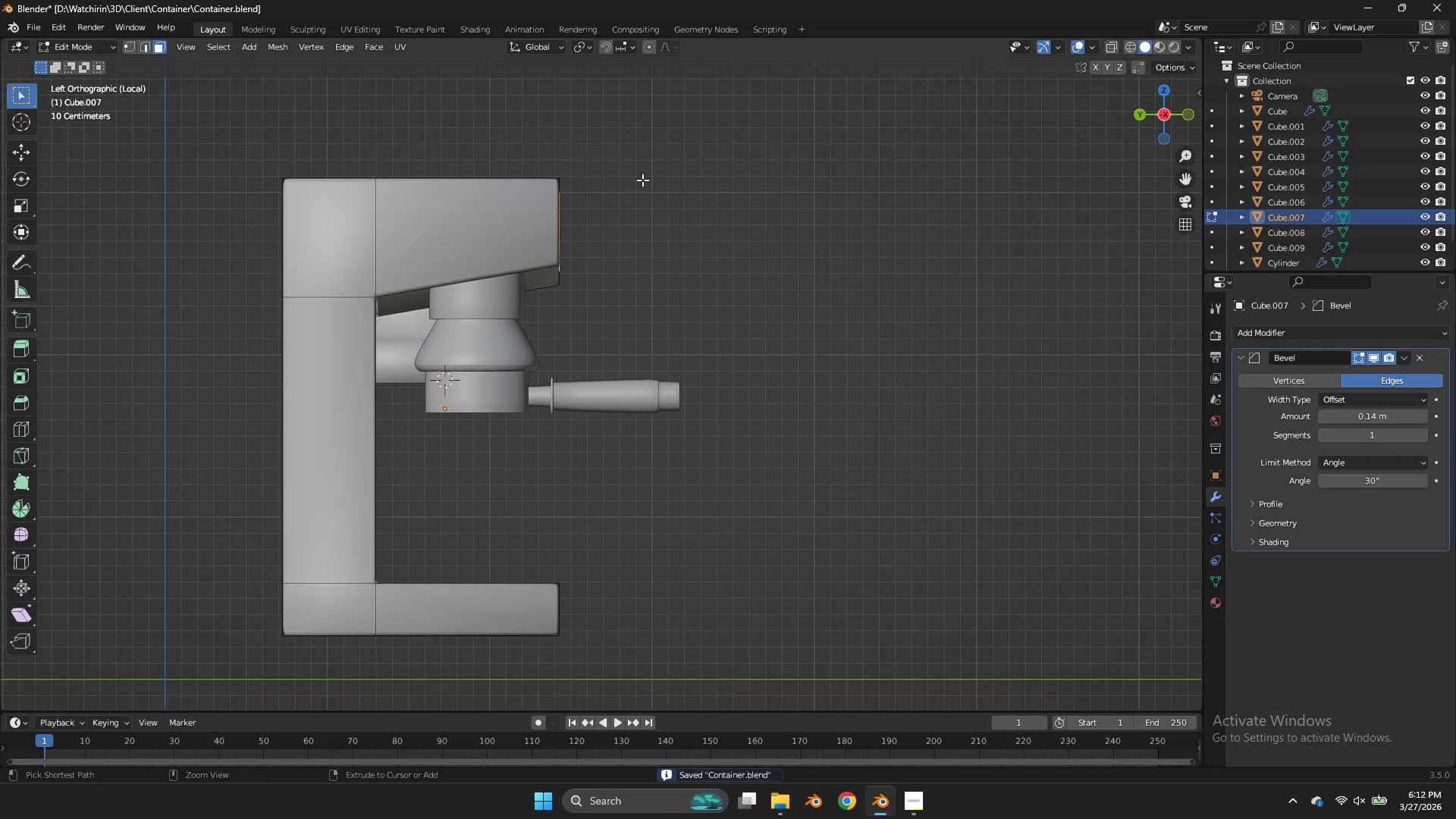 
key(Z)
 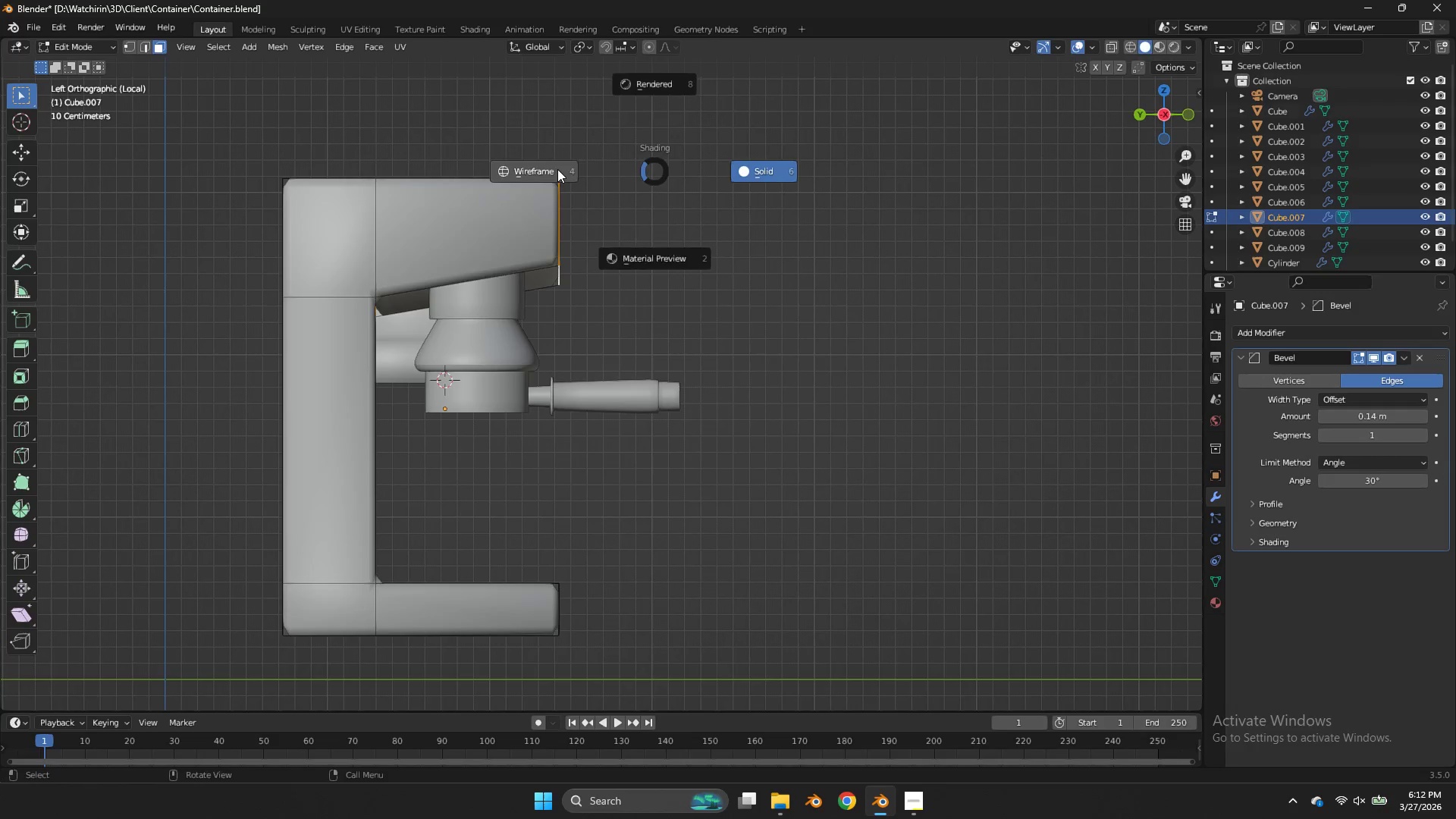 
left_click([557, 169])
 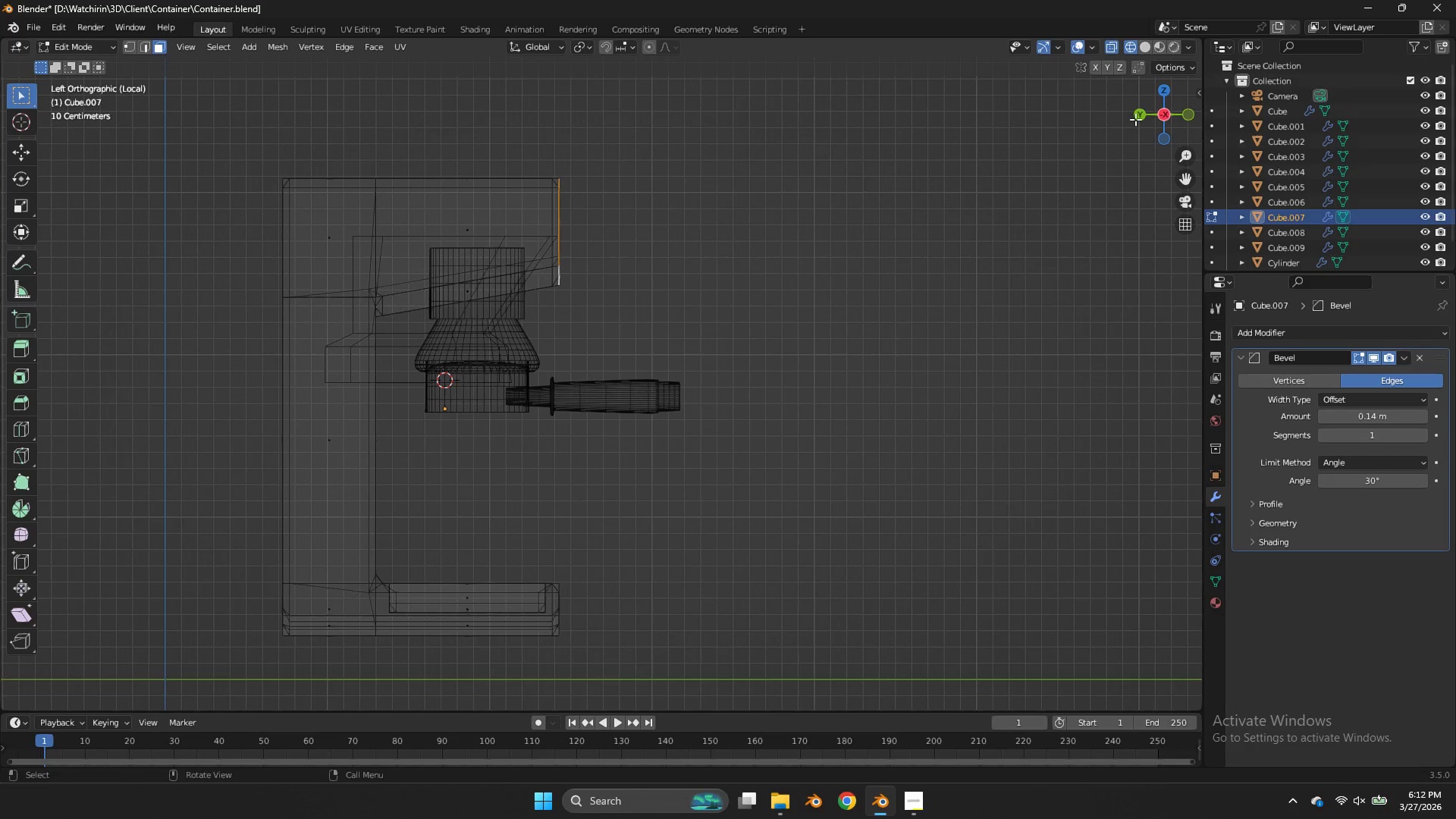 
left_click_drag(start_coordinate=[1138, 119], to_coordinate=[1084, 135])
 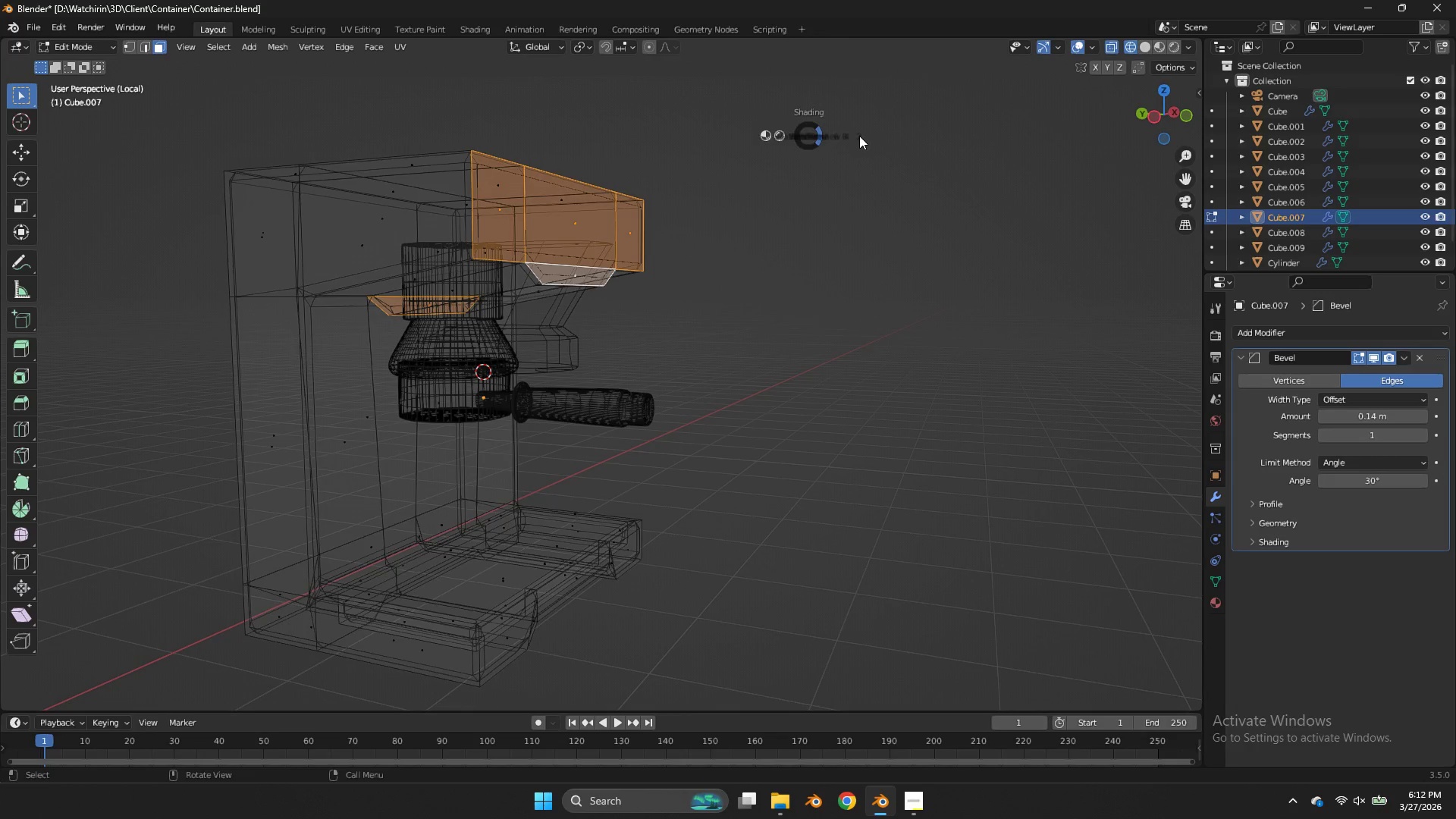 
type(zg)
 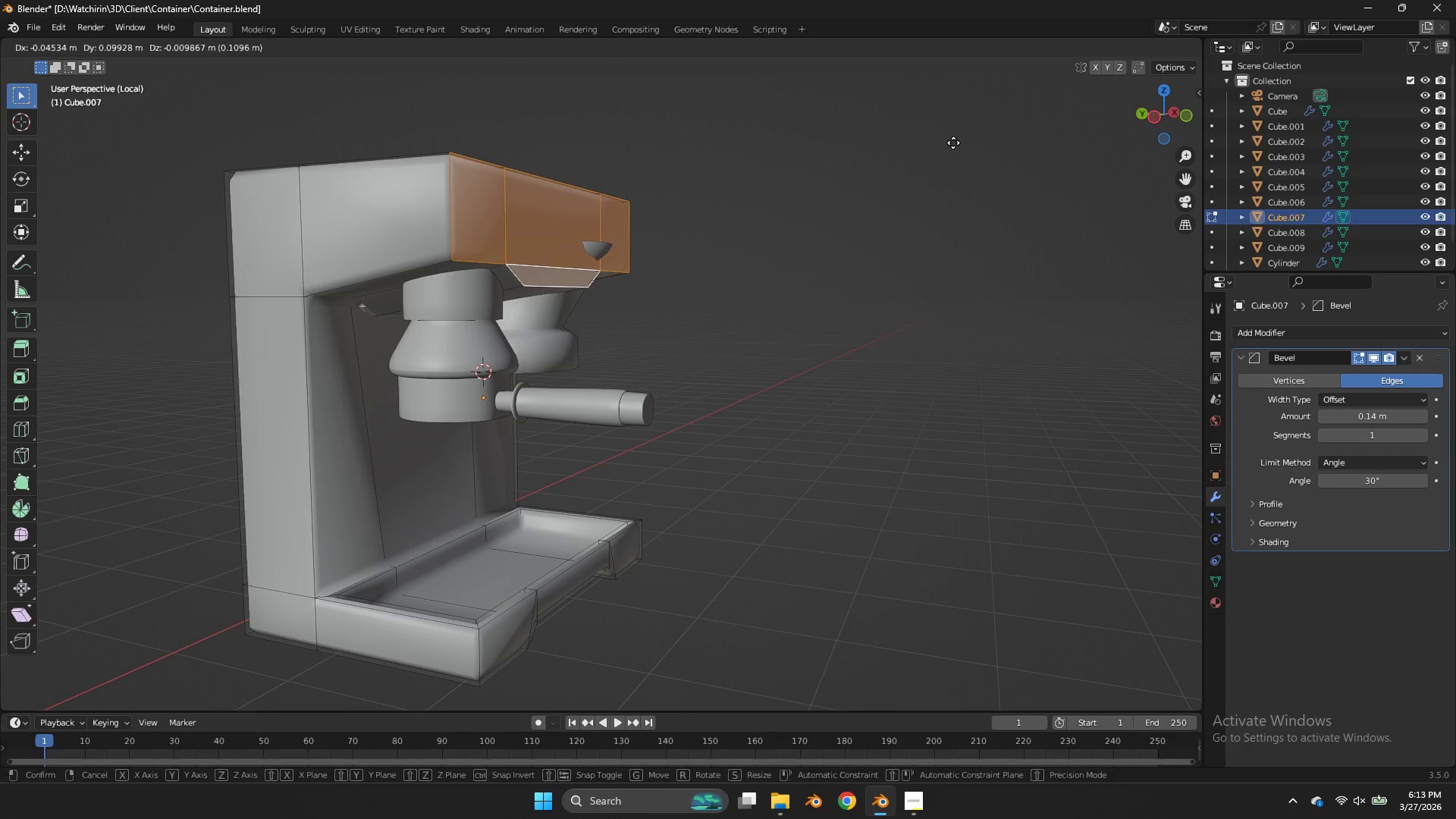 
right_click([953, 143])
 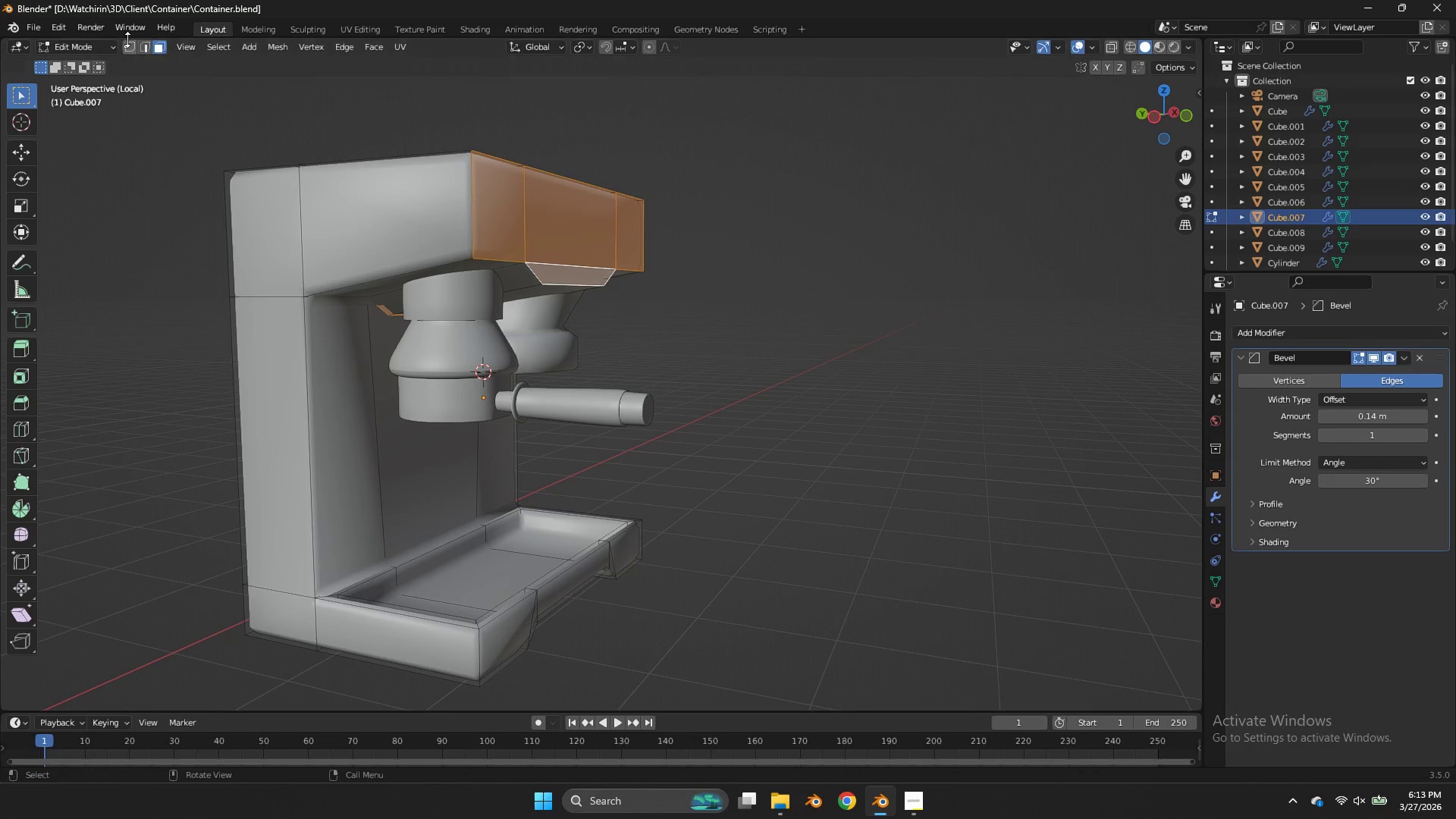 
left_click([124, 39])
 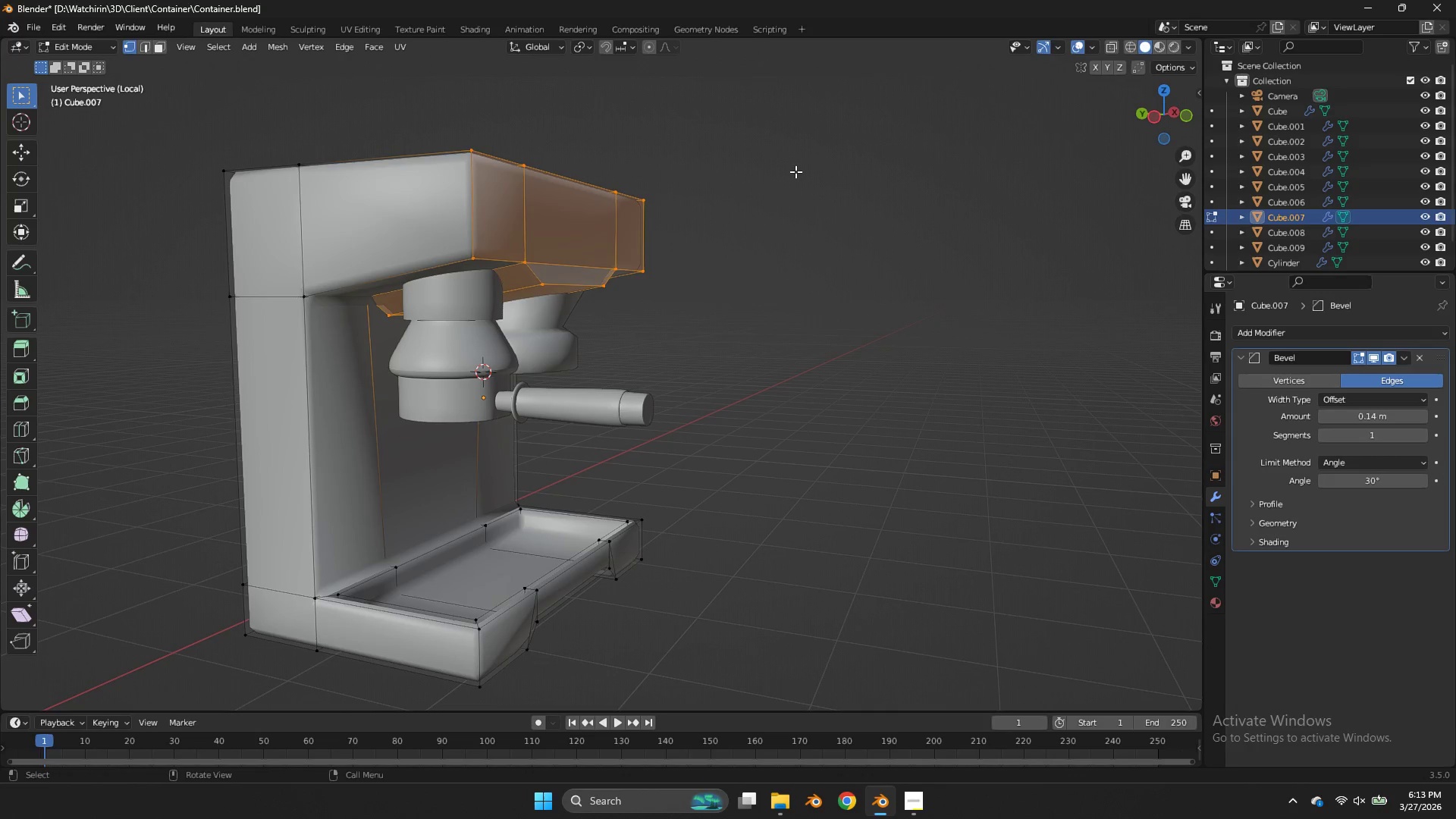 
key(Z)
 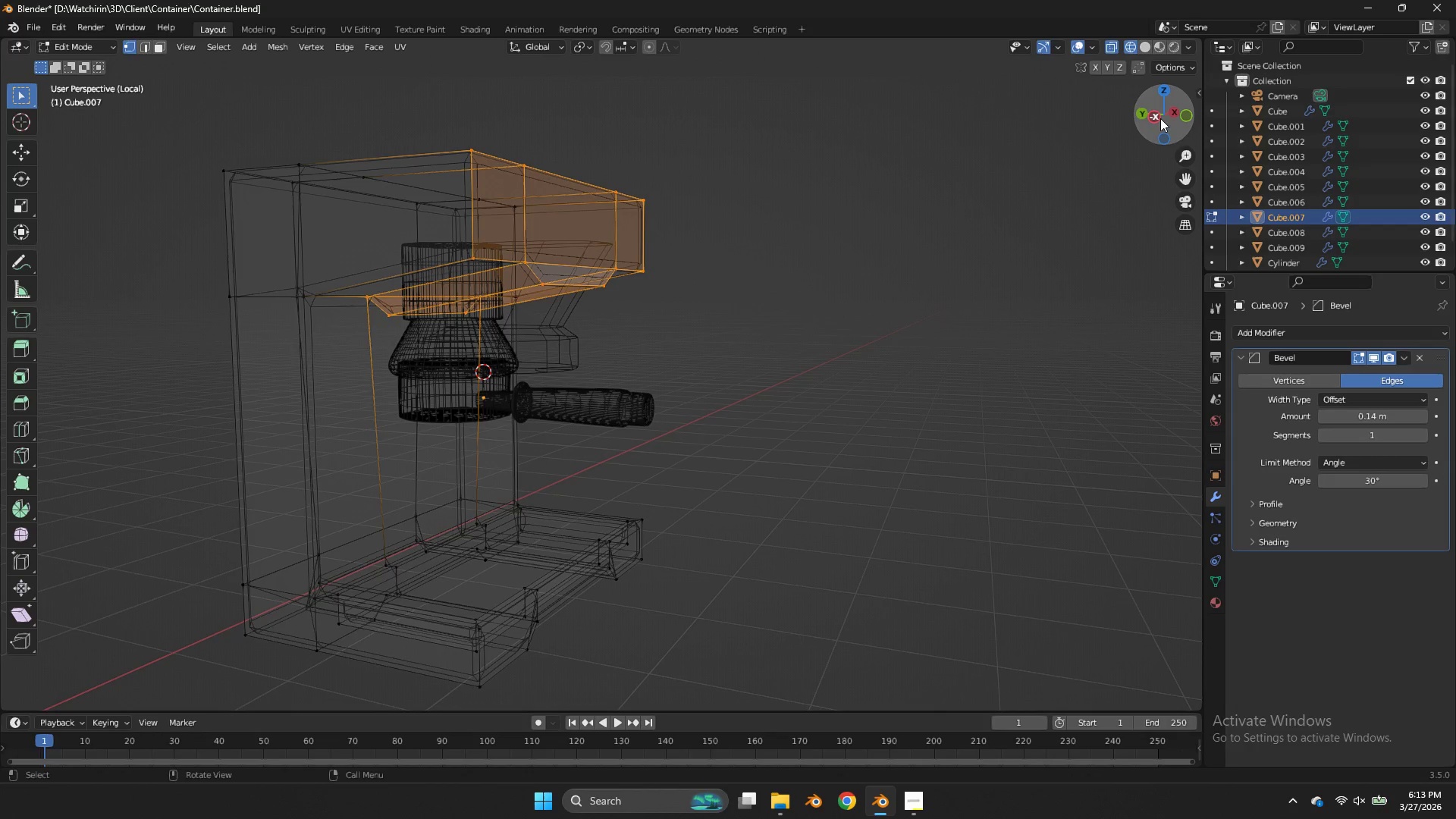 
left_click([1160, 118])
 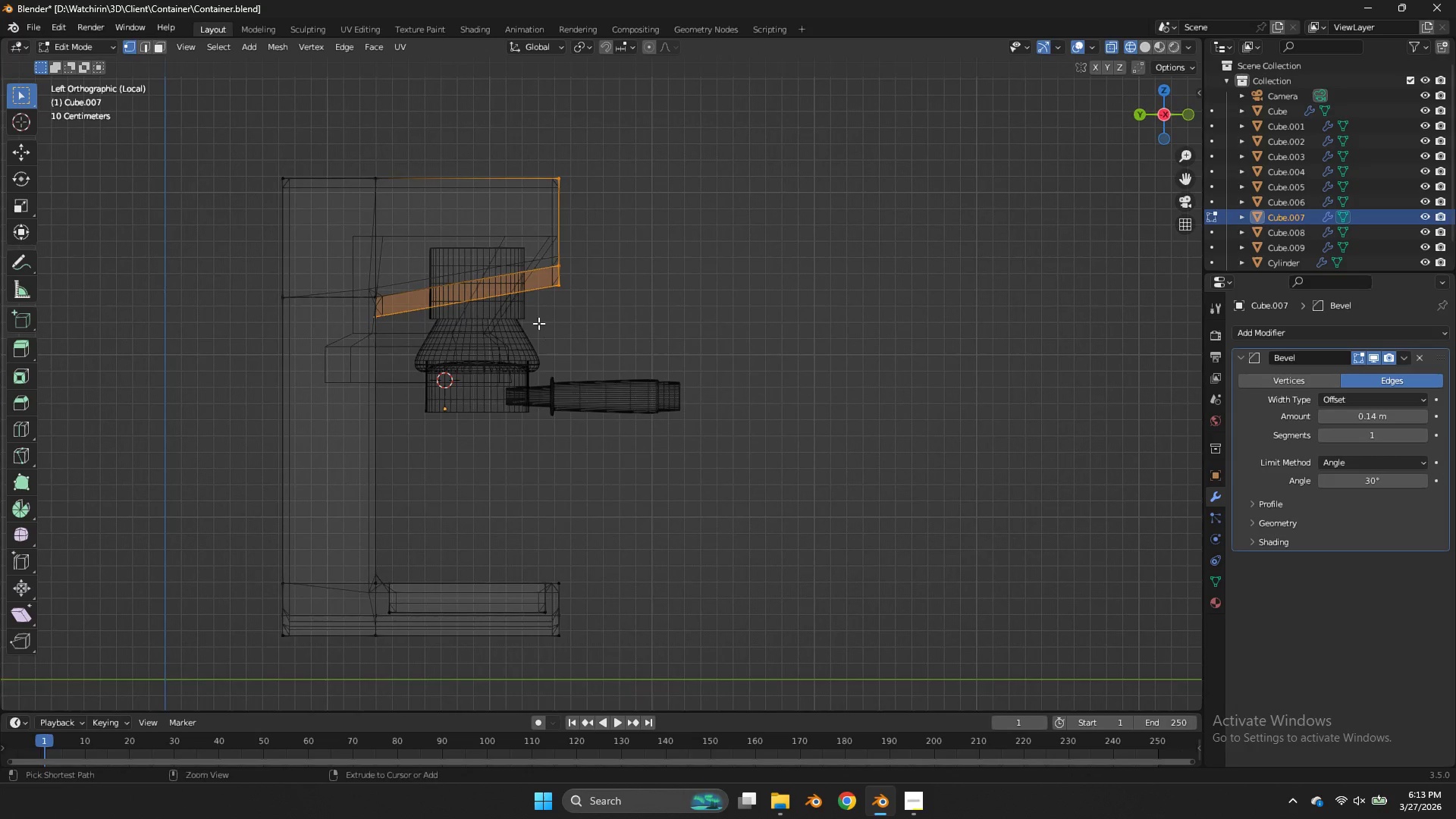 
hold_key(key=ControlLeft, duration=0.83)
left_click_drag(start_coordinate=[492, 270], to_coordinate=[281, 424])
 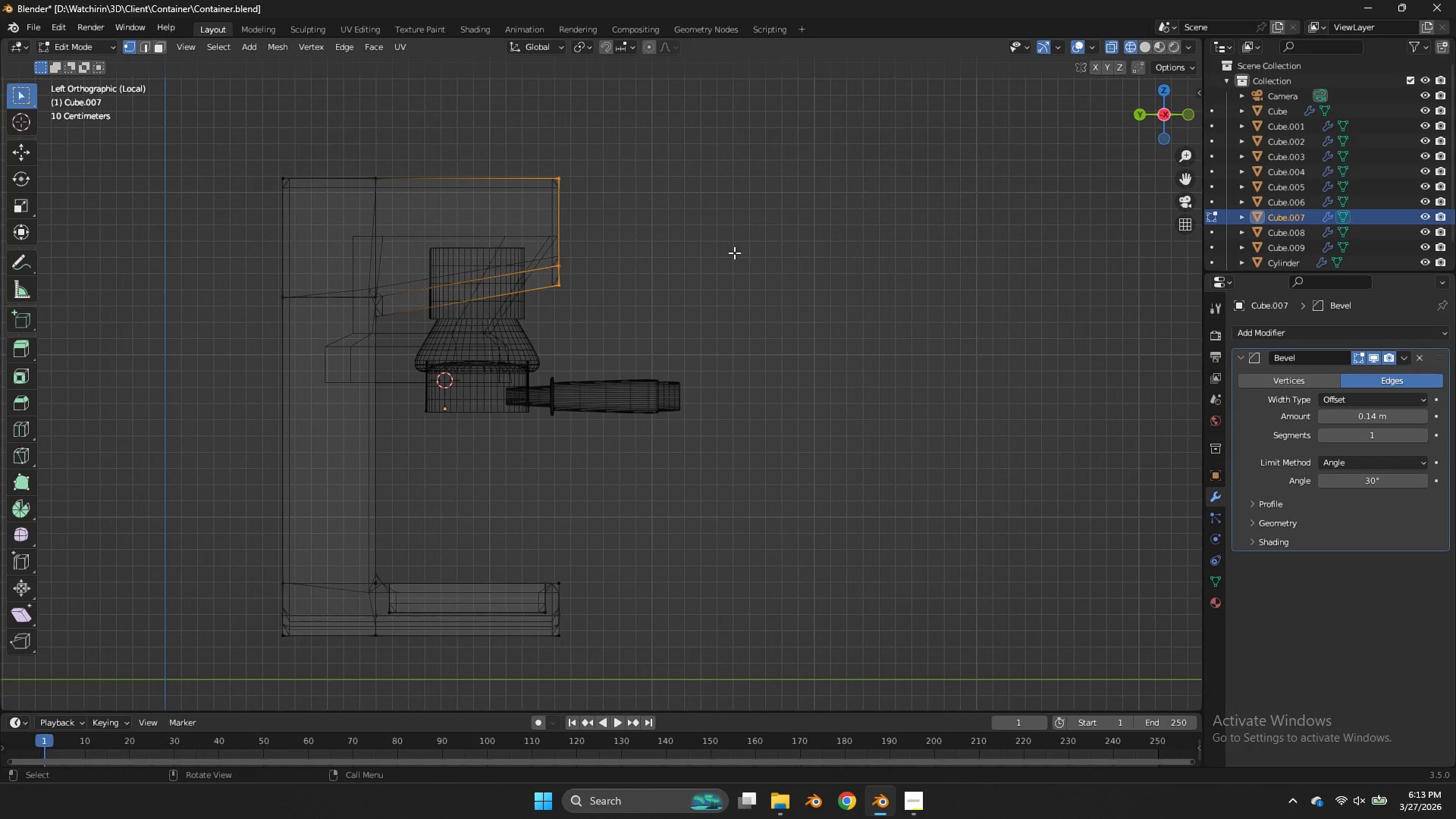 
key(R)
 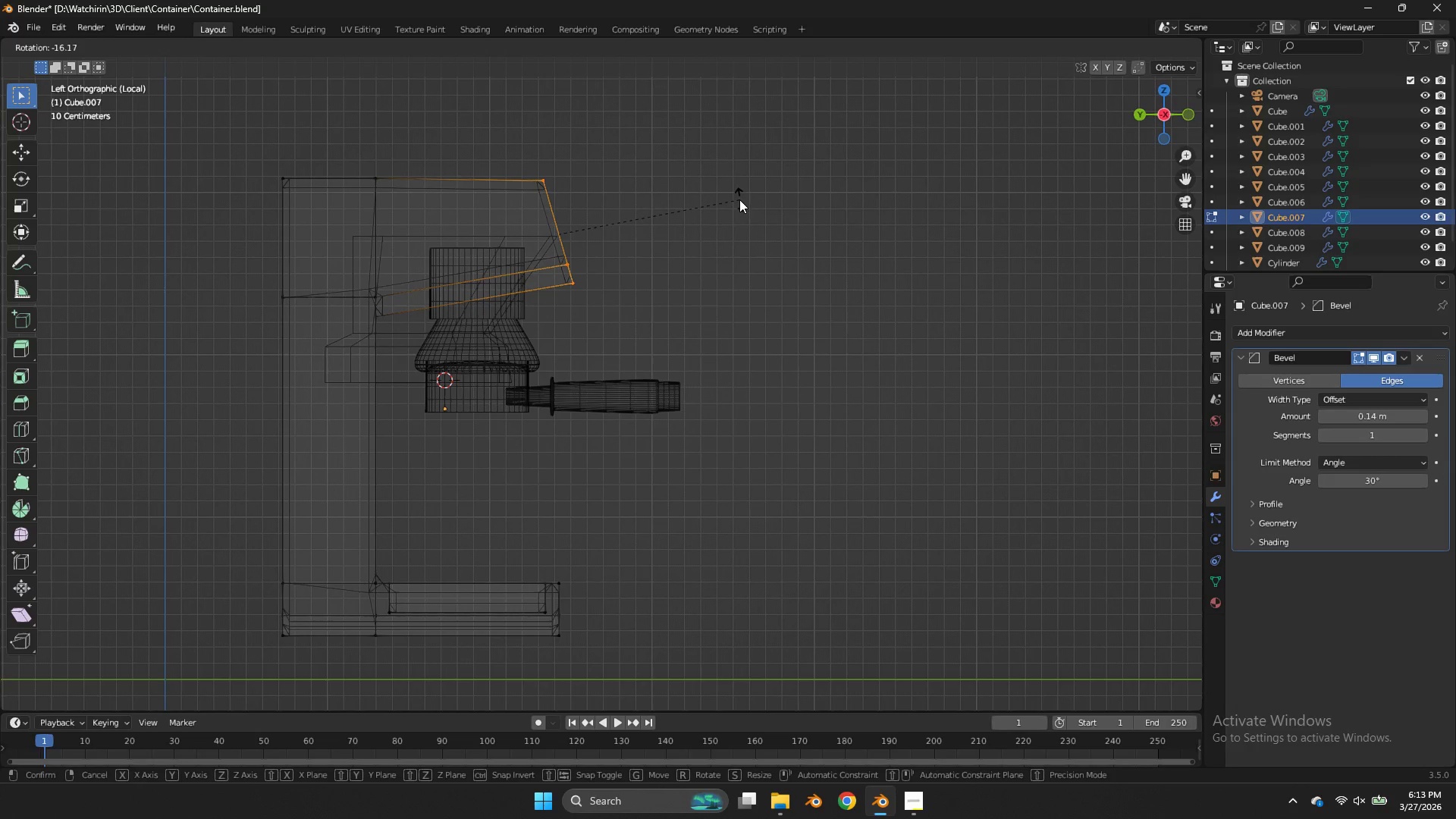 
left_click([739, 197])
 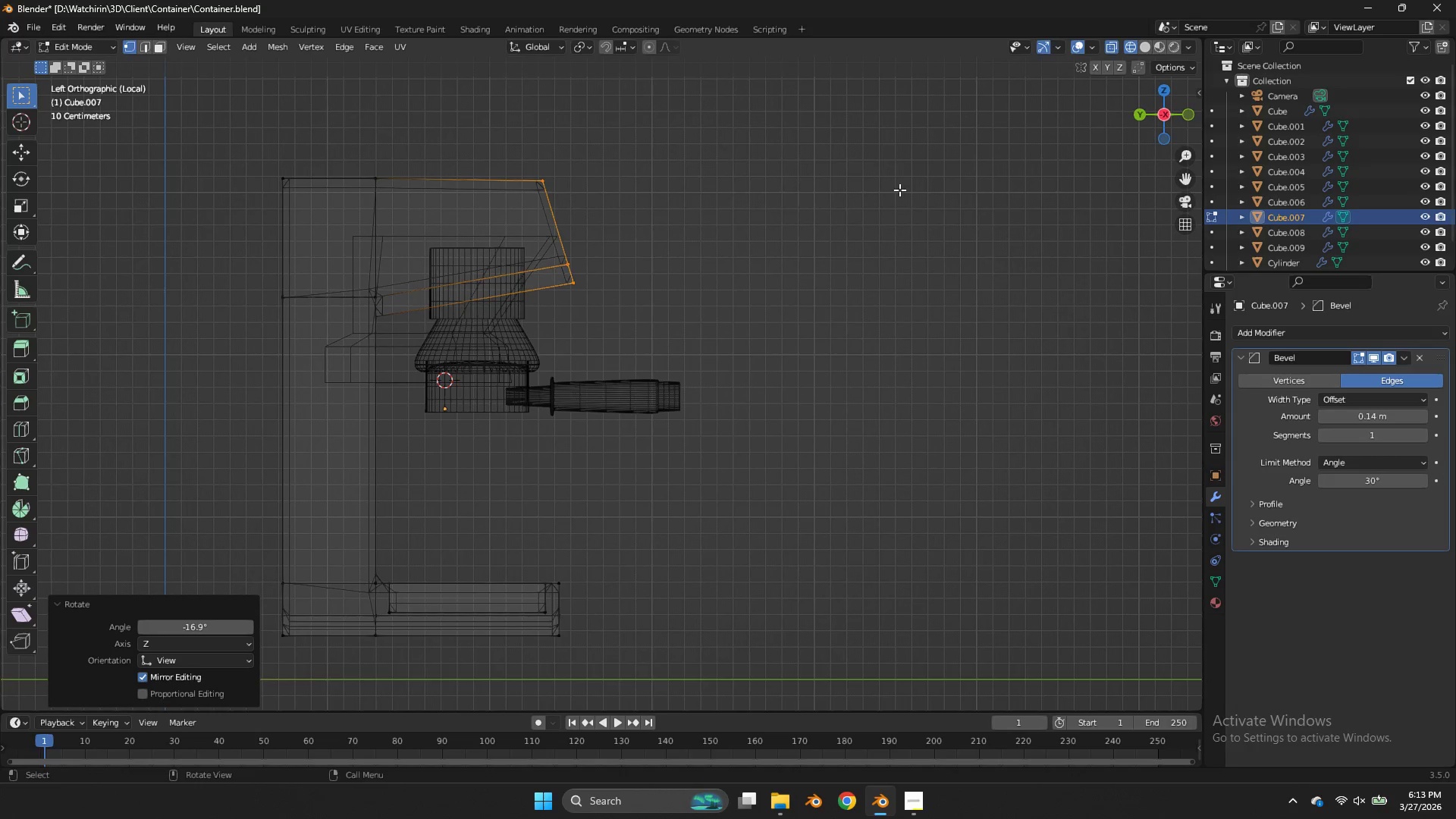 
type(zi)
 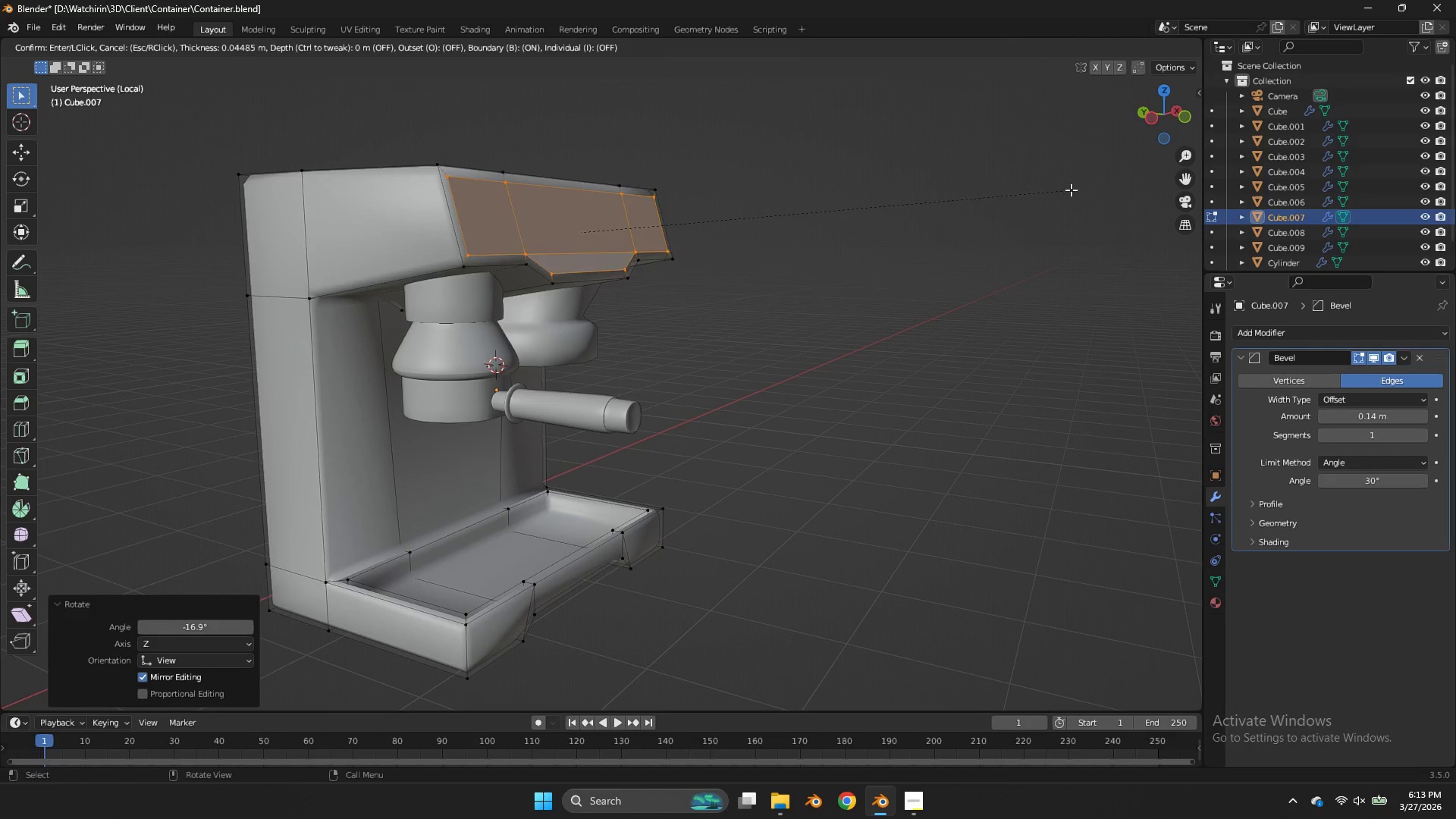 
left_click_drag(start_coordinate=[1177, 129], to_coordinate=[1108, 149])
 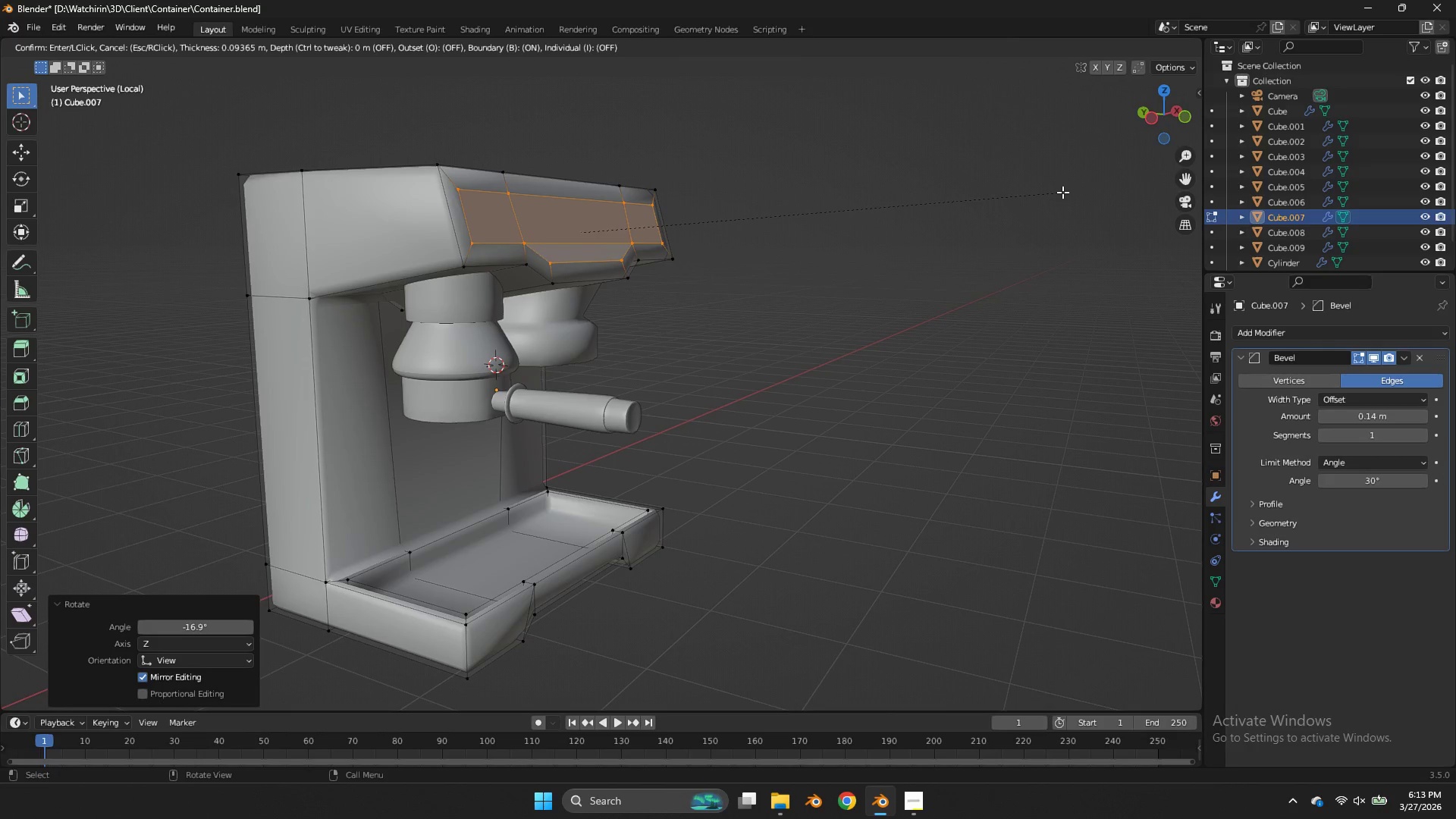 
key(Control+ControlLeft)
 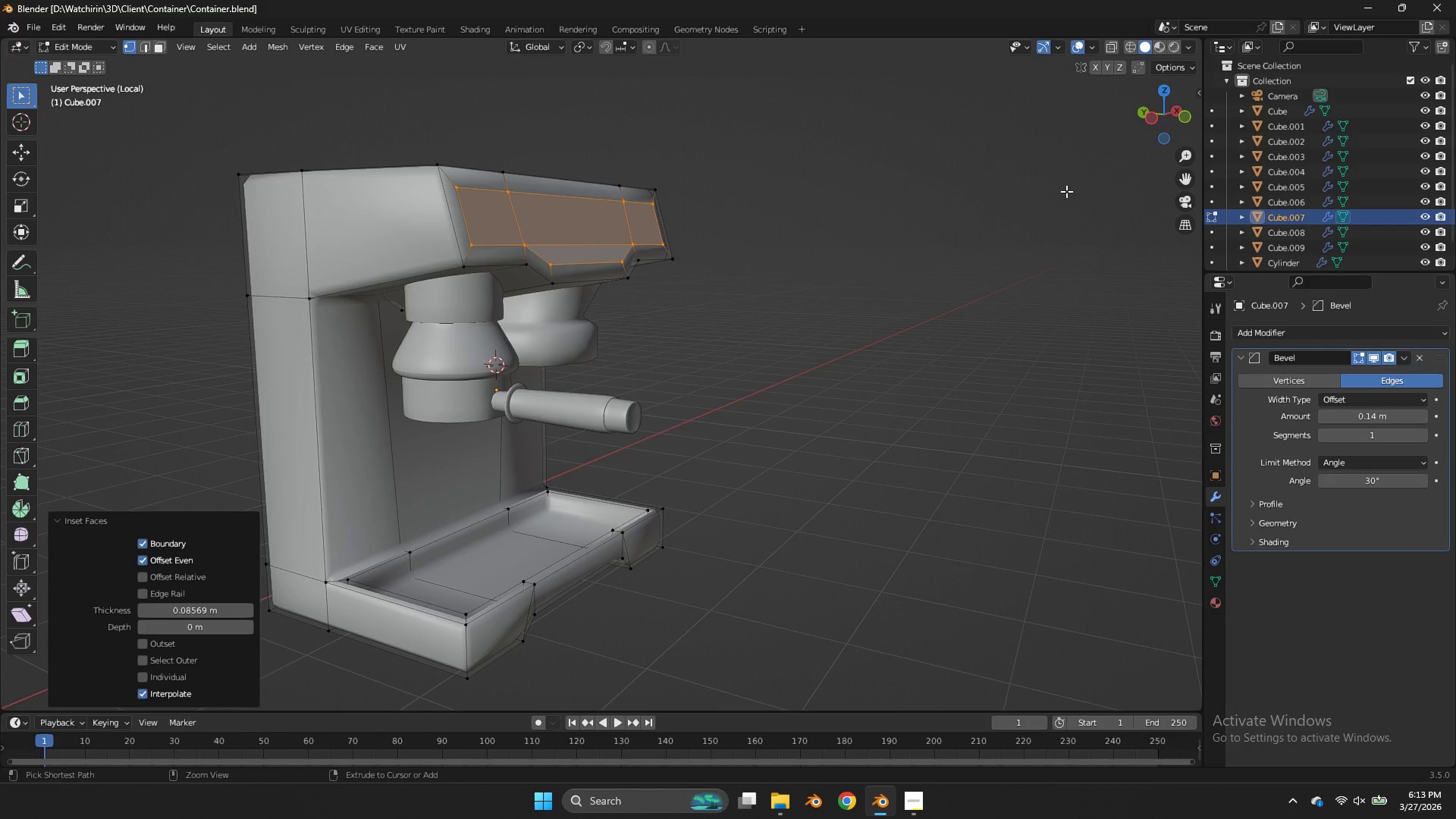 
key(Control+S)
 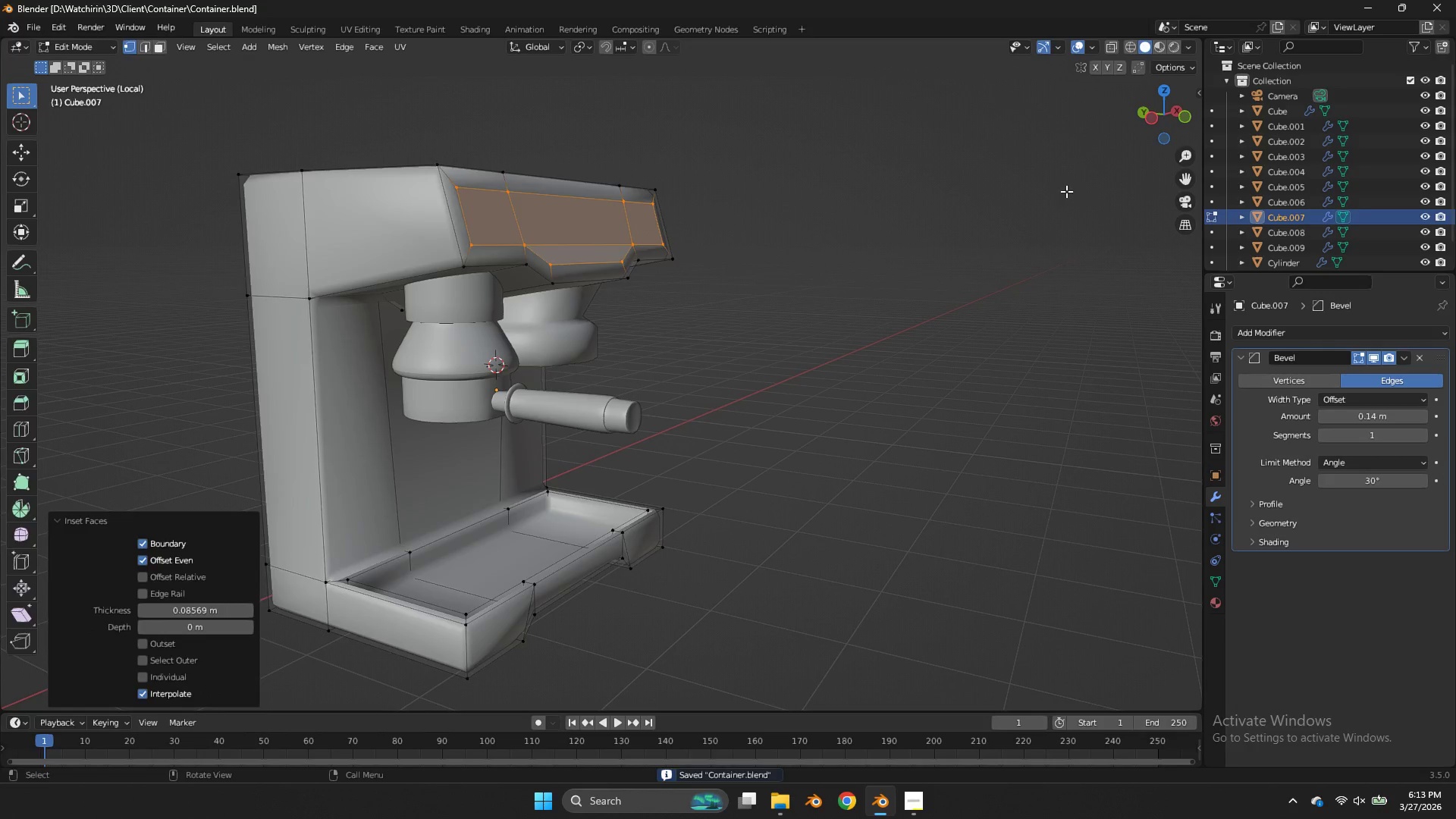 
key(Tab)
 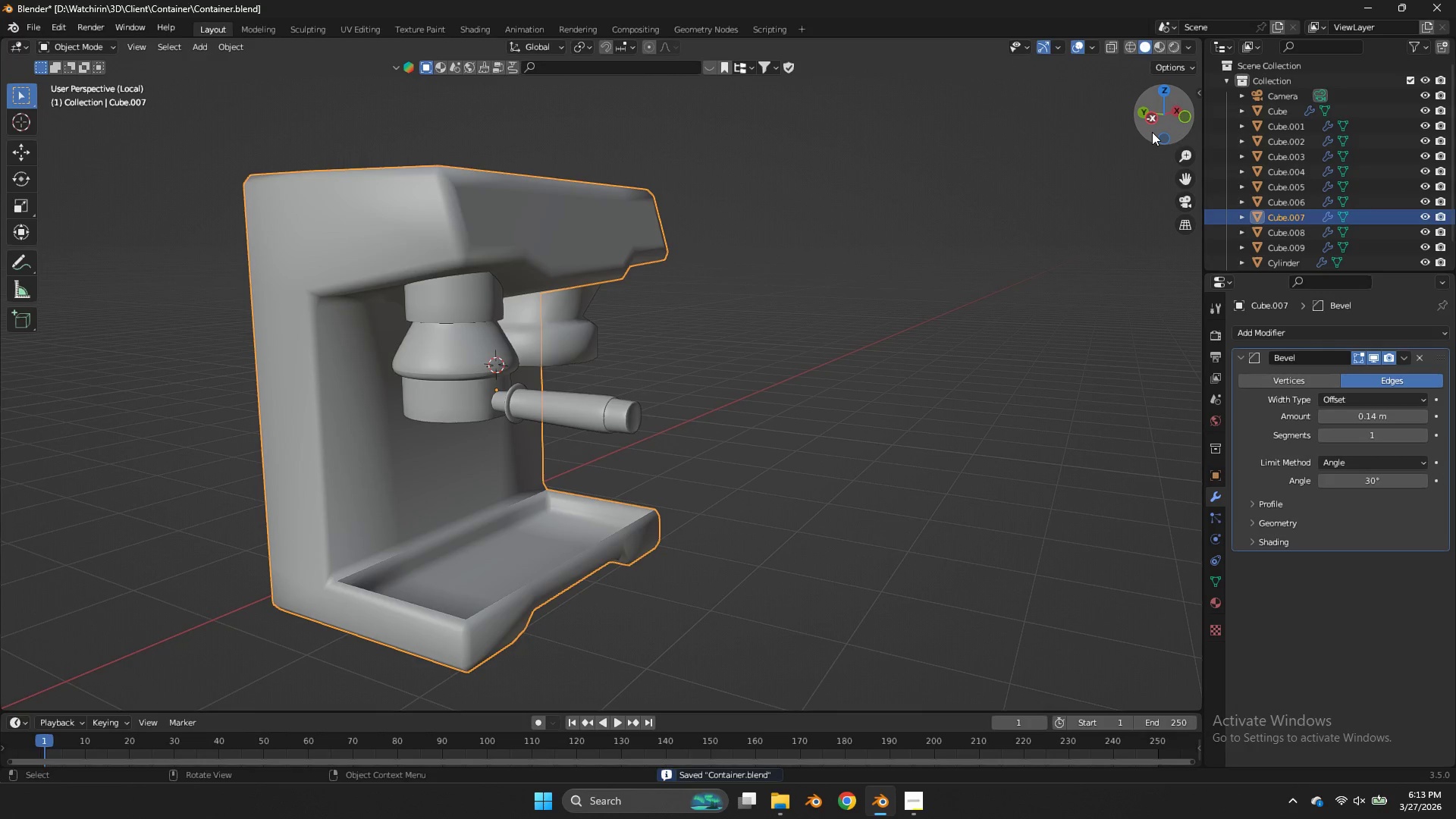 
left_click_drag(start_coordinate=[1155, 131], to_coordinate=[1035, 162])
 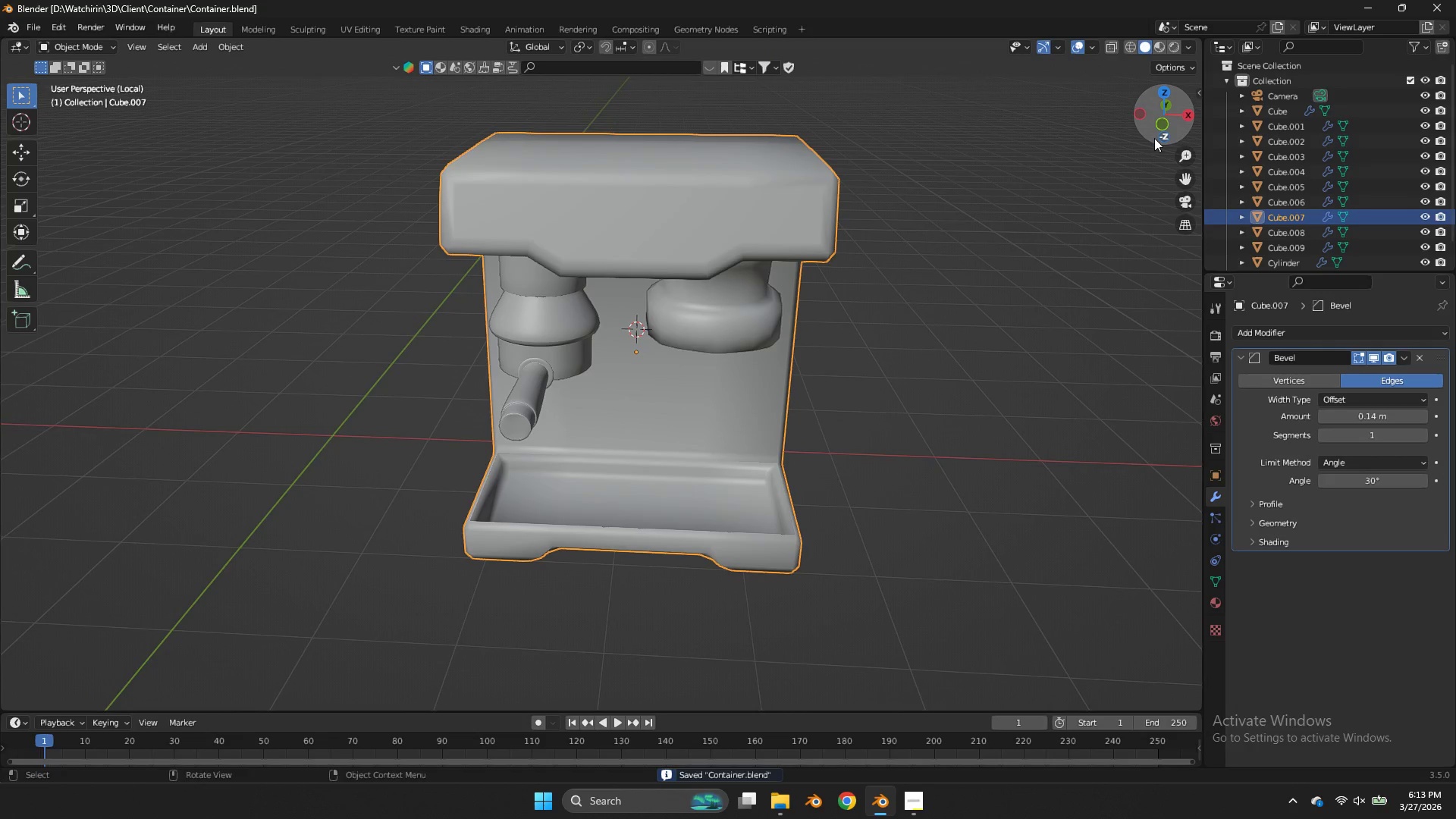 
key(Control+ControlLeft)
 